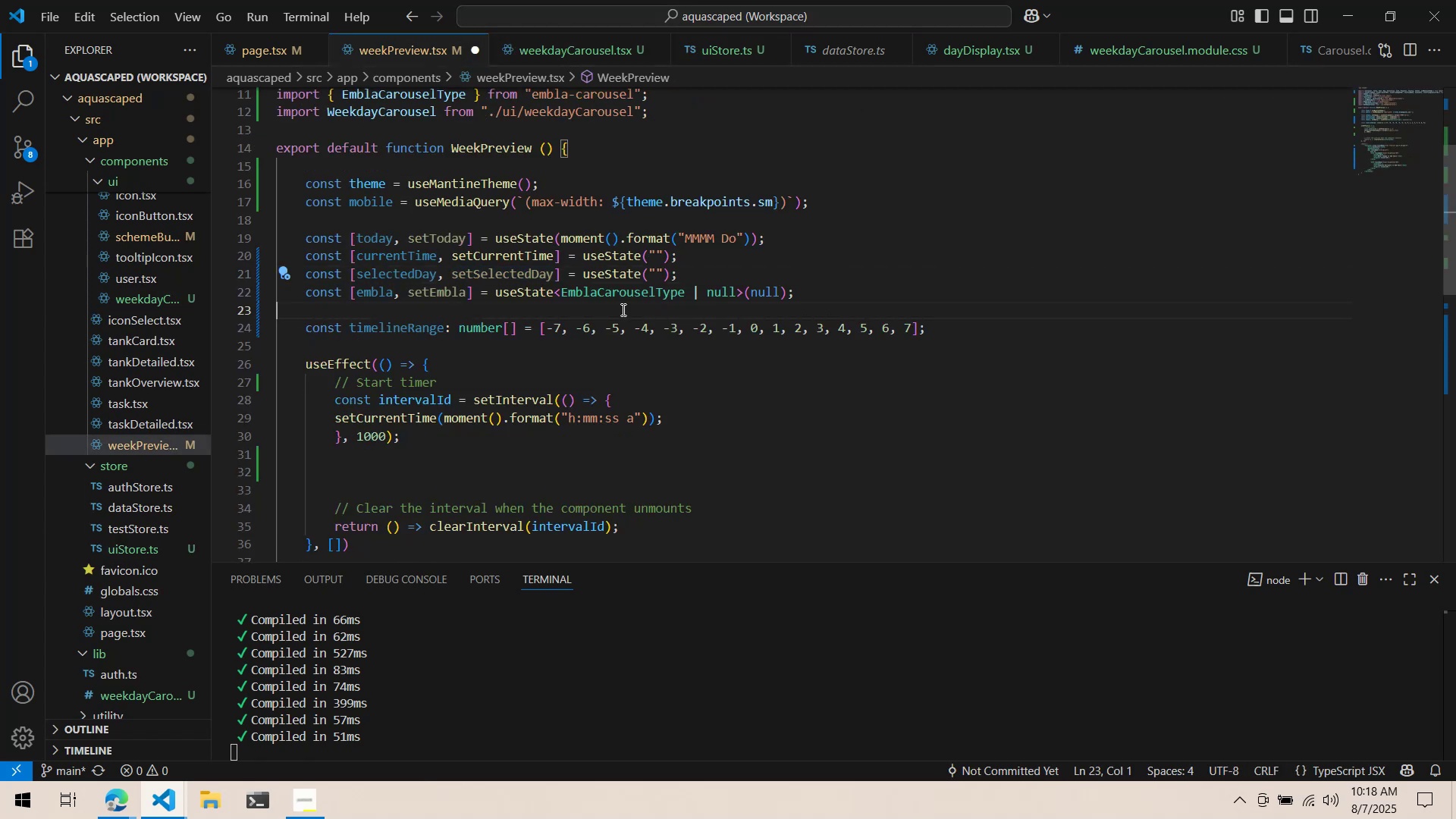 
scroll: coordinate [573, 289], scroll_direction: down, amount: 8.0
 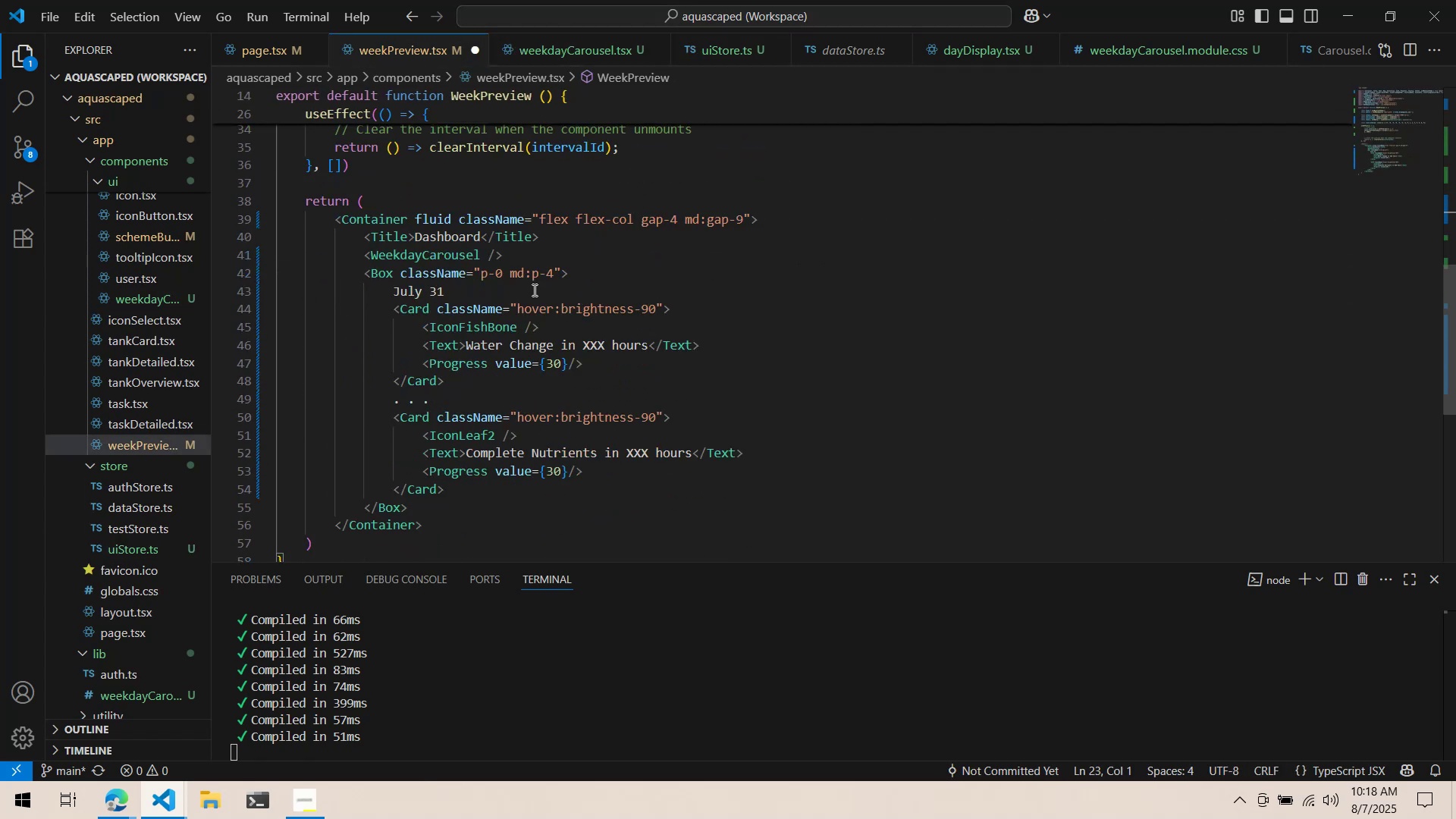 
left_click([489, 254])
 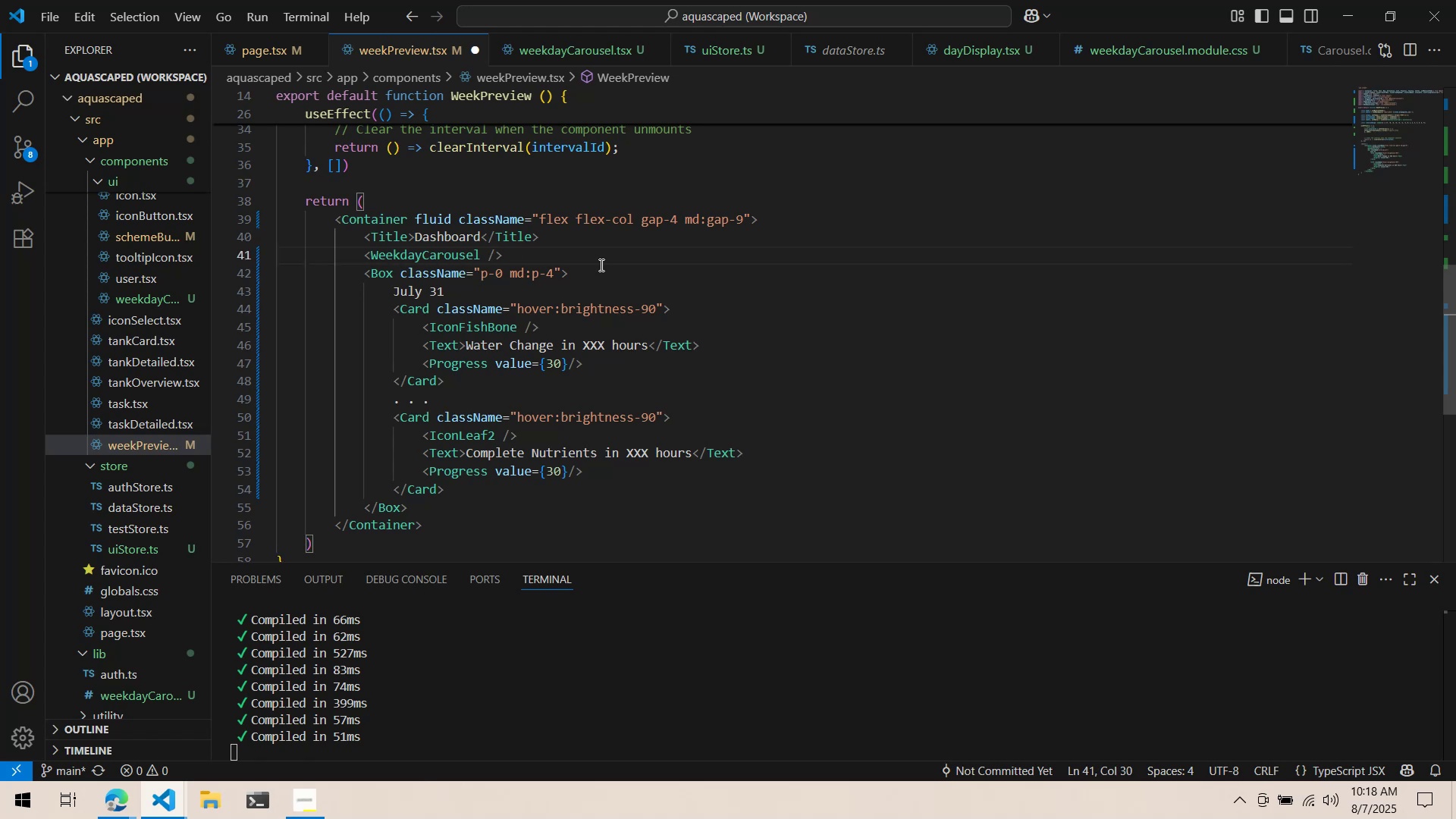 
type(setDayFunc = )
key(Backspace)
key(Backspace)
key(Backspace)
type(=)
key(Backspace)
type(={})
 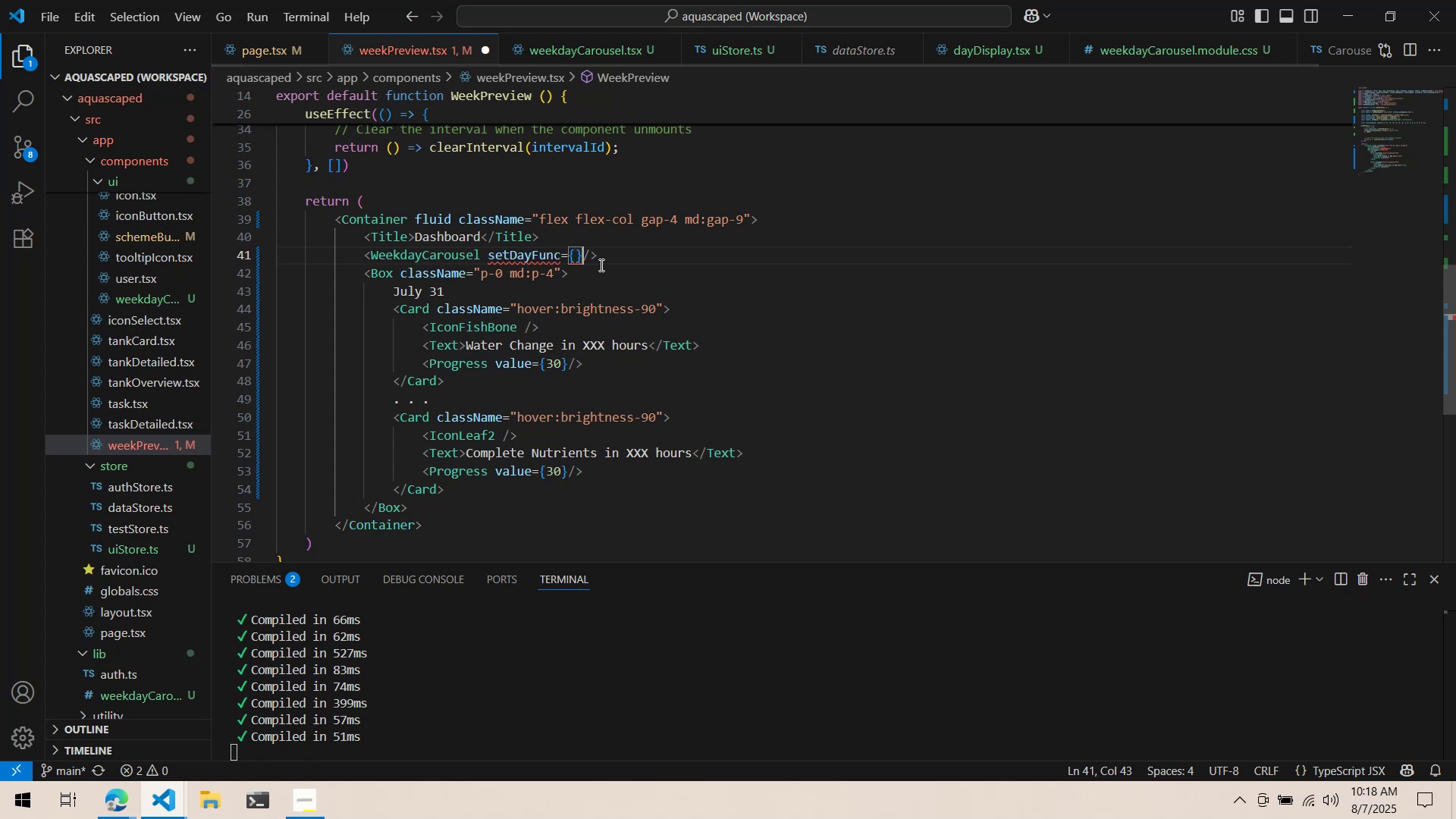 
key(ArrowLeft)
 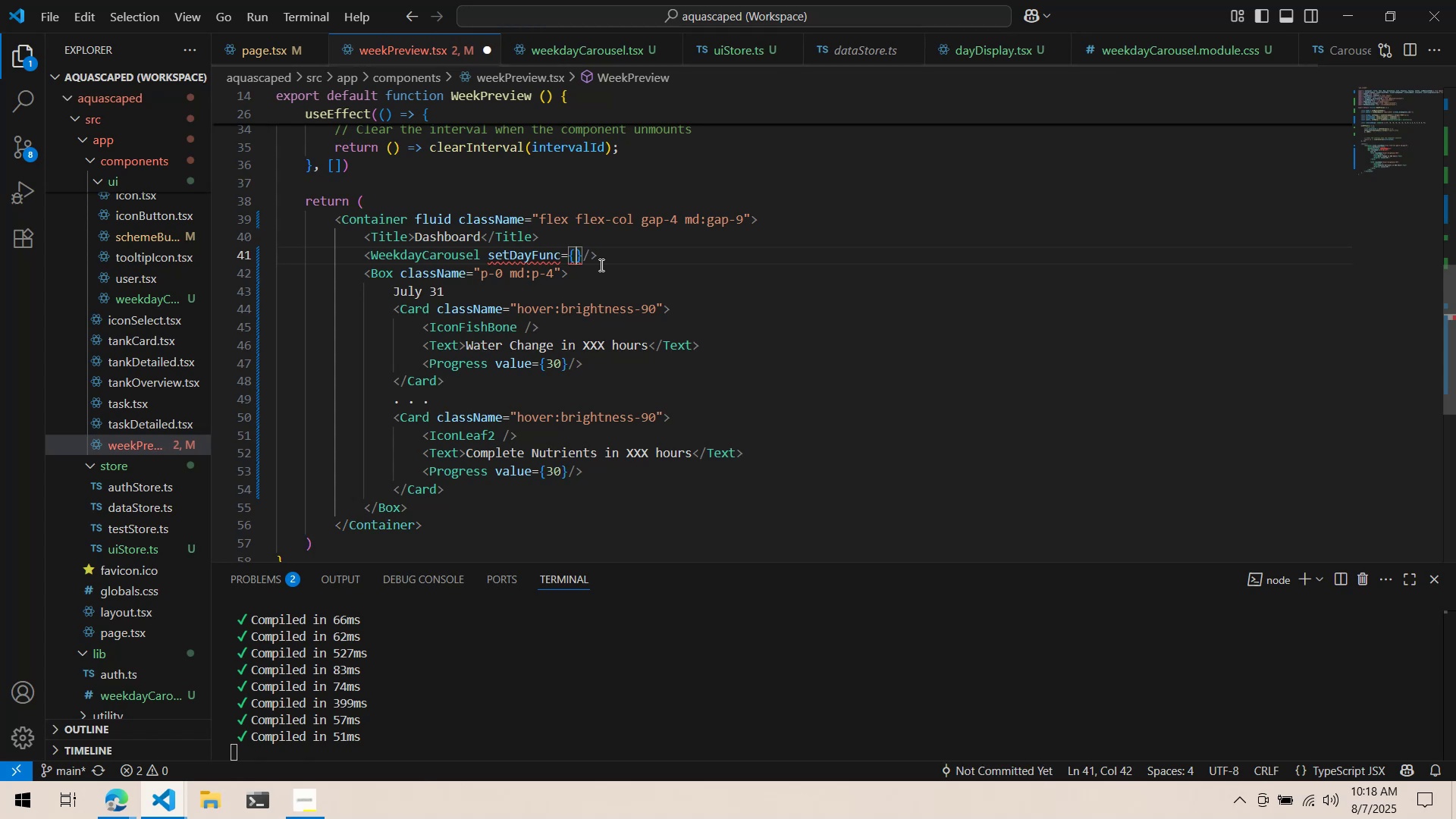 
type(set)
 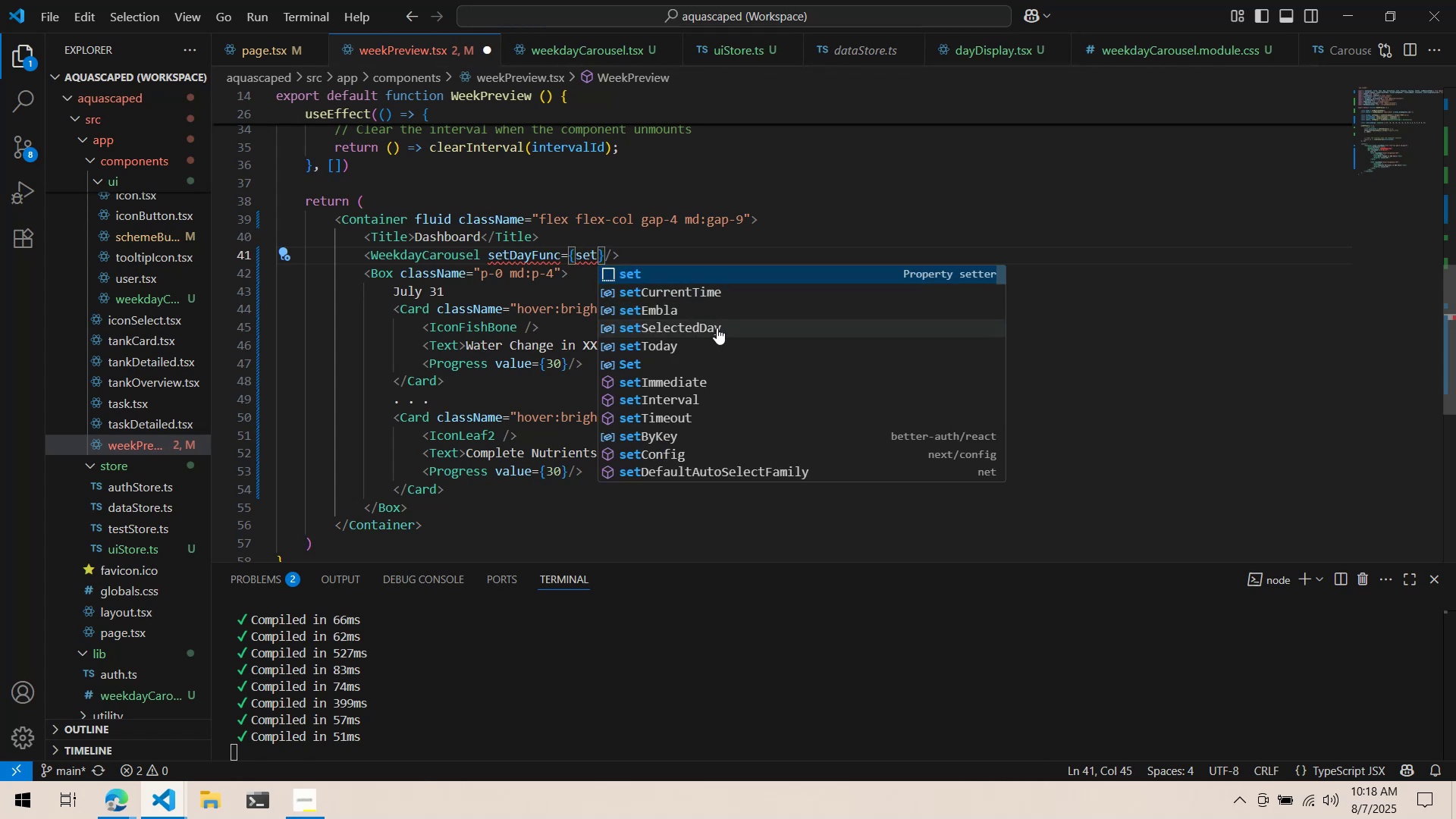 
double_click([697, 233])
 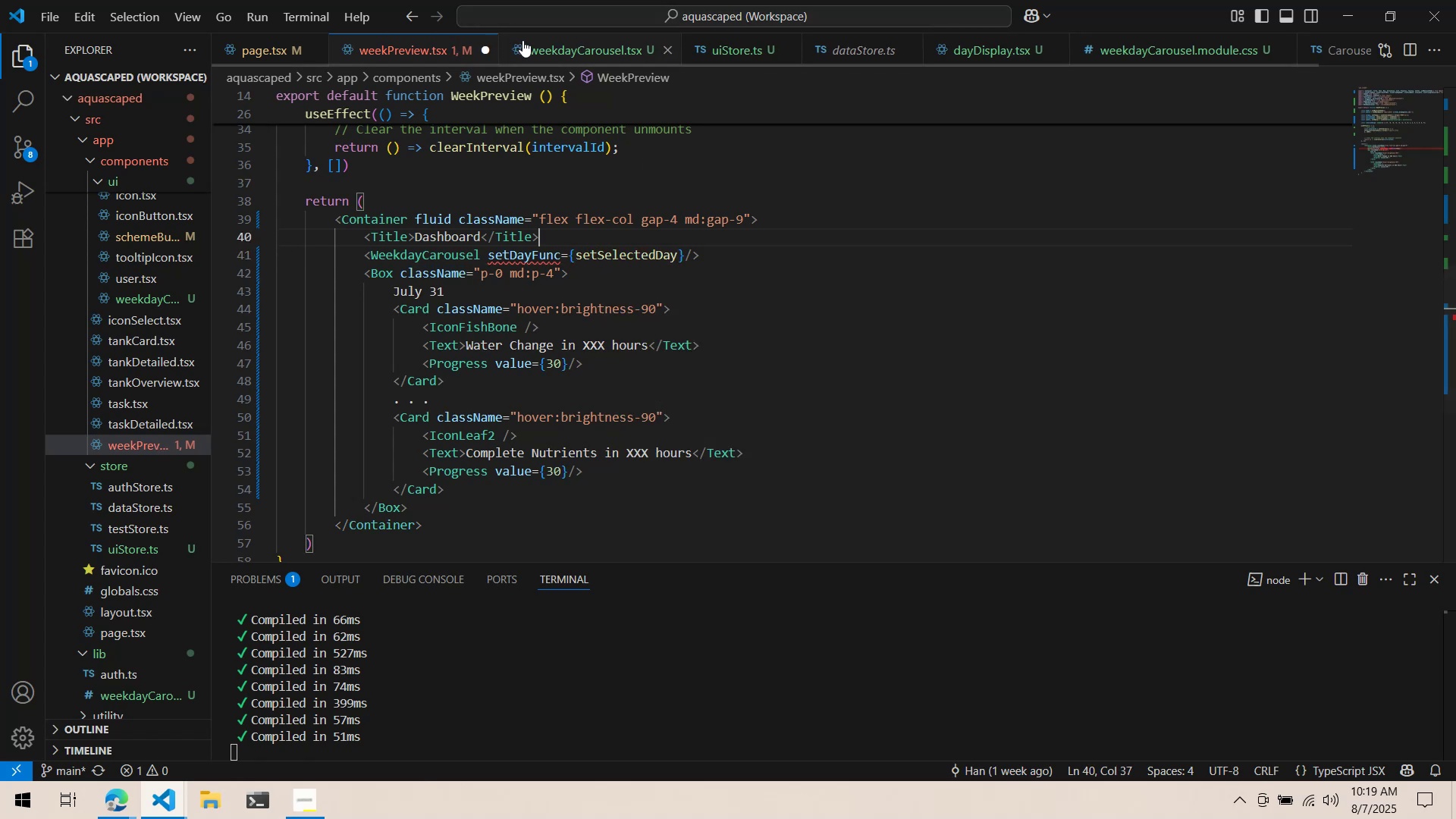 
left_click([522, 40])
 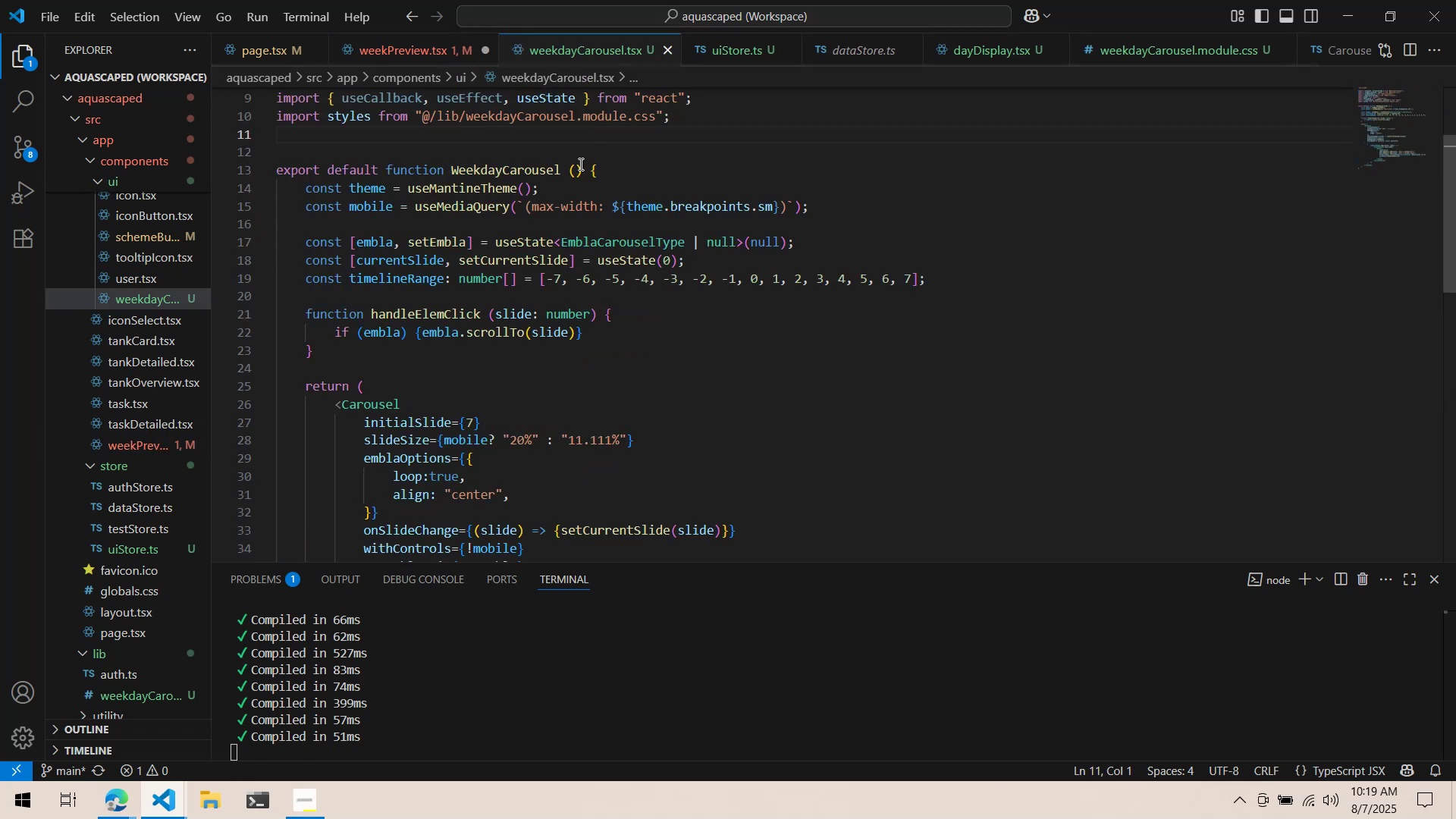 
left_click([576, 170])
 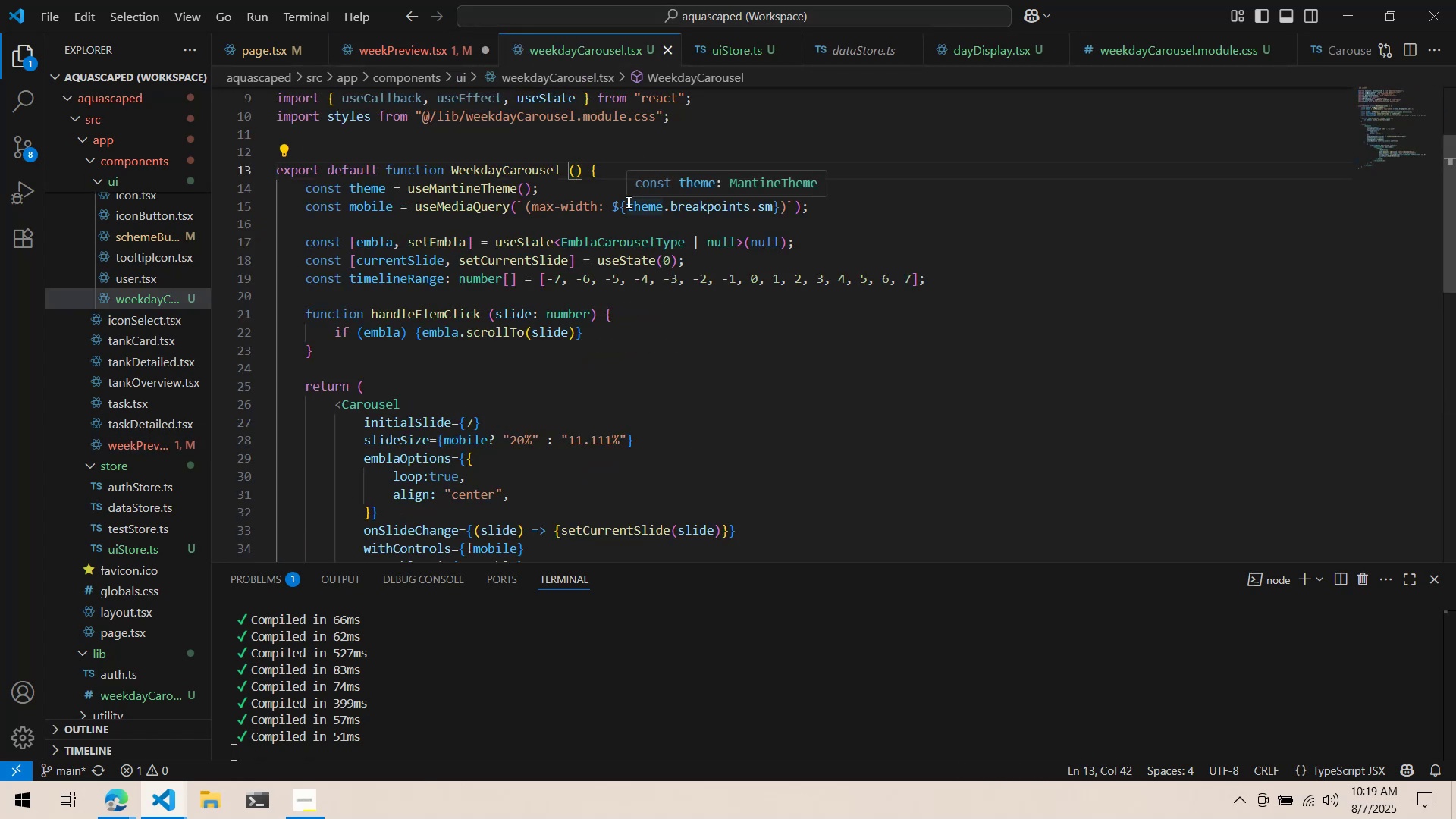 
type(-r)
key(Backspace)
key(Backspace)
type(props: {setDatu)
key(Backspace)
type(Func: D)
key(Backspace)
type(Function)
 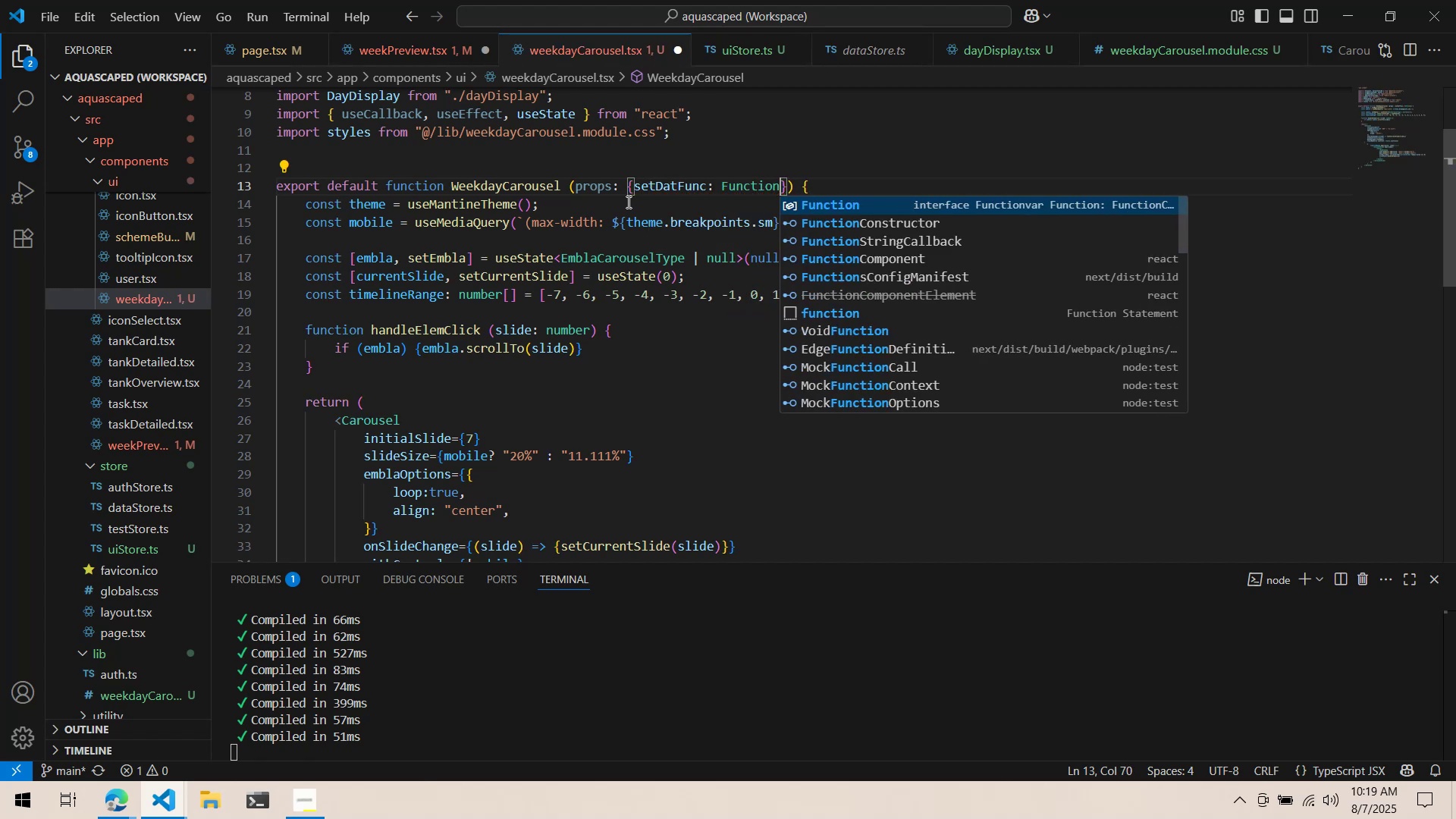 
left_click([627, 202])
 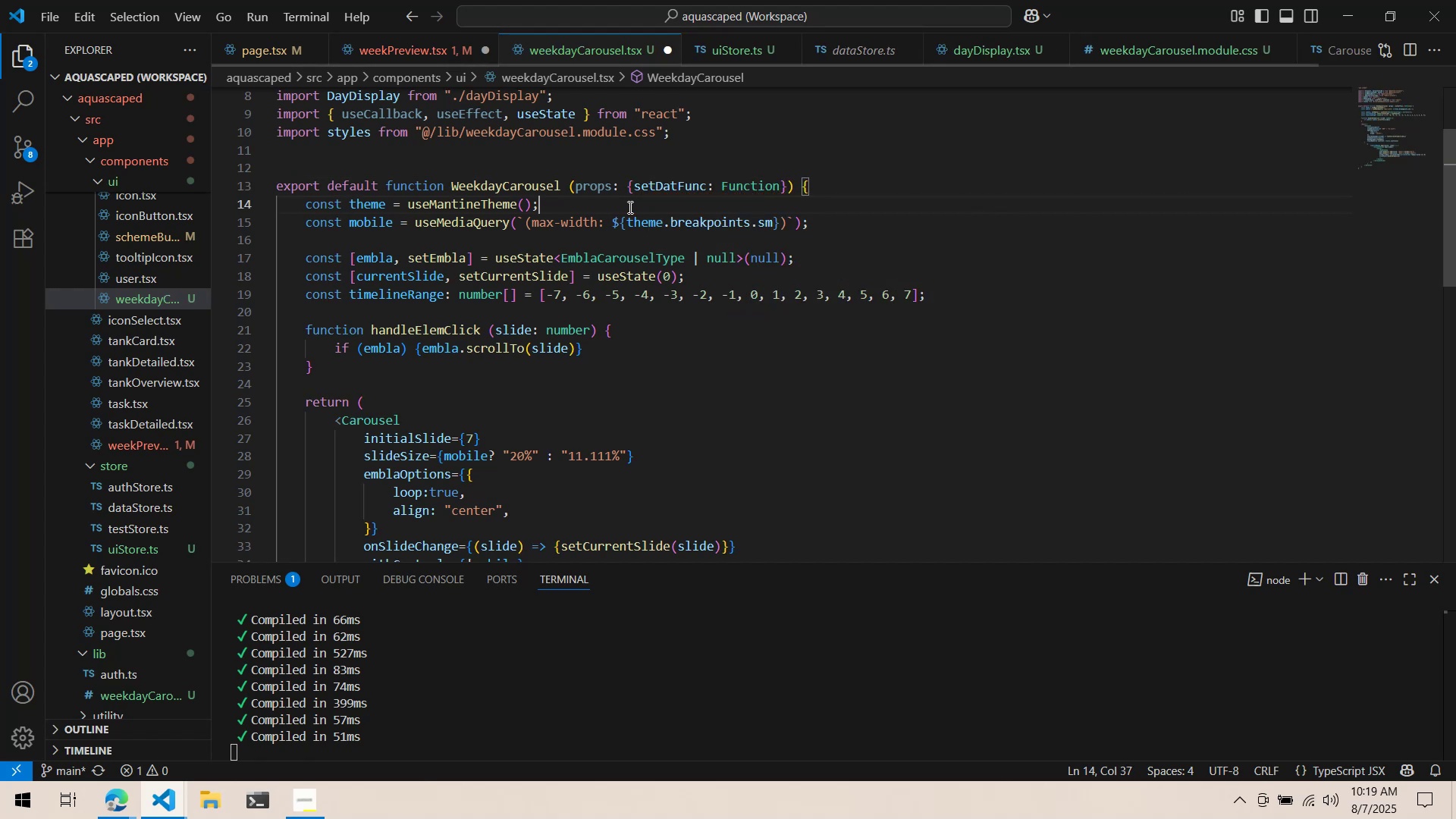 
key(Control+ControlLeft)
 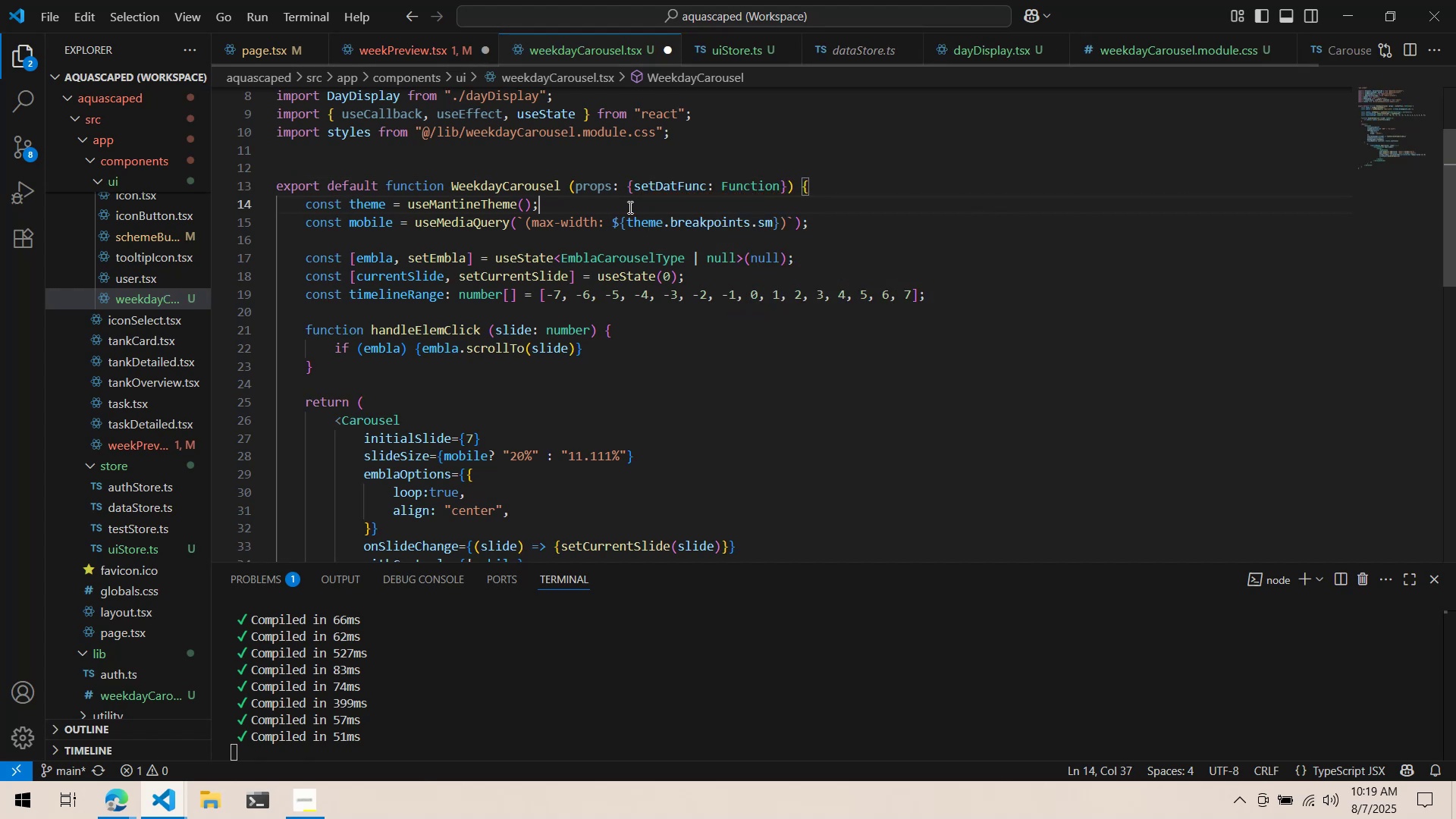 
key(Control+S)
 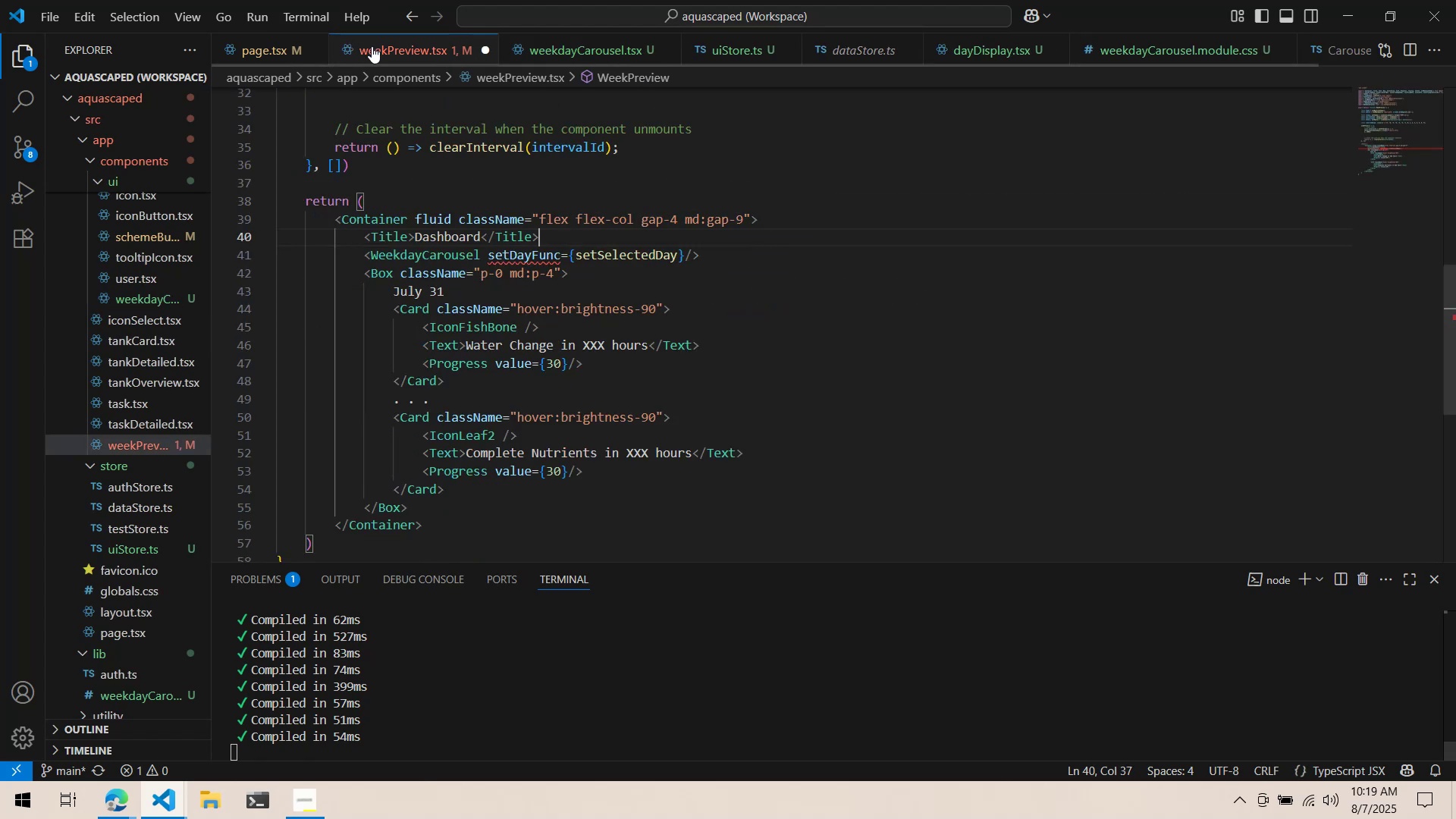 
double_click([560, 210])
 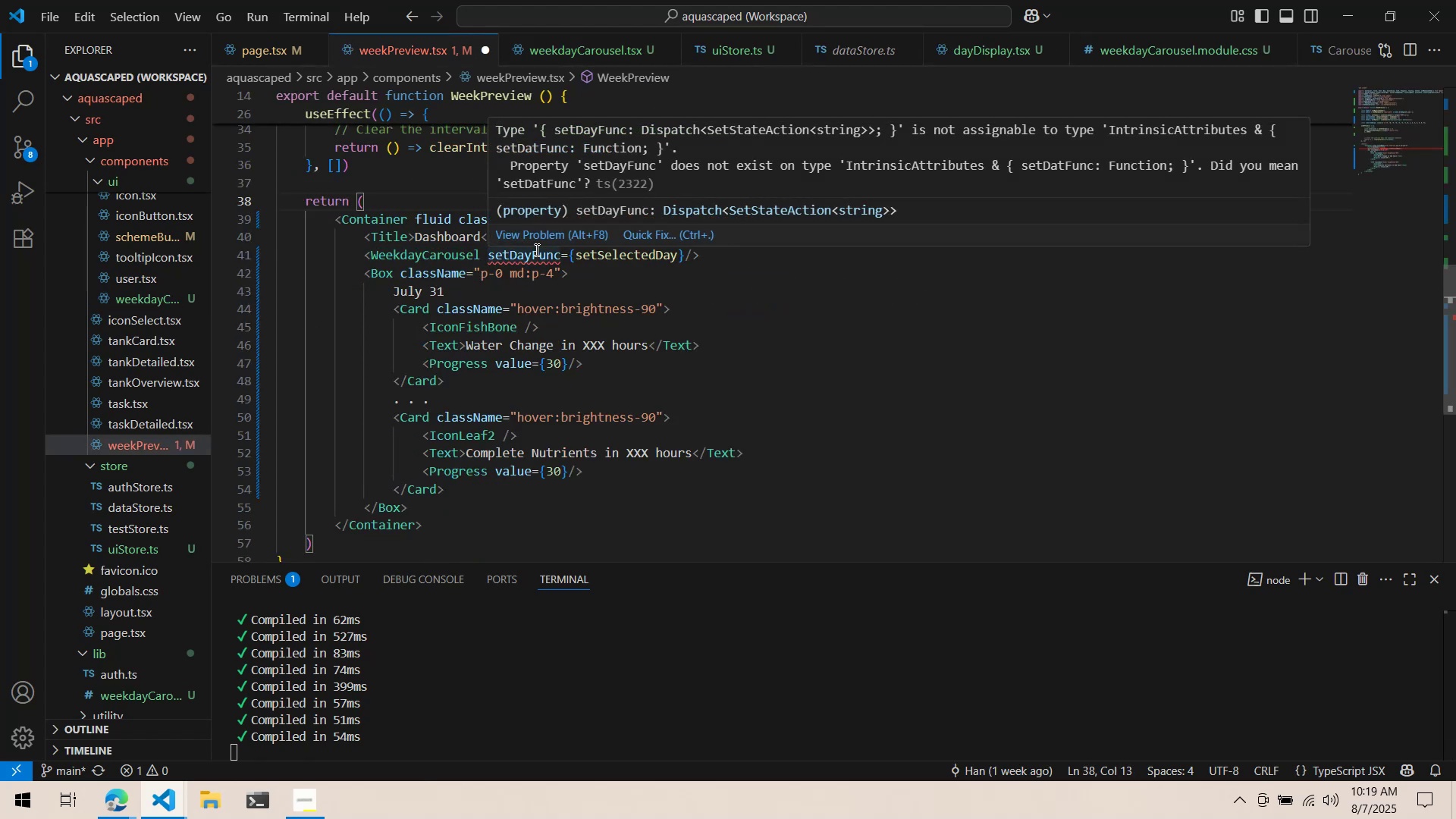 
left_click([535, 249])
 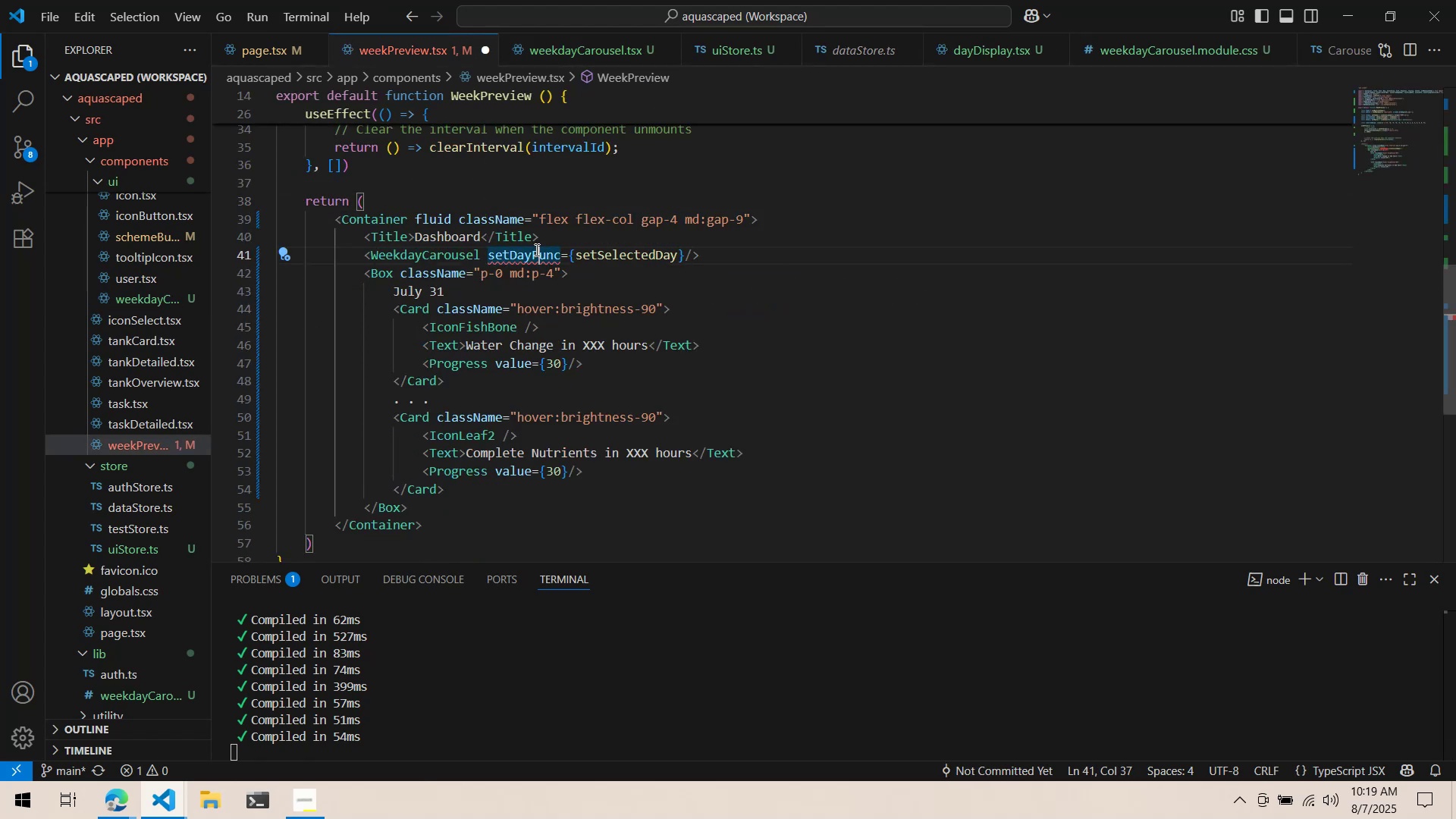 
key(Control+Period)
 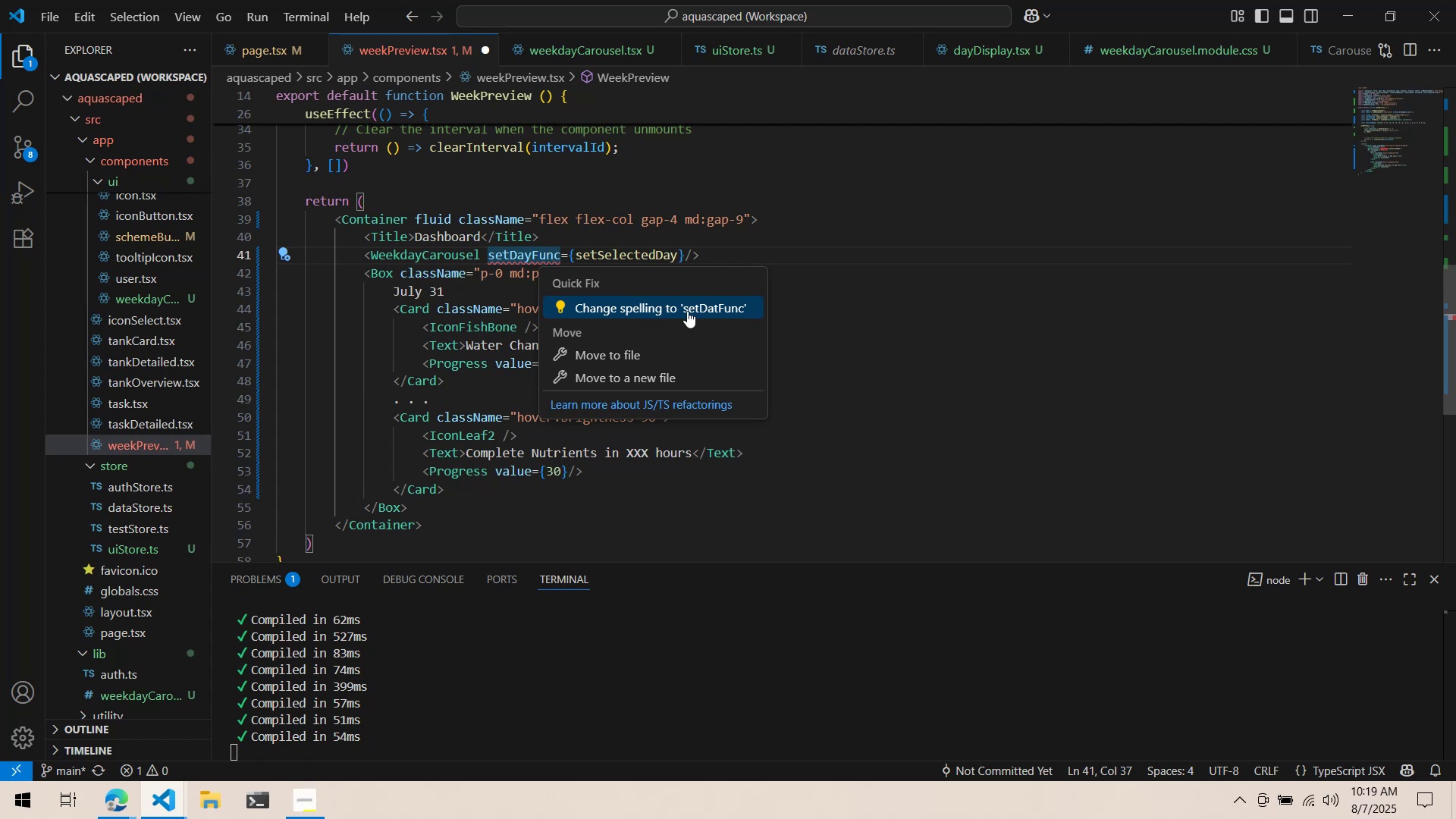 
left_click([639, 218])
 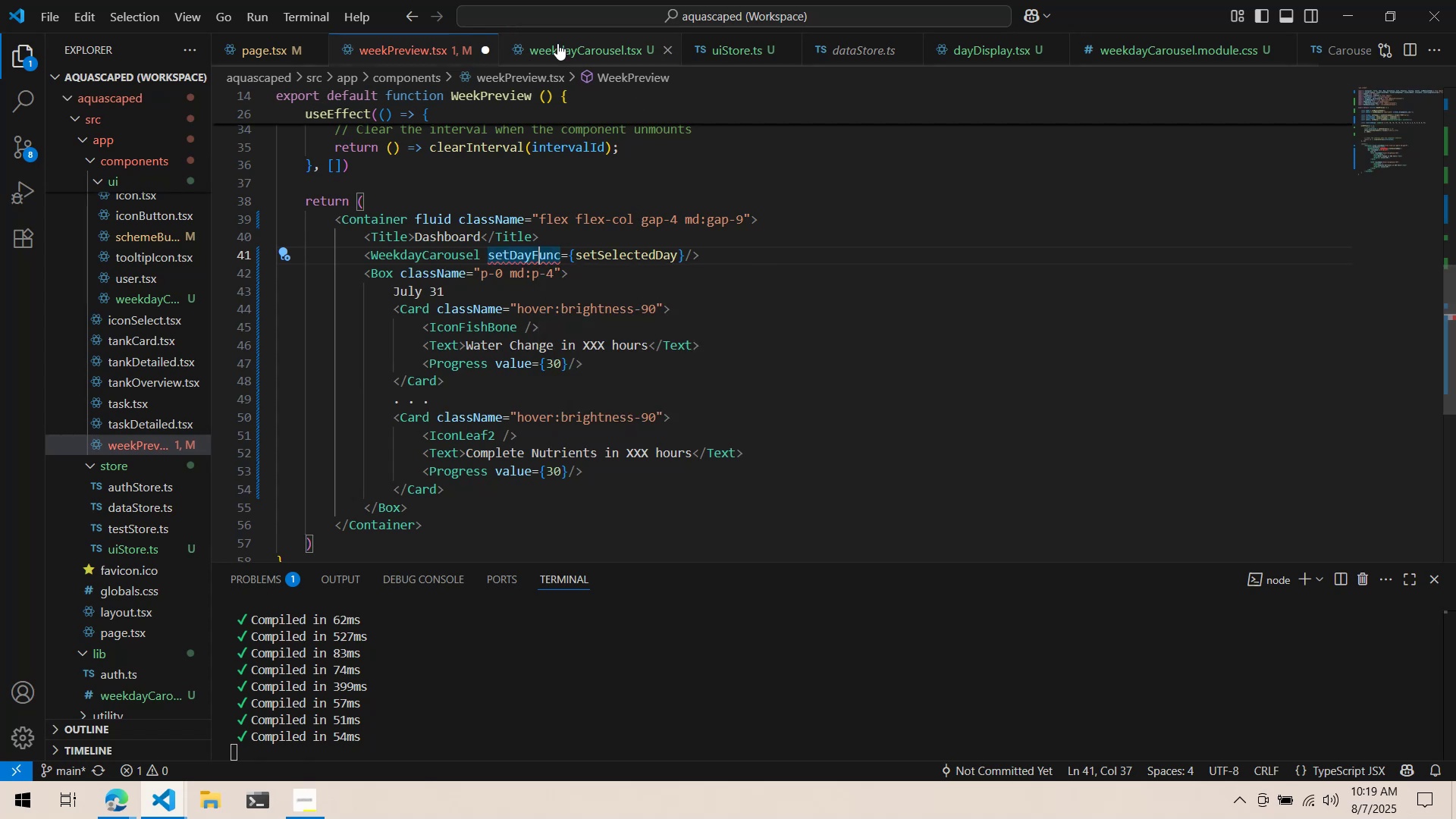 
left_click([557, 42])
 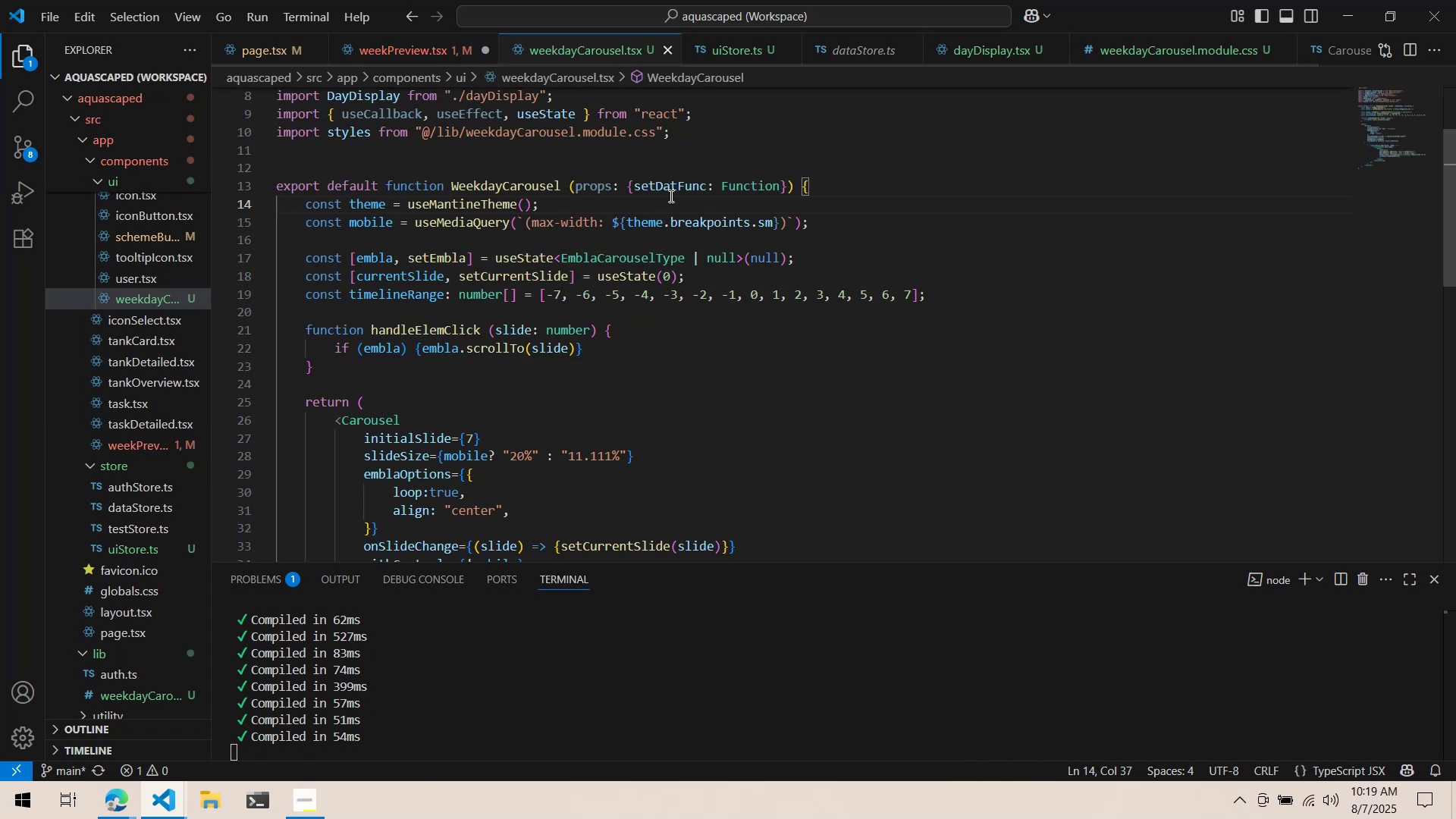 
left_click([664, 181])
 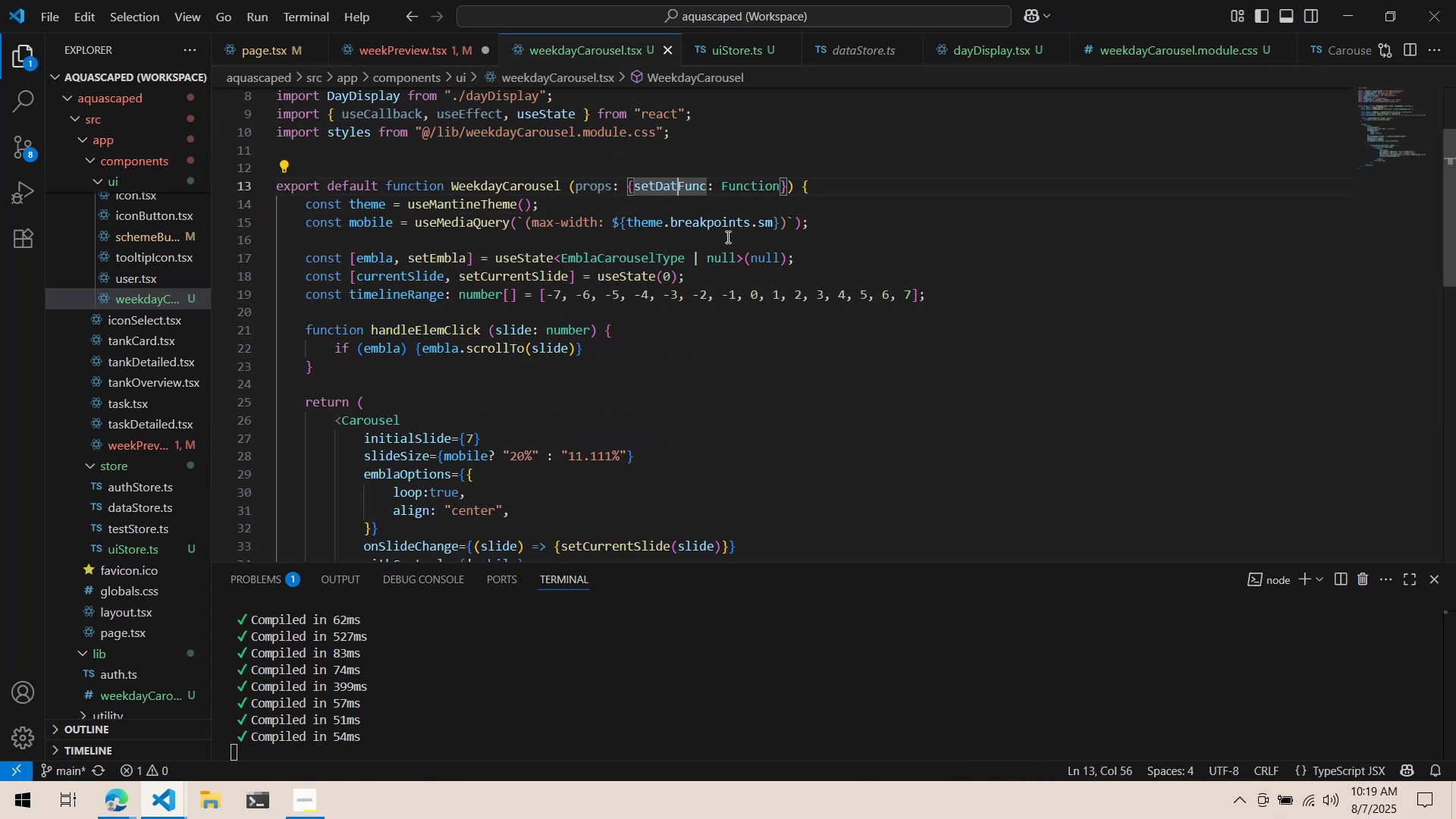 
key(Backspace)
 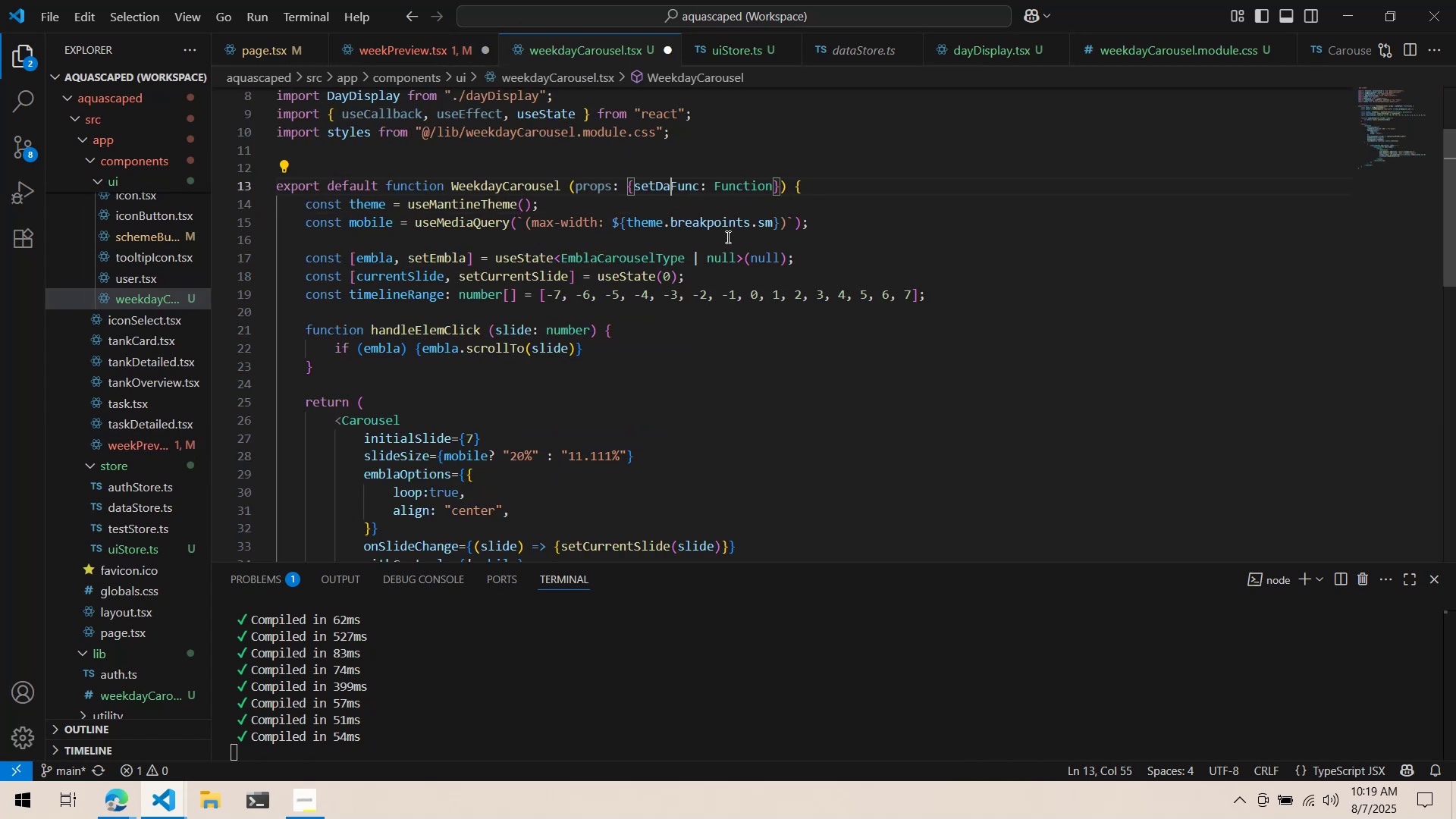 
key(Y)
 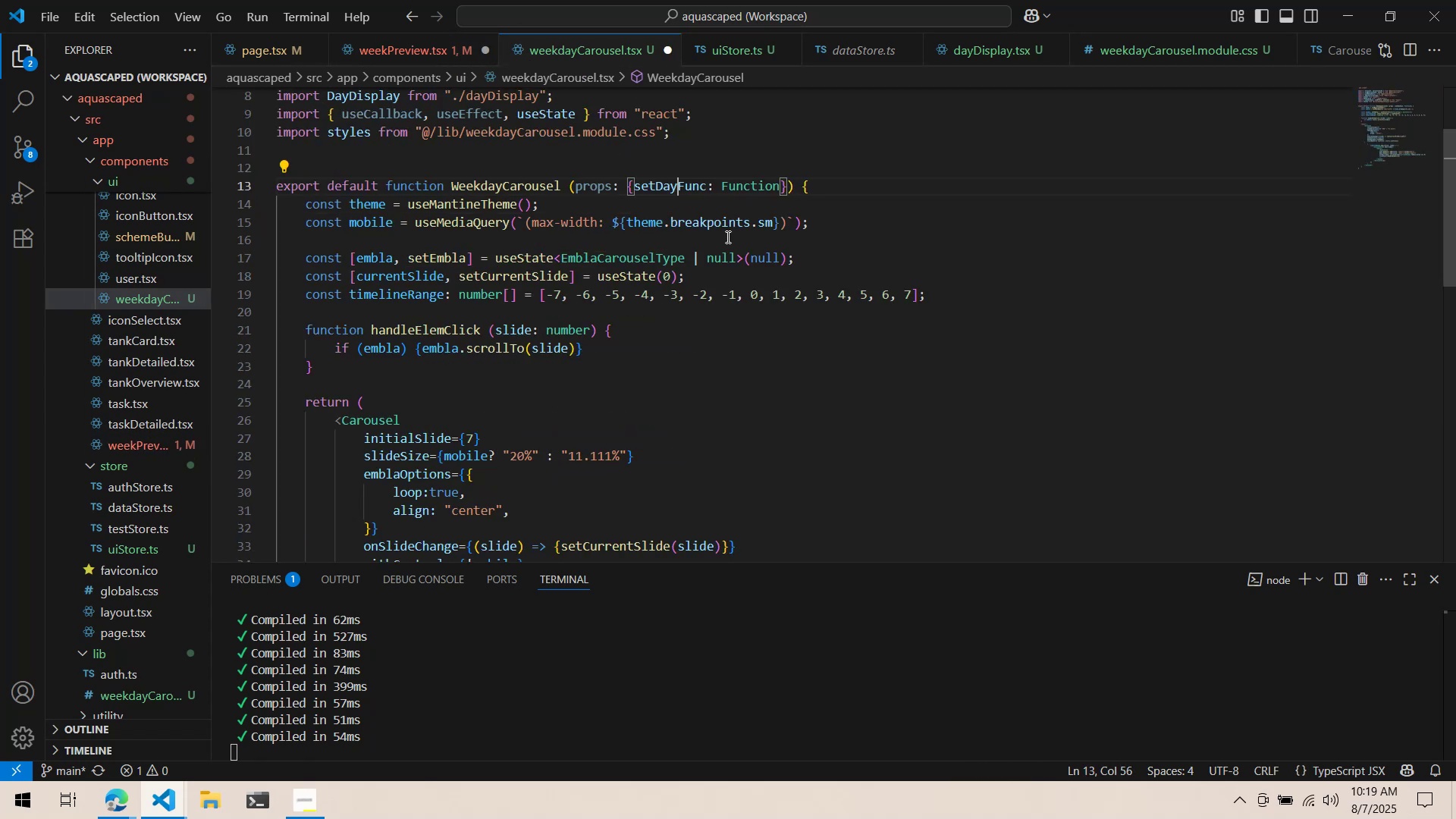 
key(Control+ControlLeft)
 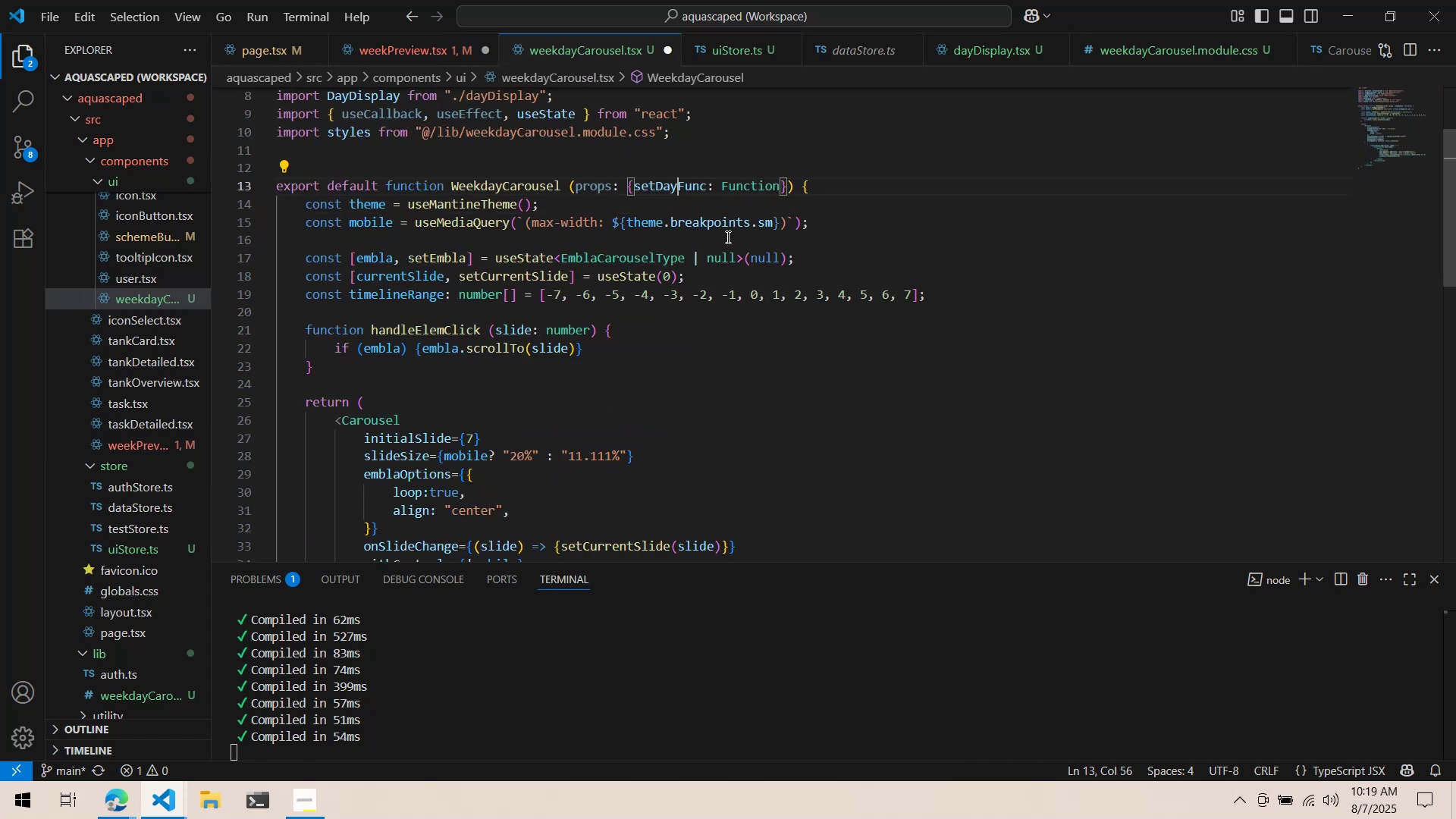 
key(Control+S)
 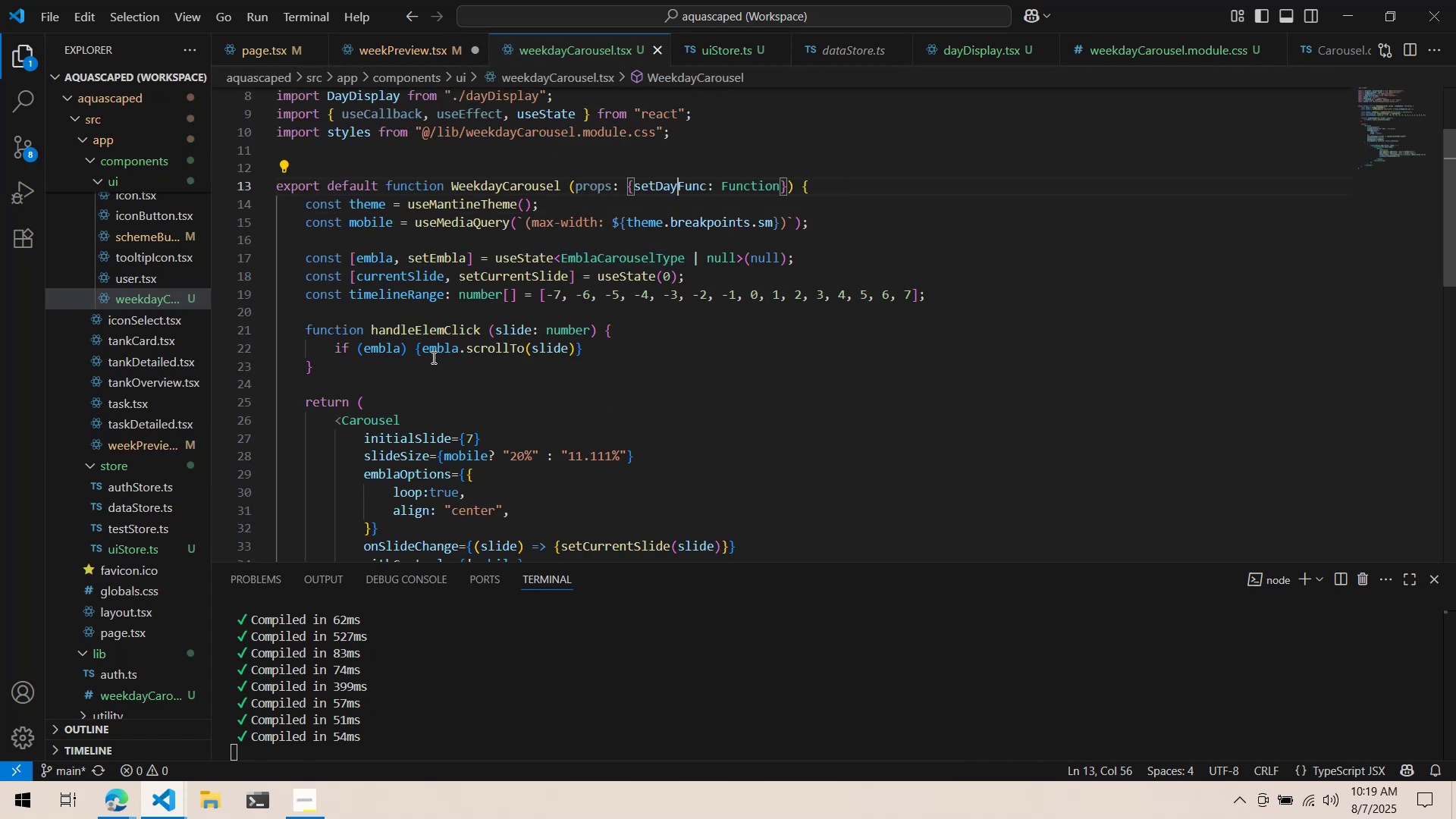 
double_click([424, 350])
 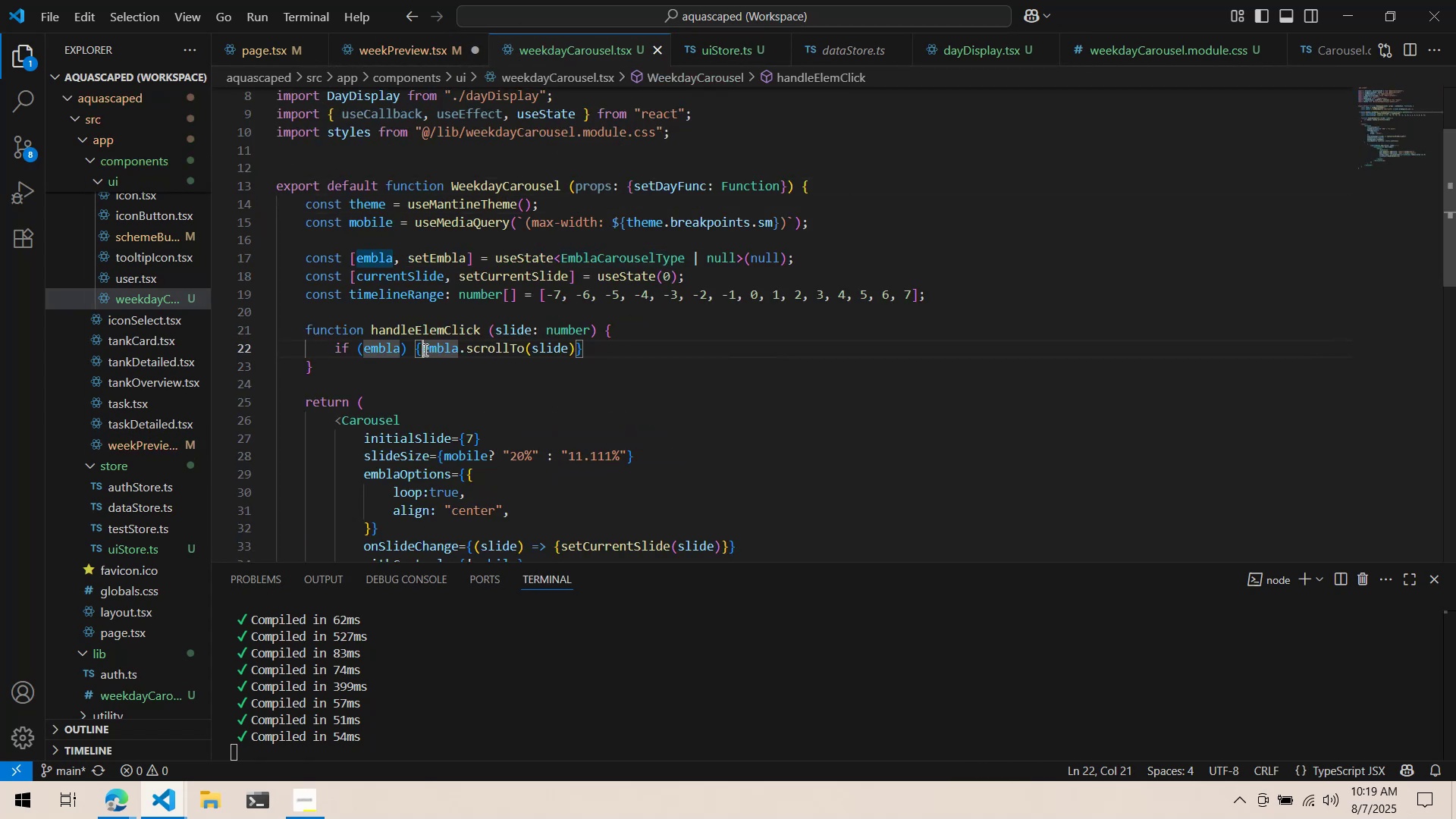 
key(Enter)
 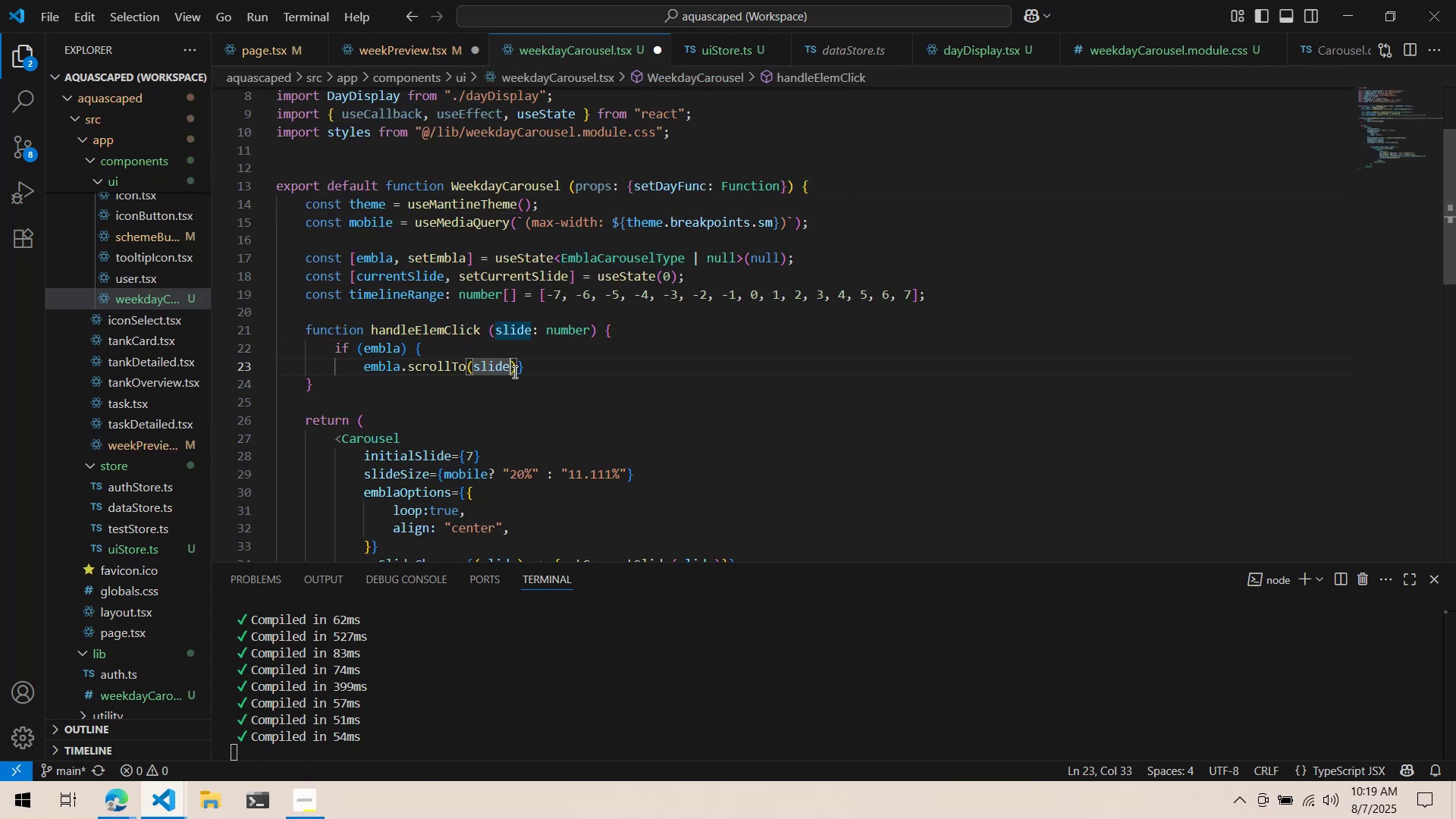 
double_click([518, 371])
 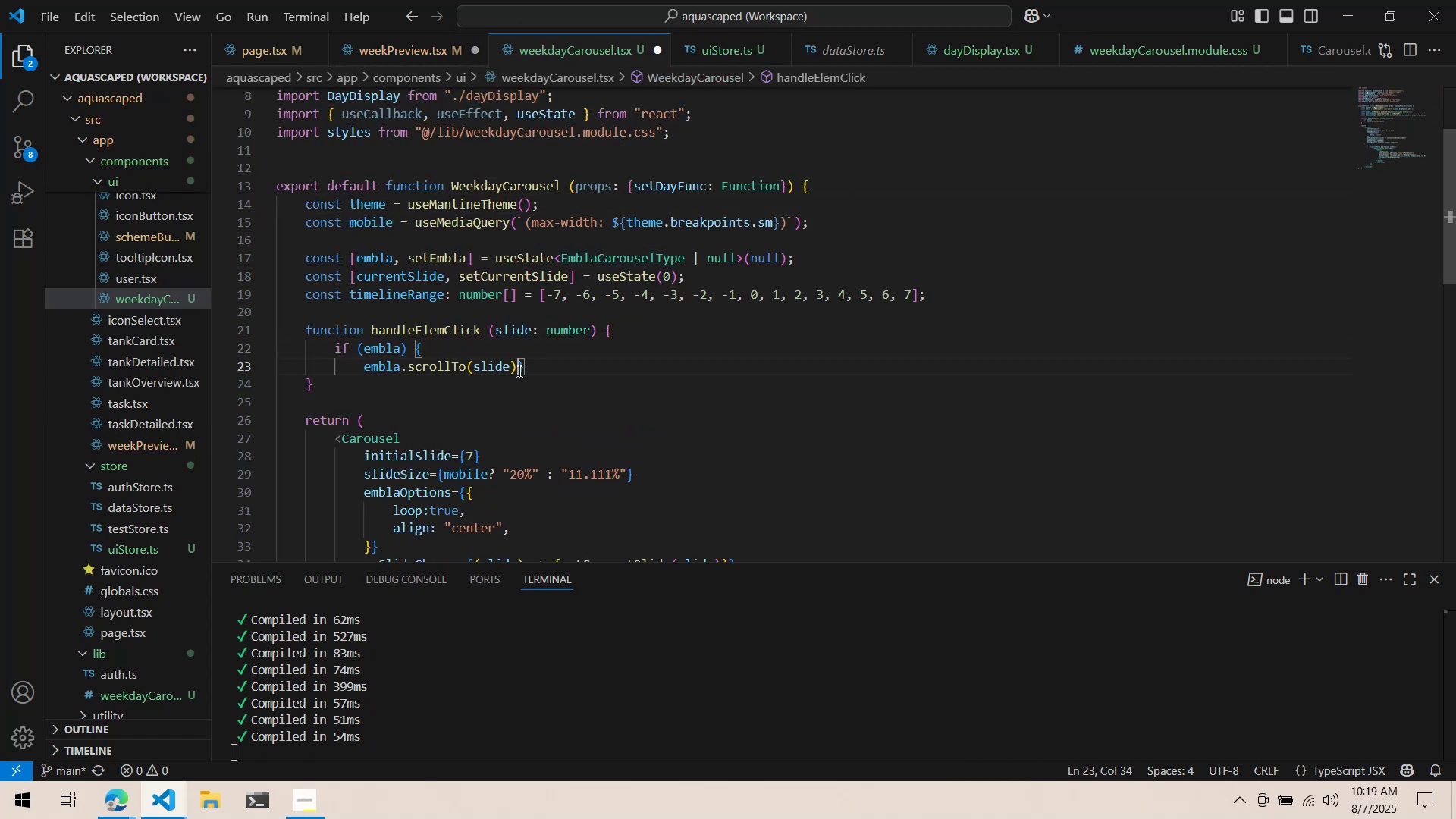 
key(Enter)
 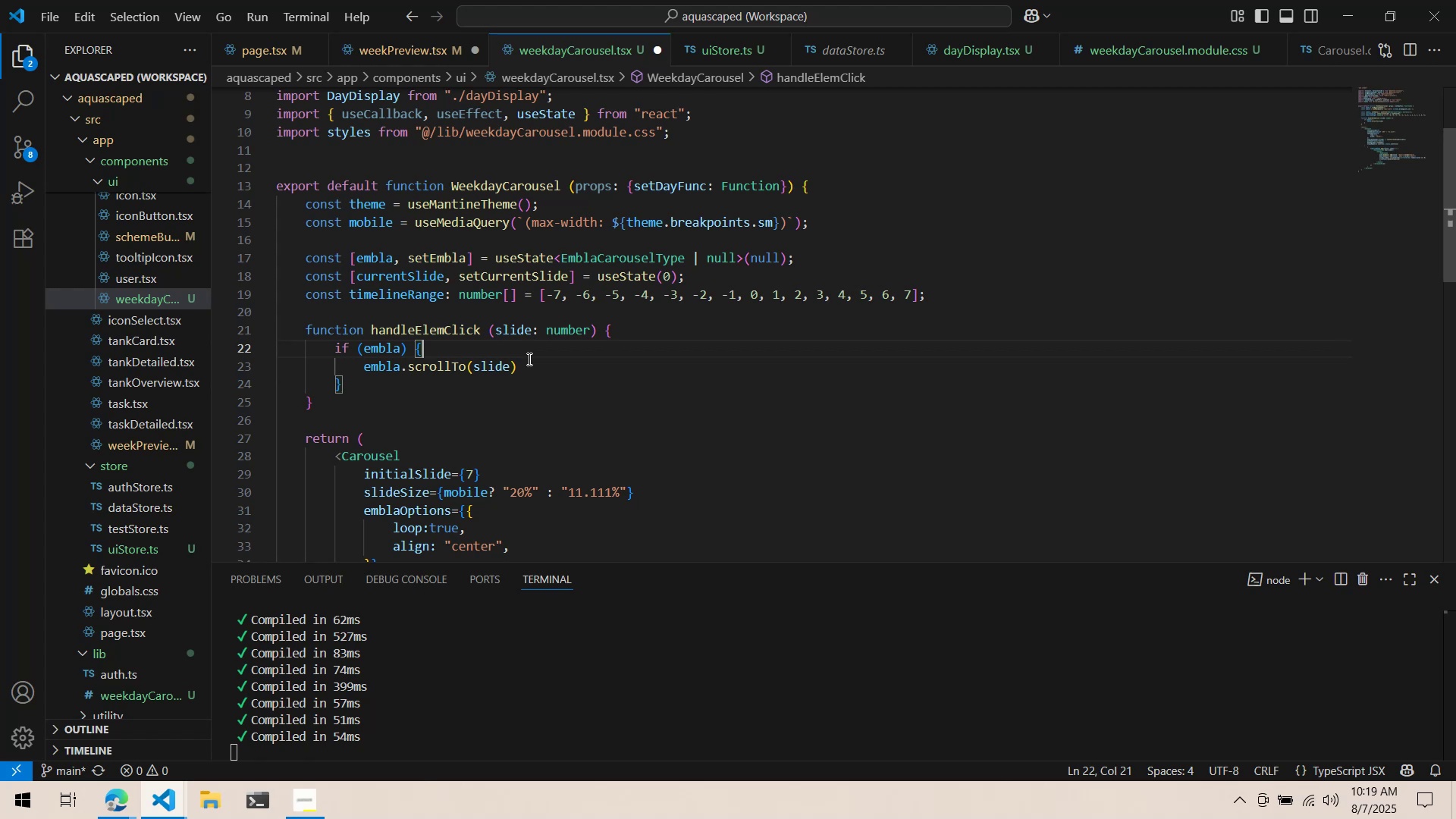 
double_click([535, 359])
 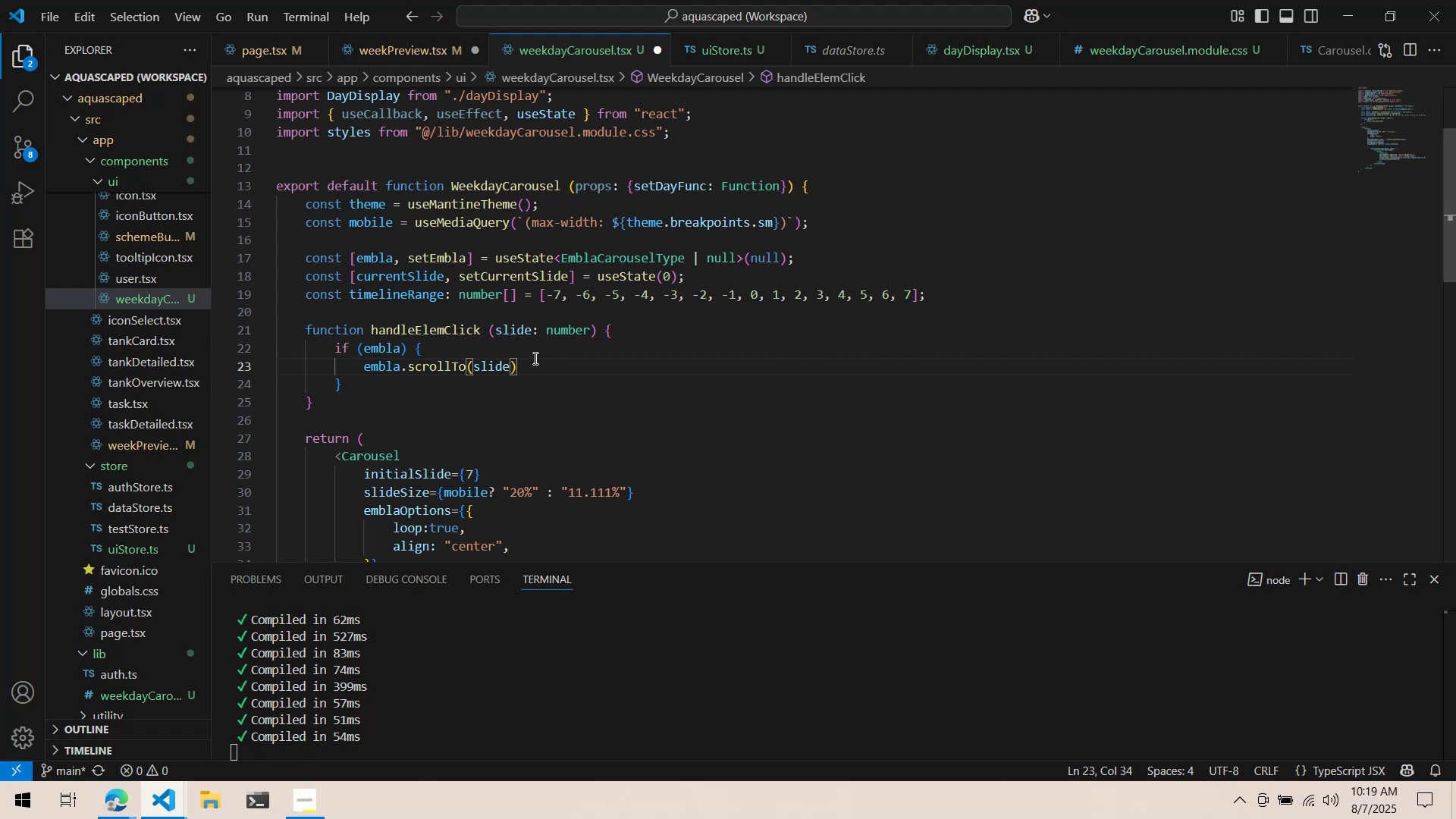 
key(Semicolon)
 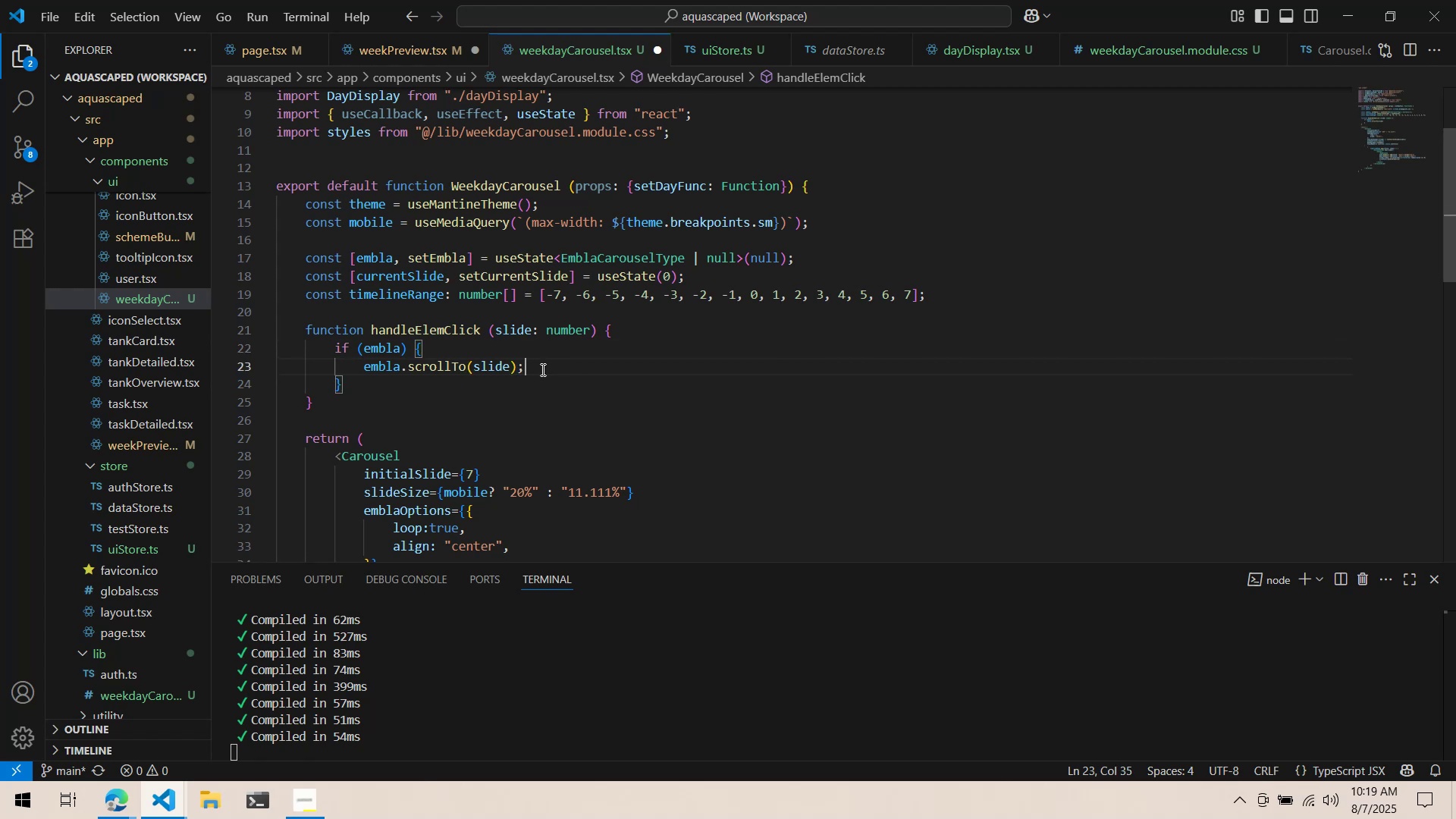 
key(Enter)
 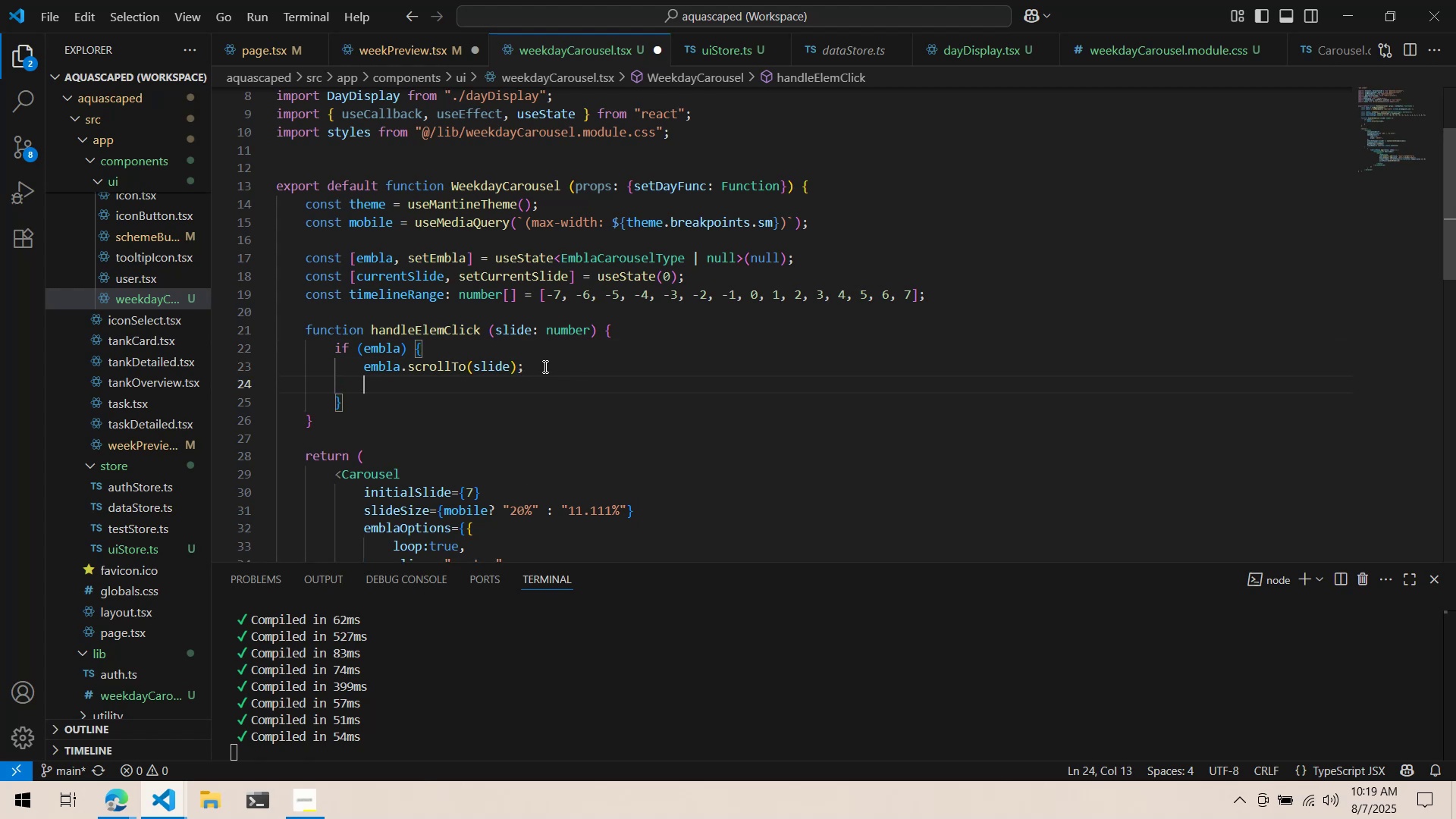 
type(props.setDa)
 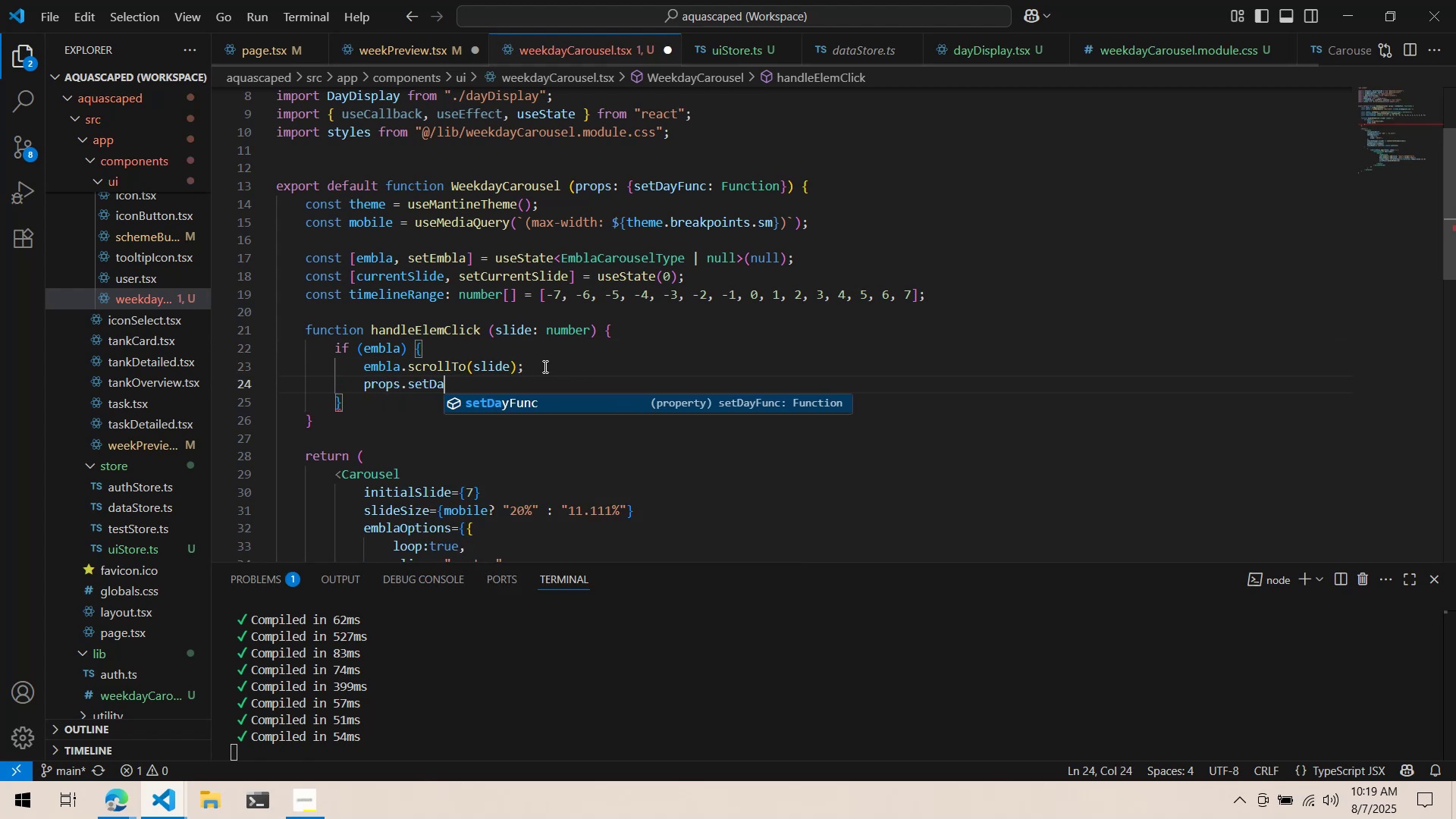 
key(Enter)
 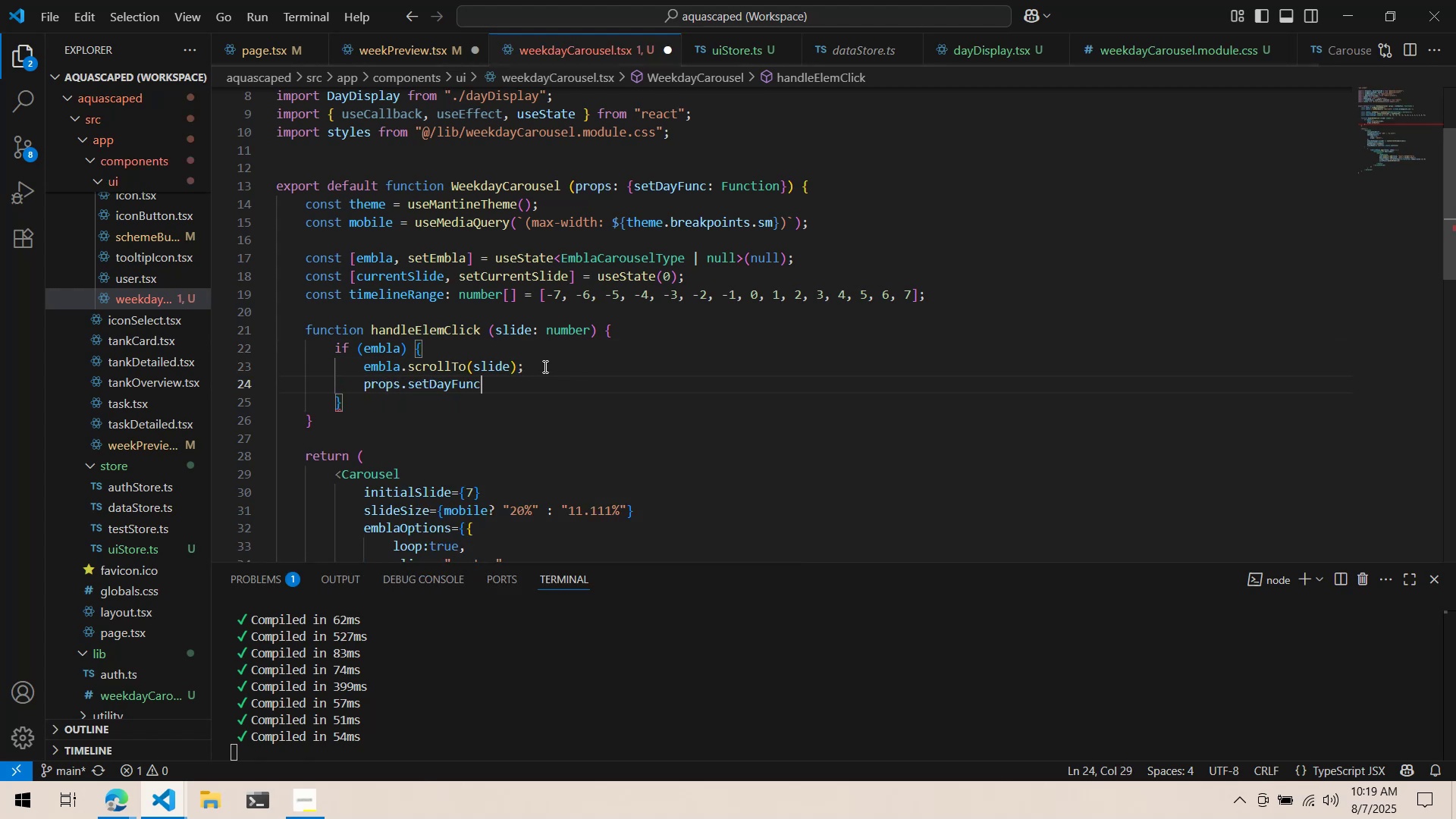 
type(.)
key(Backspace)
type((slide)
 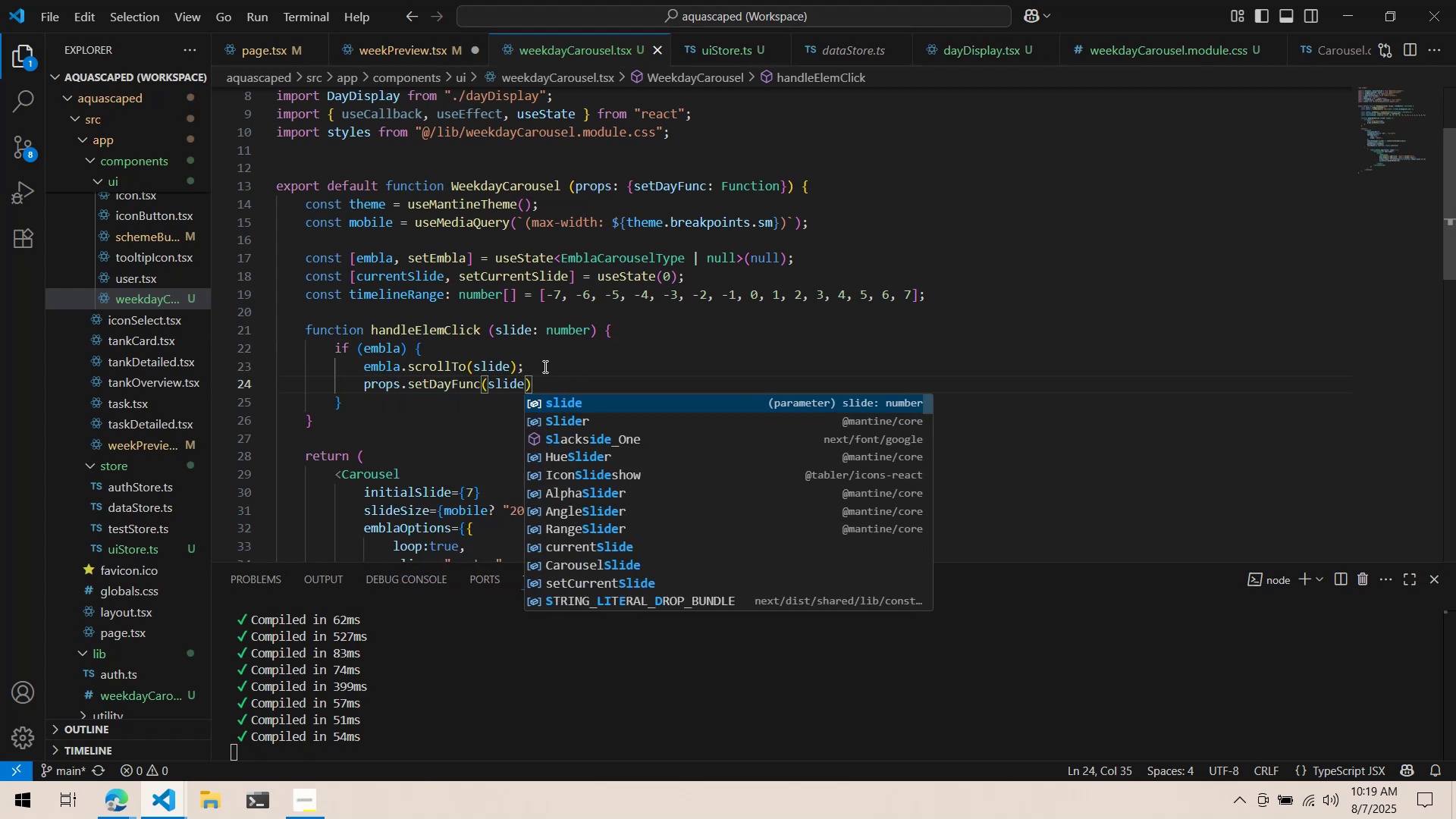 
 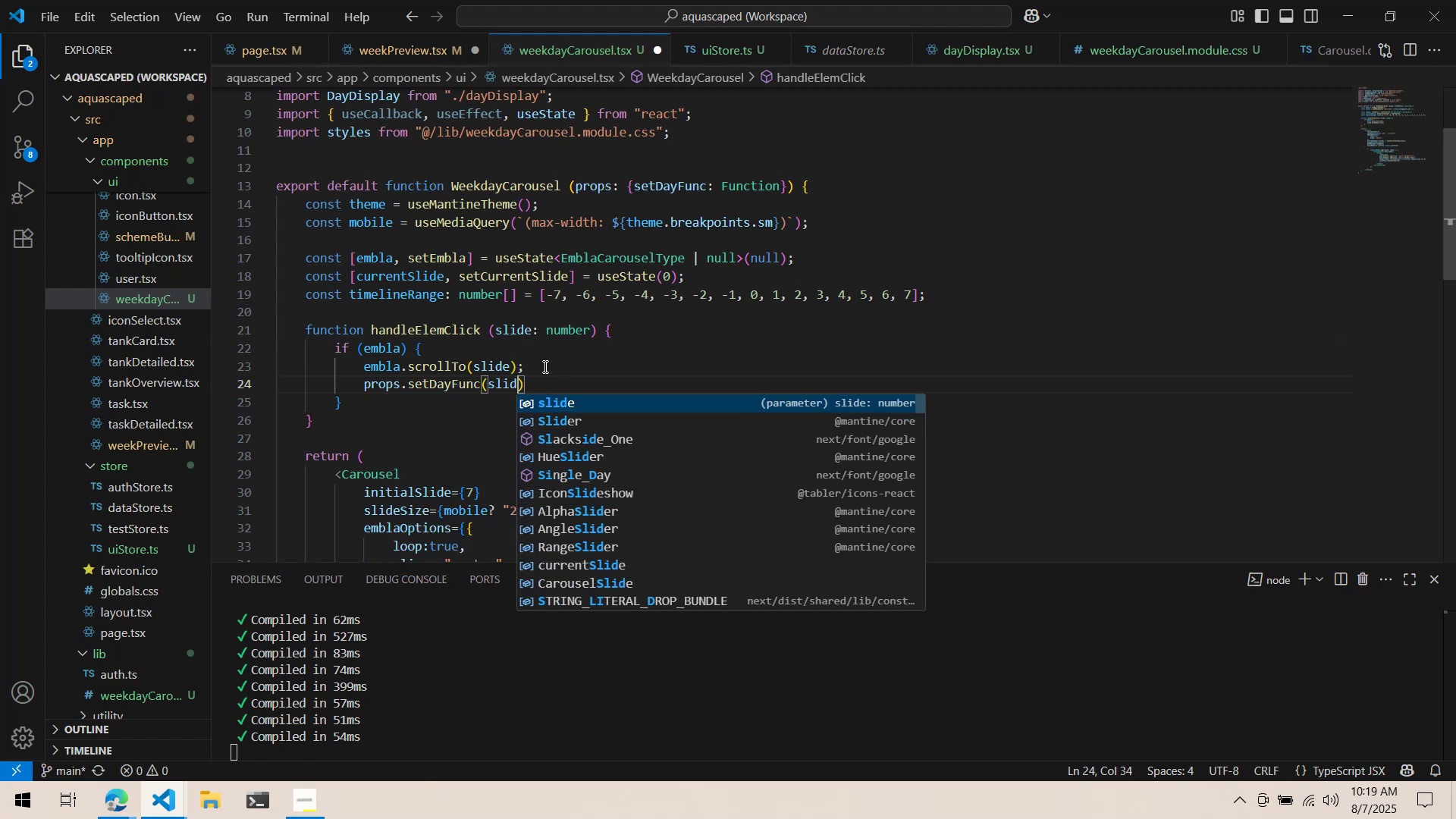 
key(Control+ControlLeft)
 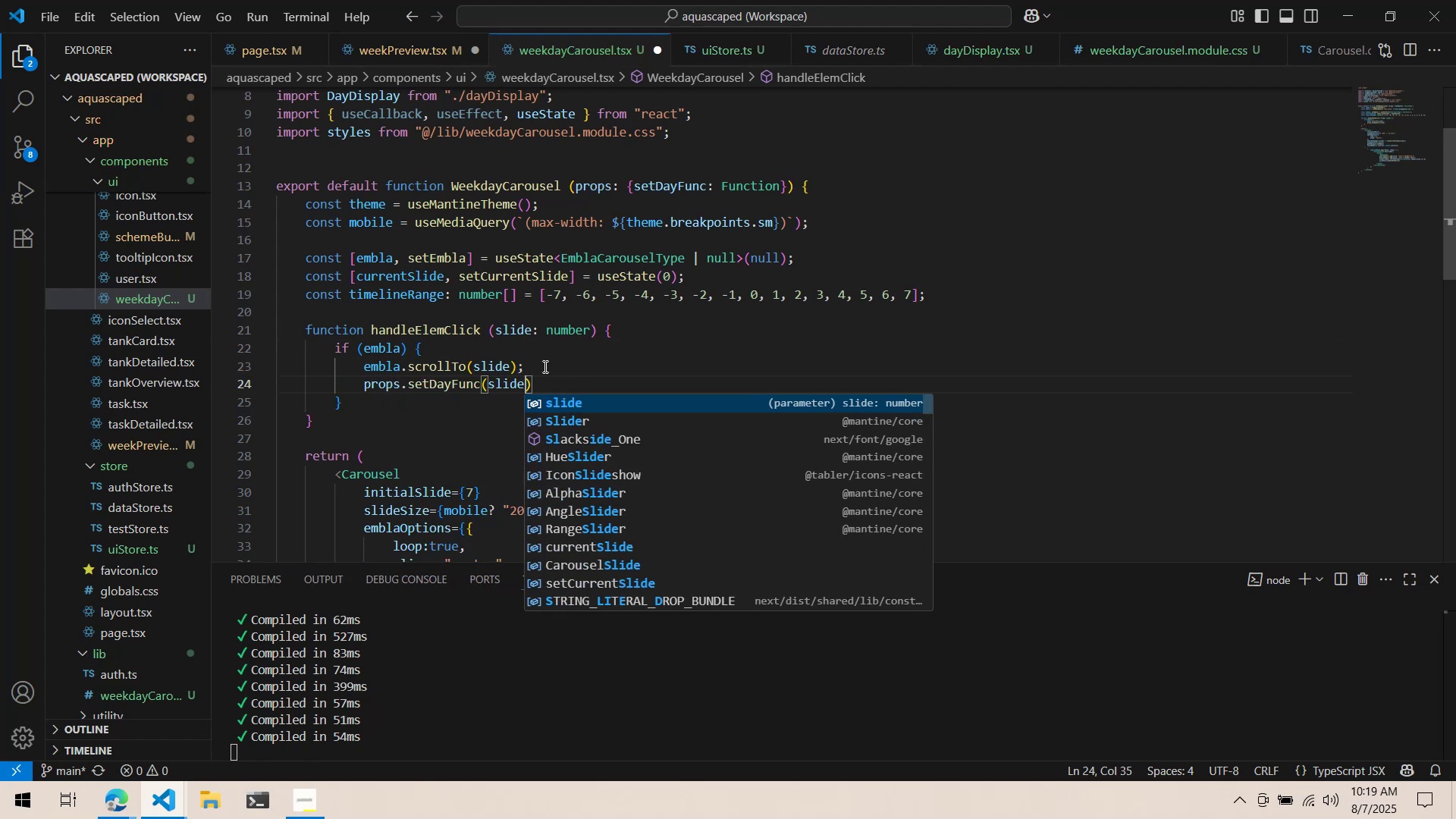 
key(Control+S)
 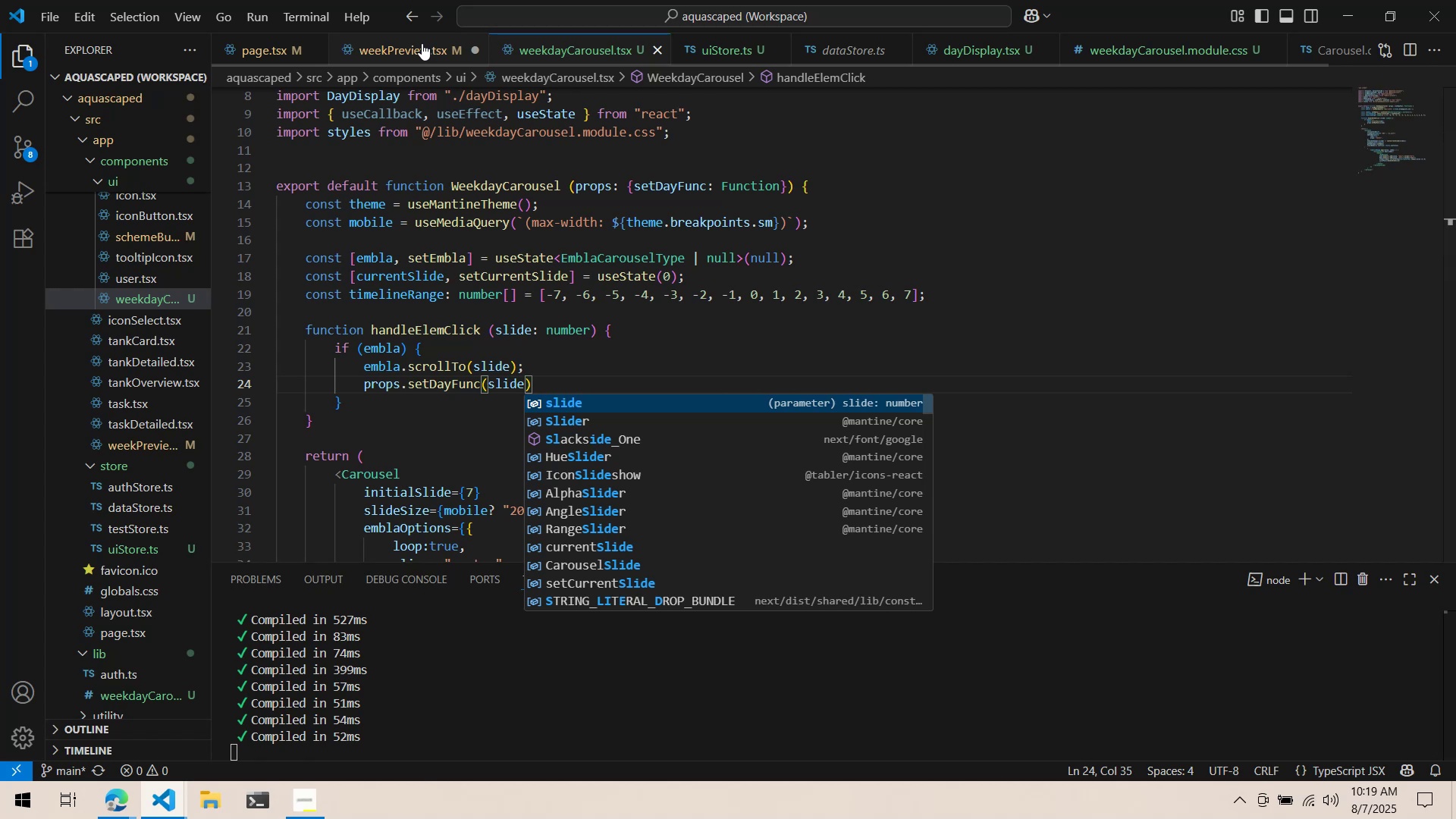 
left_click([421, 42])
 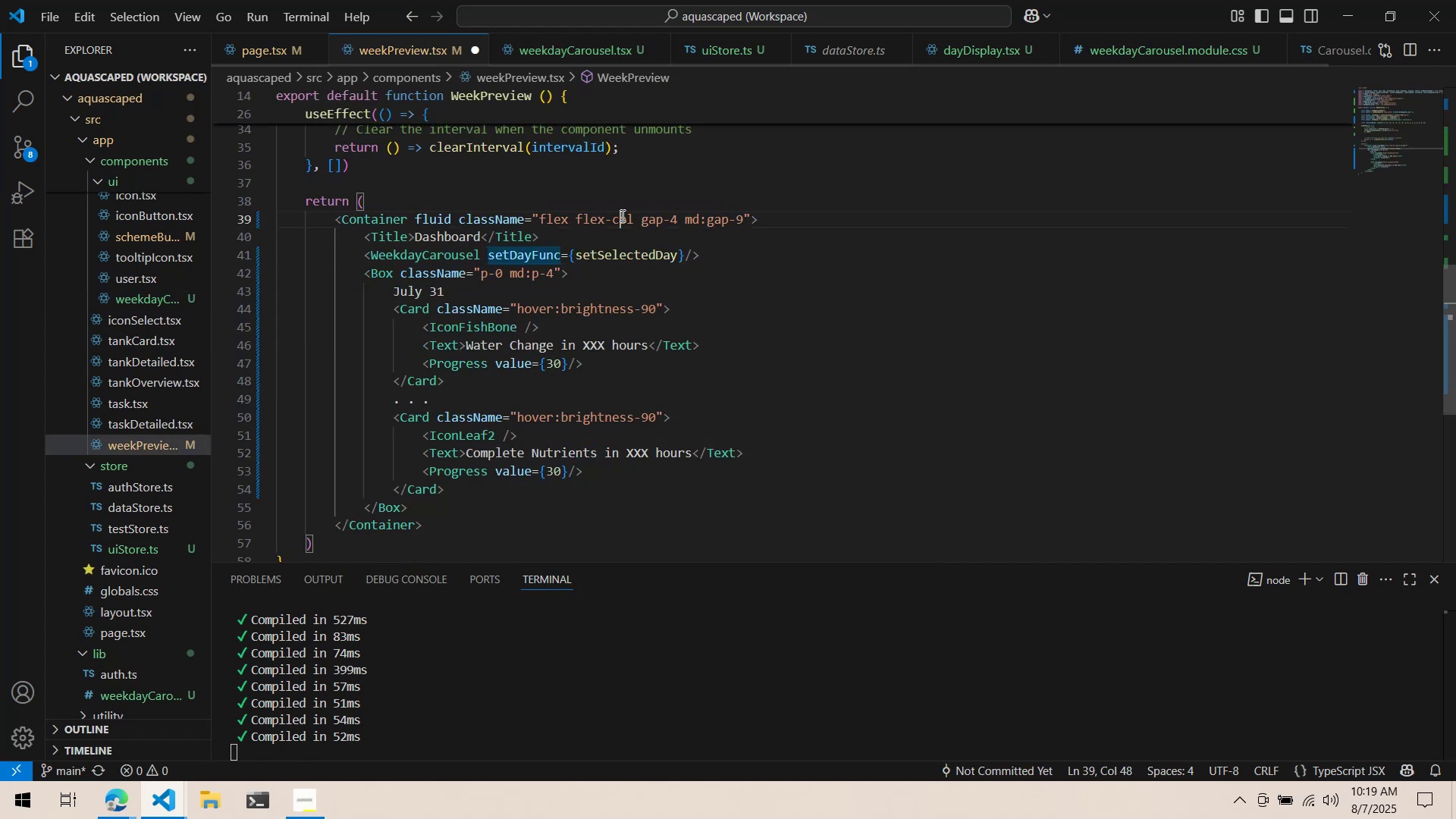 
key(Control+ControlLeft)
 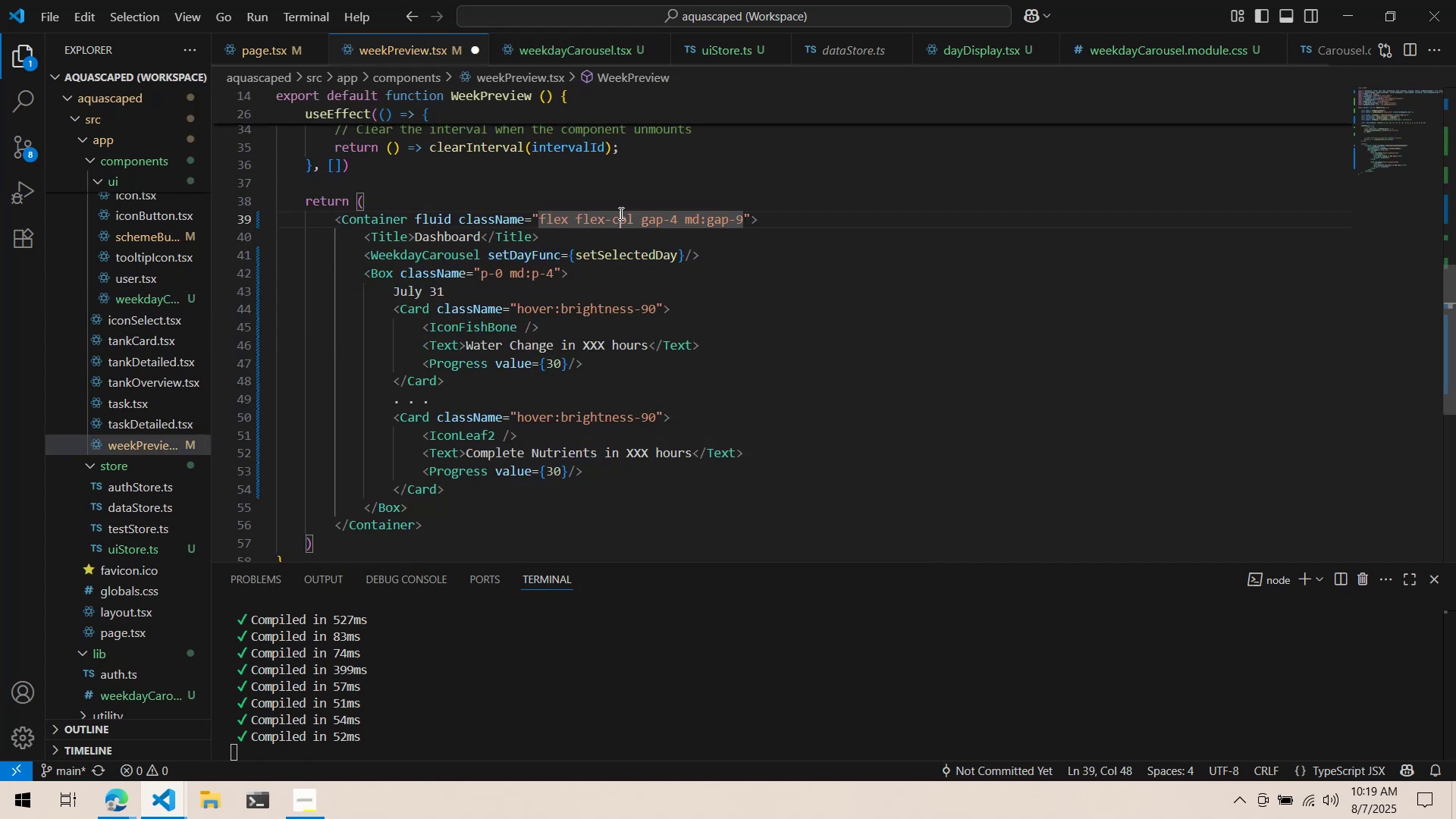 
key(Control+S)
 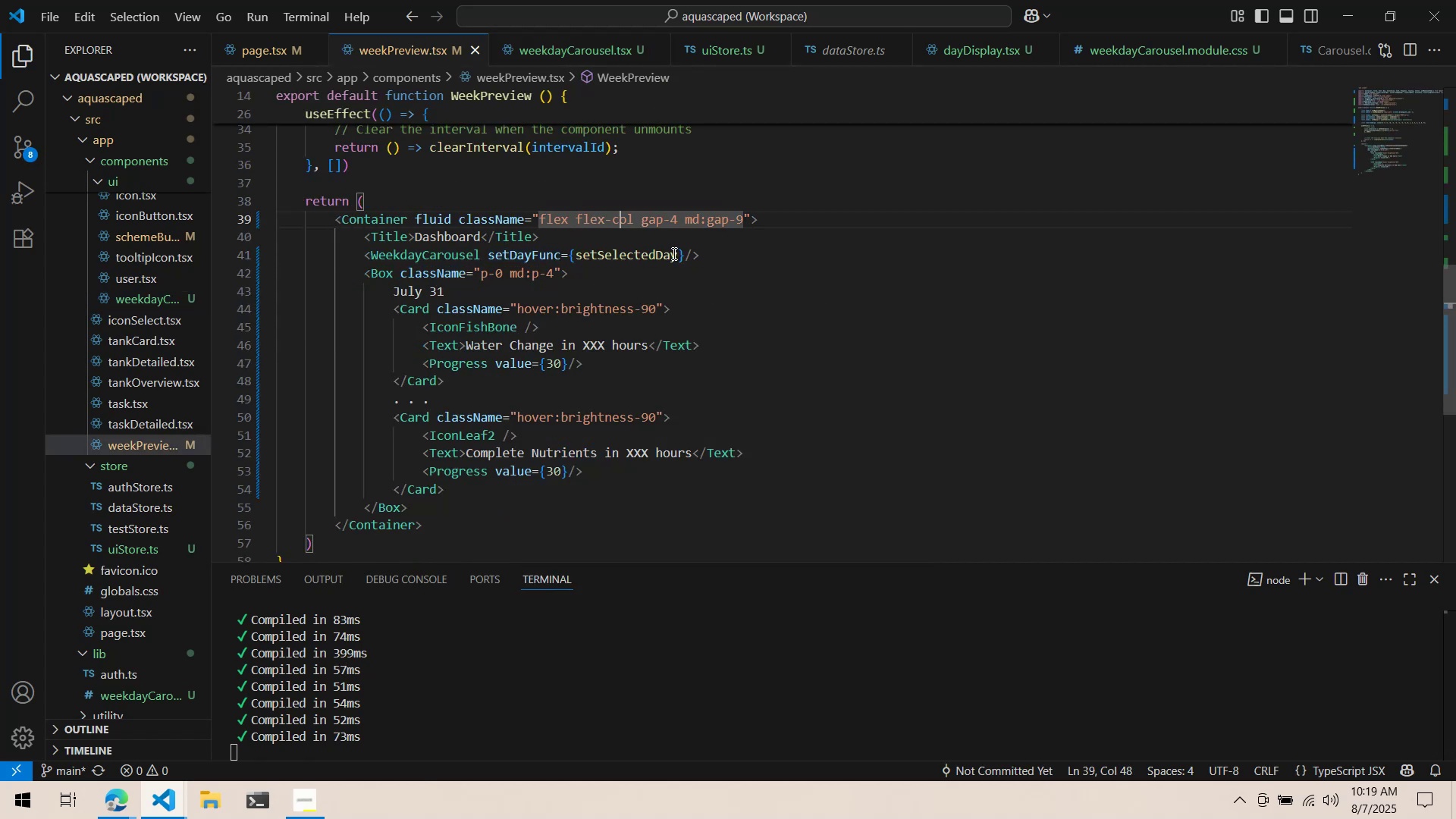 
double_click([732, 255])
 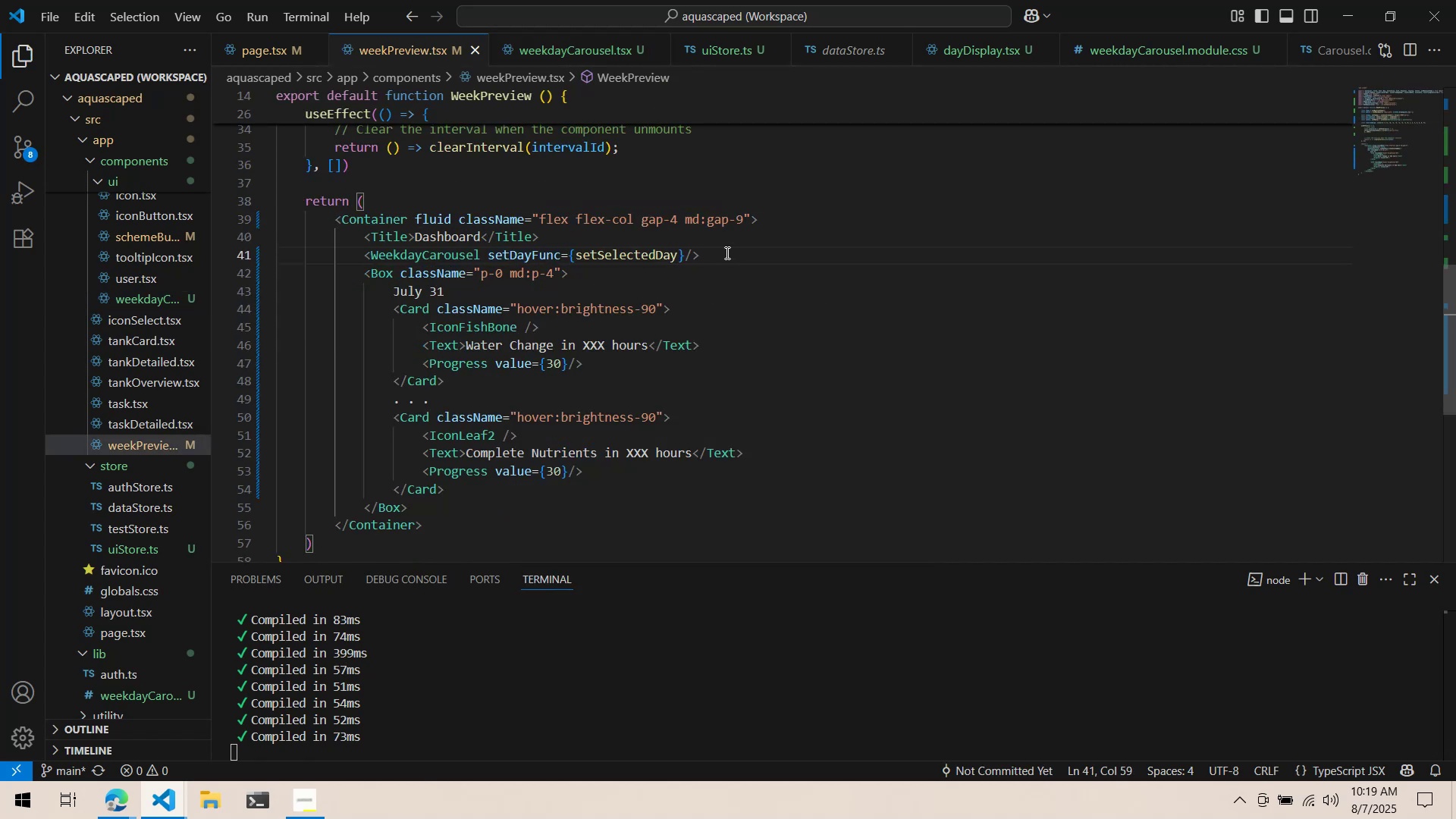 
key(Enter)
 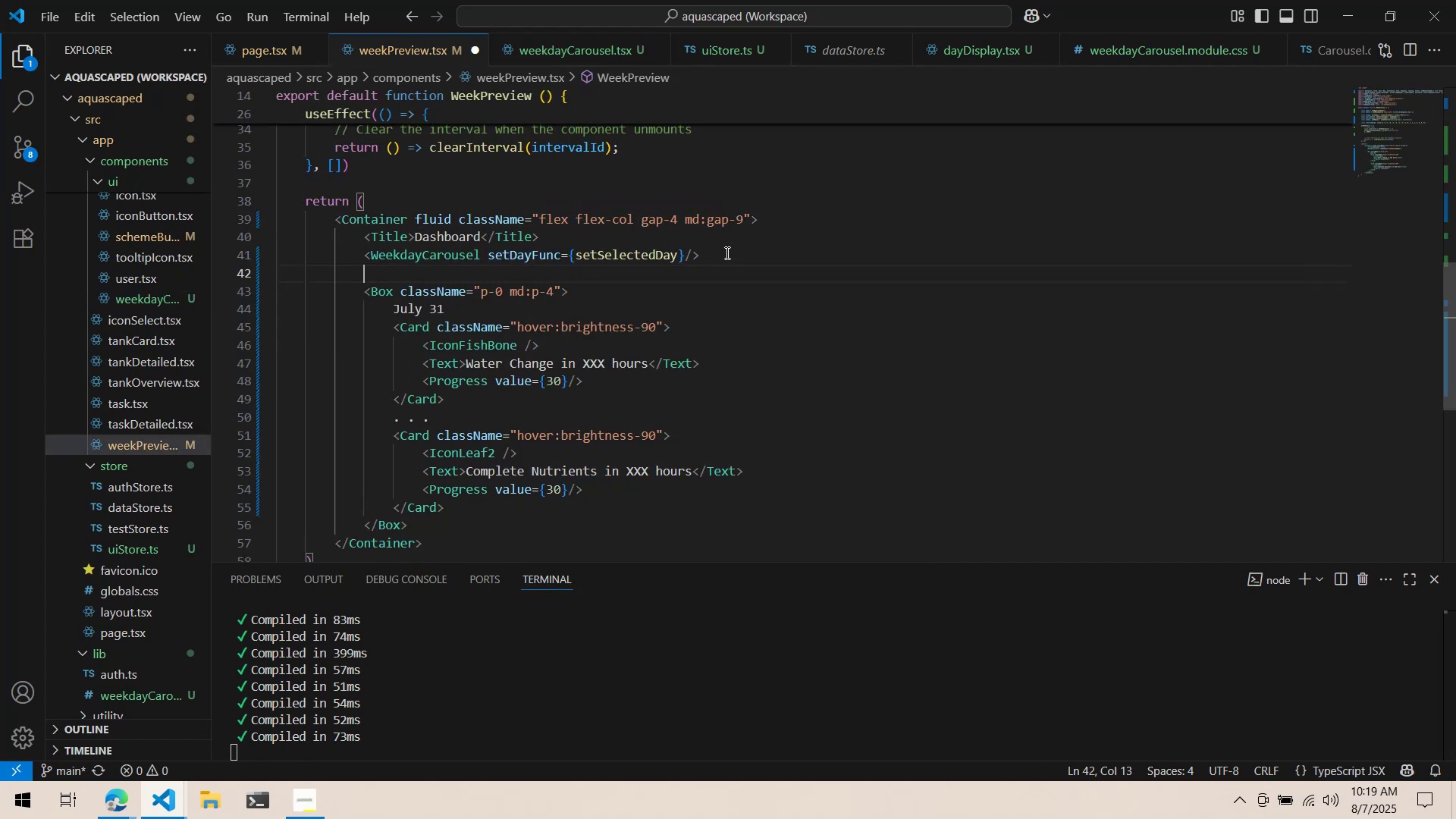 
type({selec)
 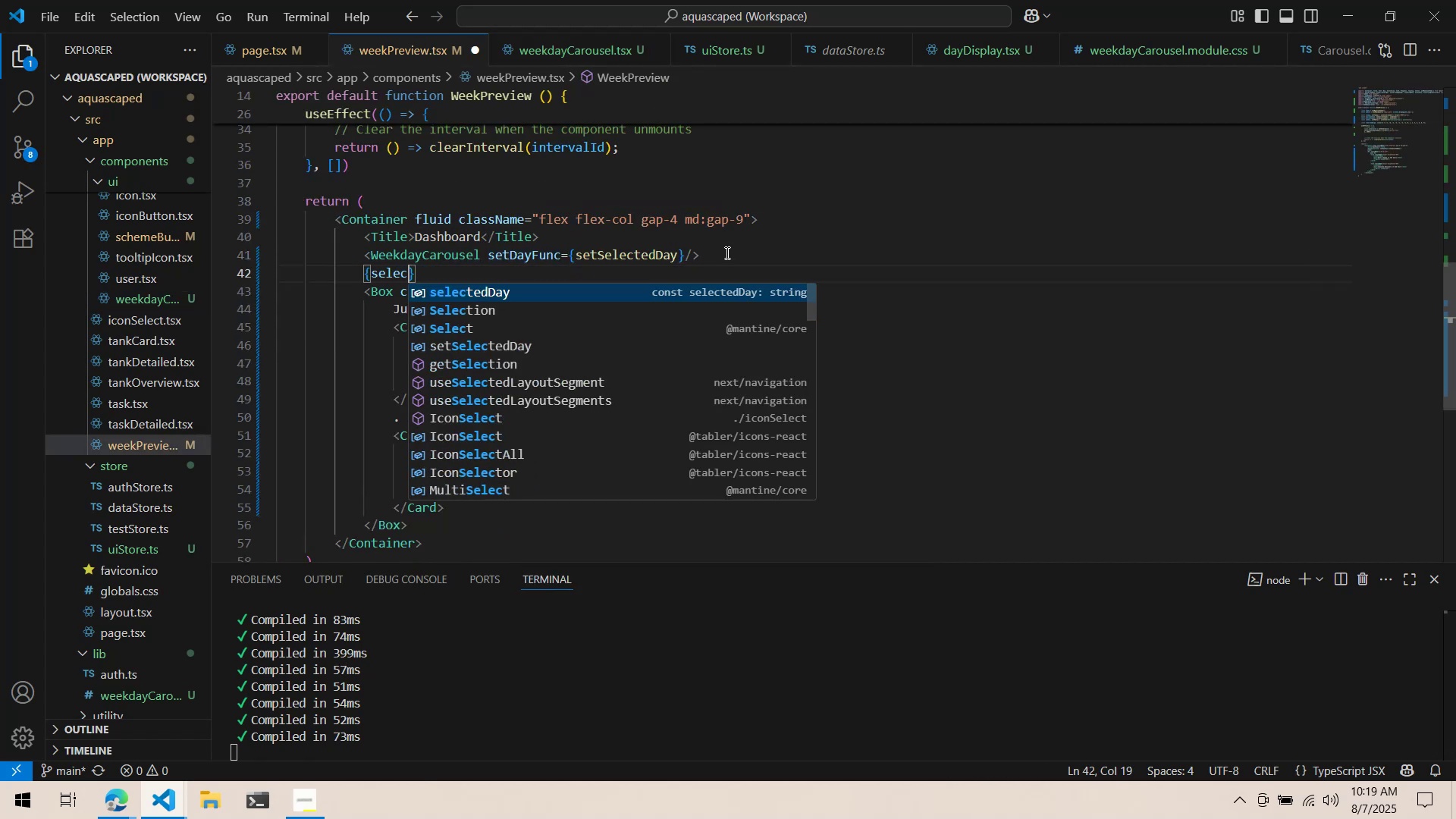 
key(Enter)
 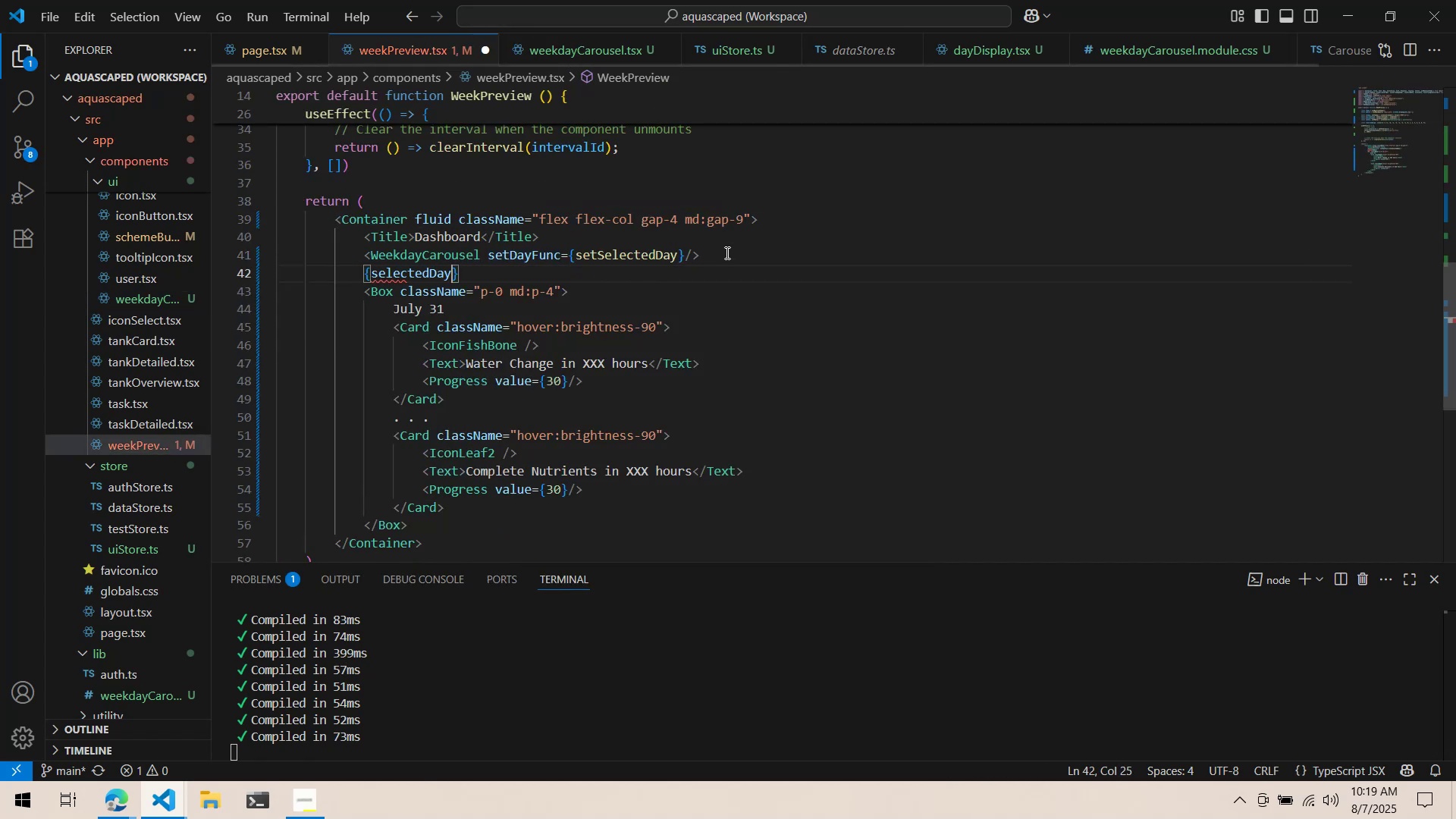 
key(Control+ControlLeft)
 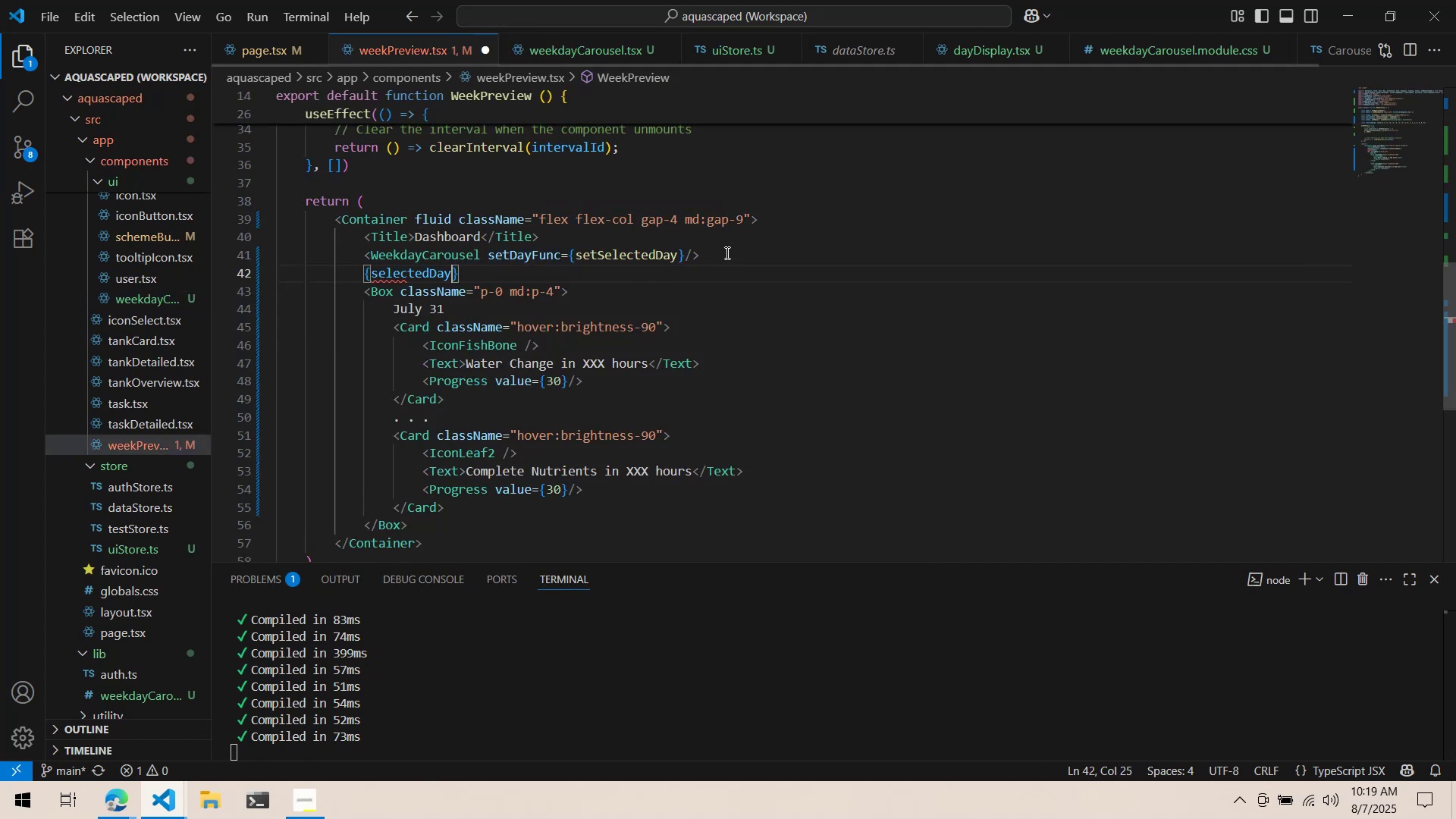 
key(Control+S)
 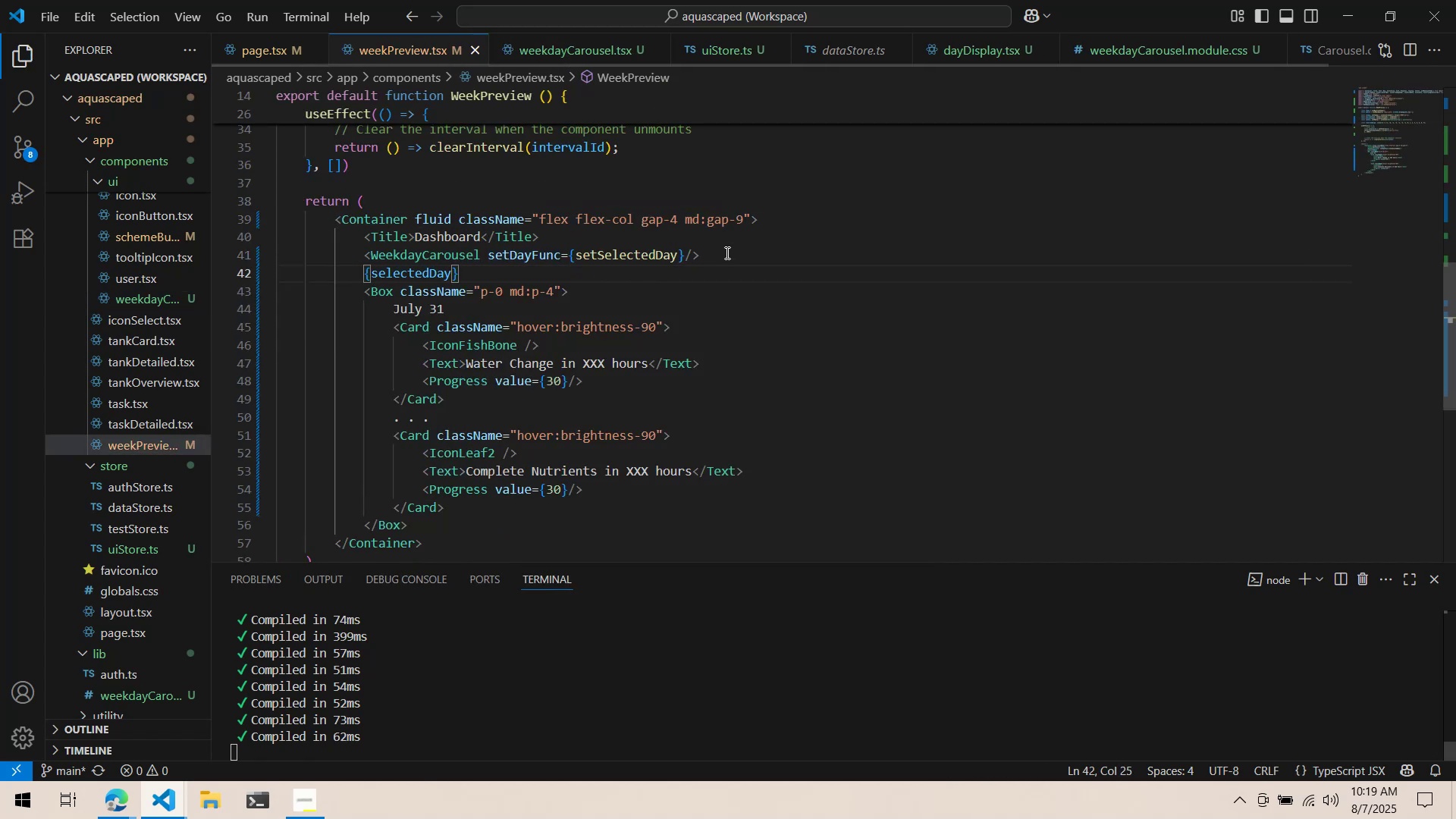 
key(Alt+AltLeft)
 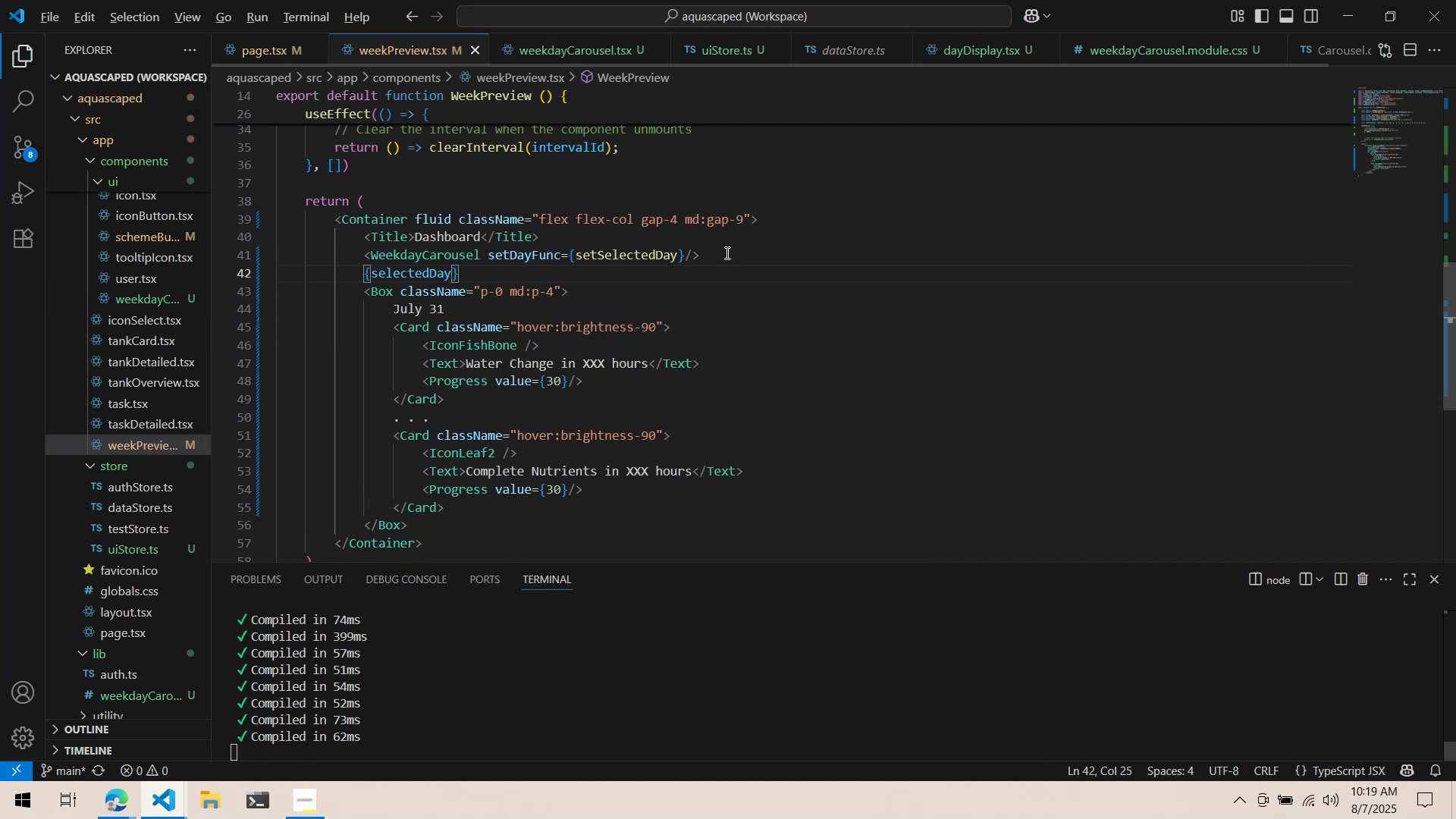 
key(Alt+Tab)
 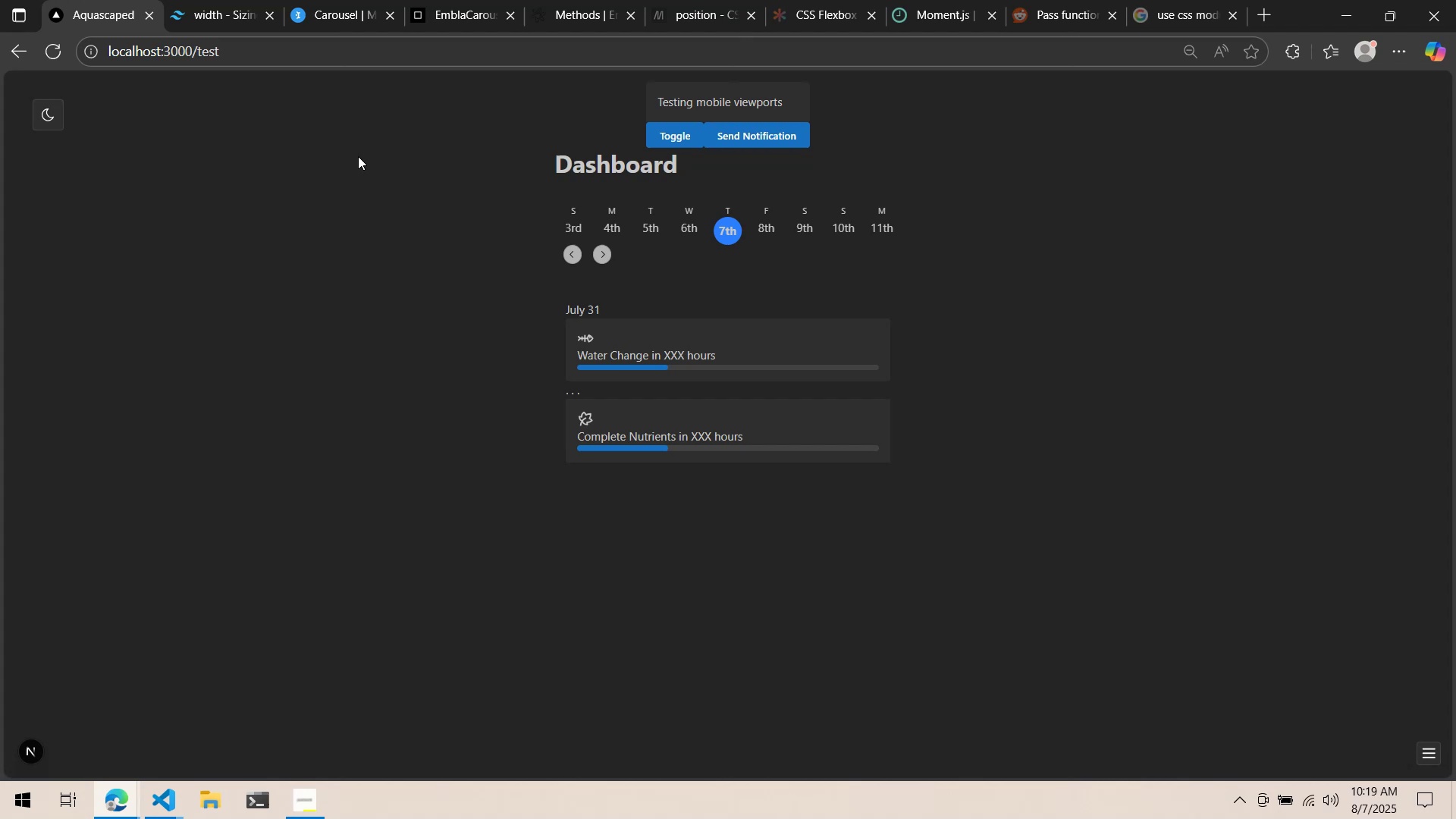 
left_click([398, 196])
 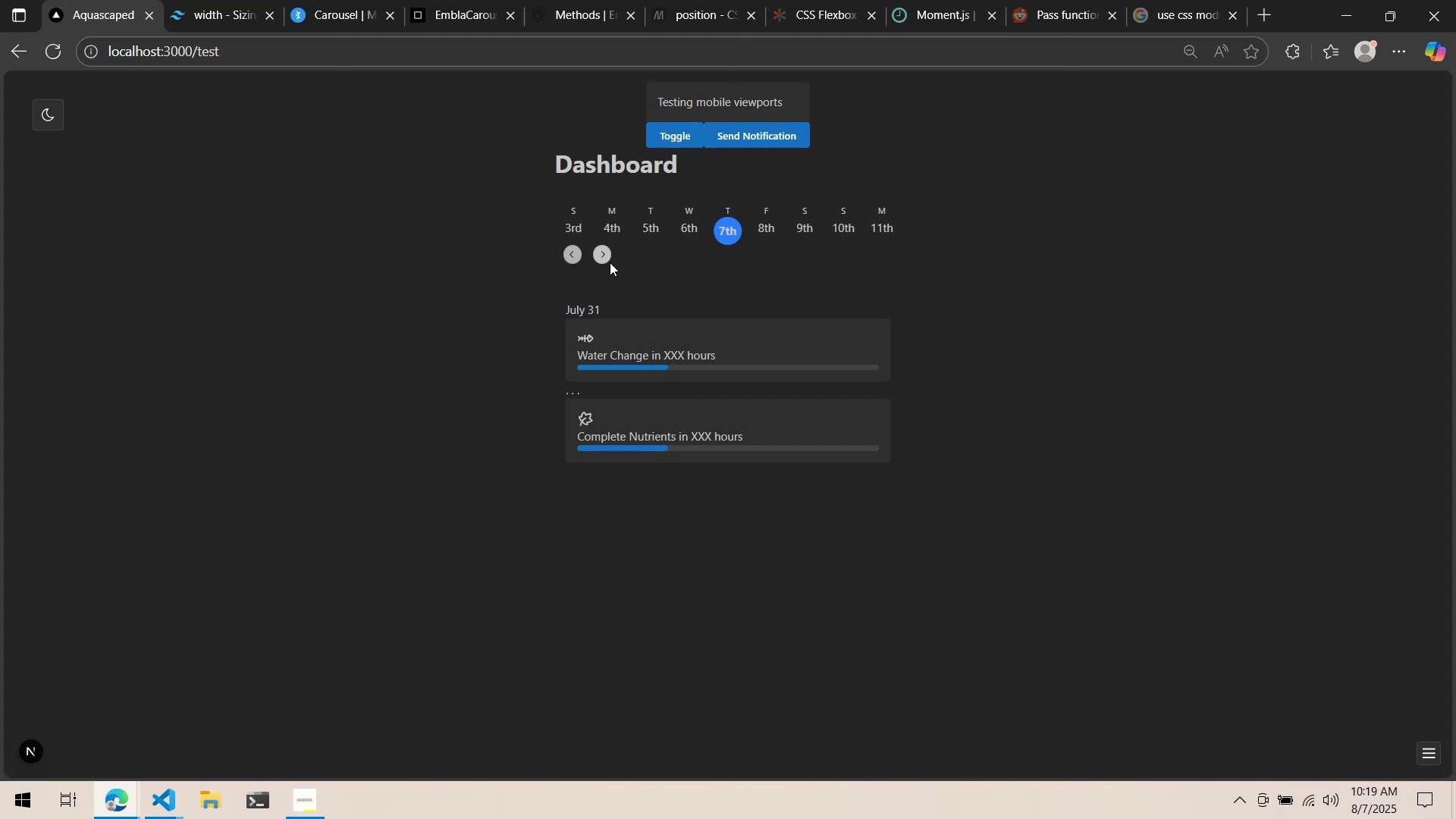 
left_click([609, 258])
 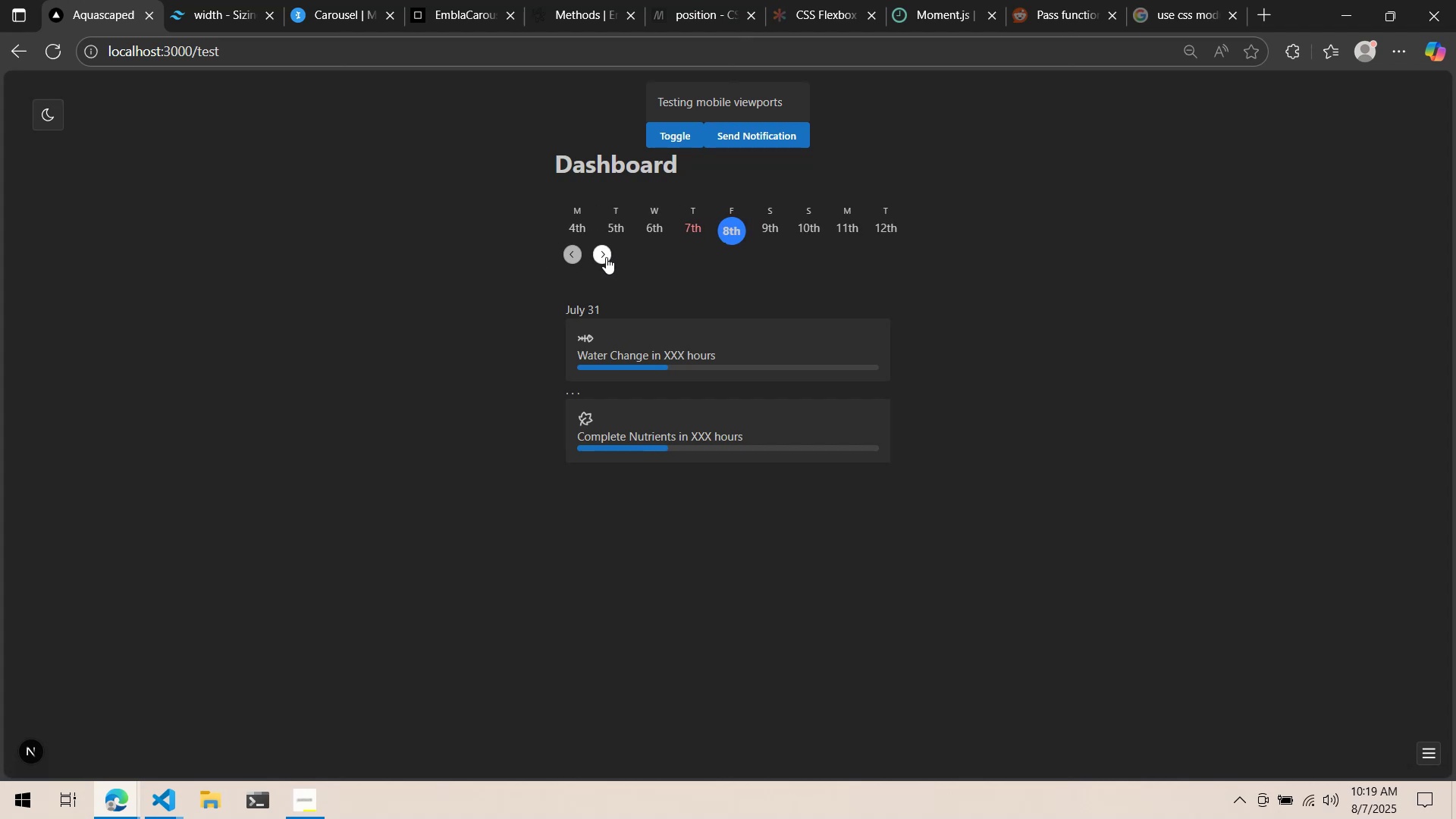 
left_click([606, 257])
 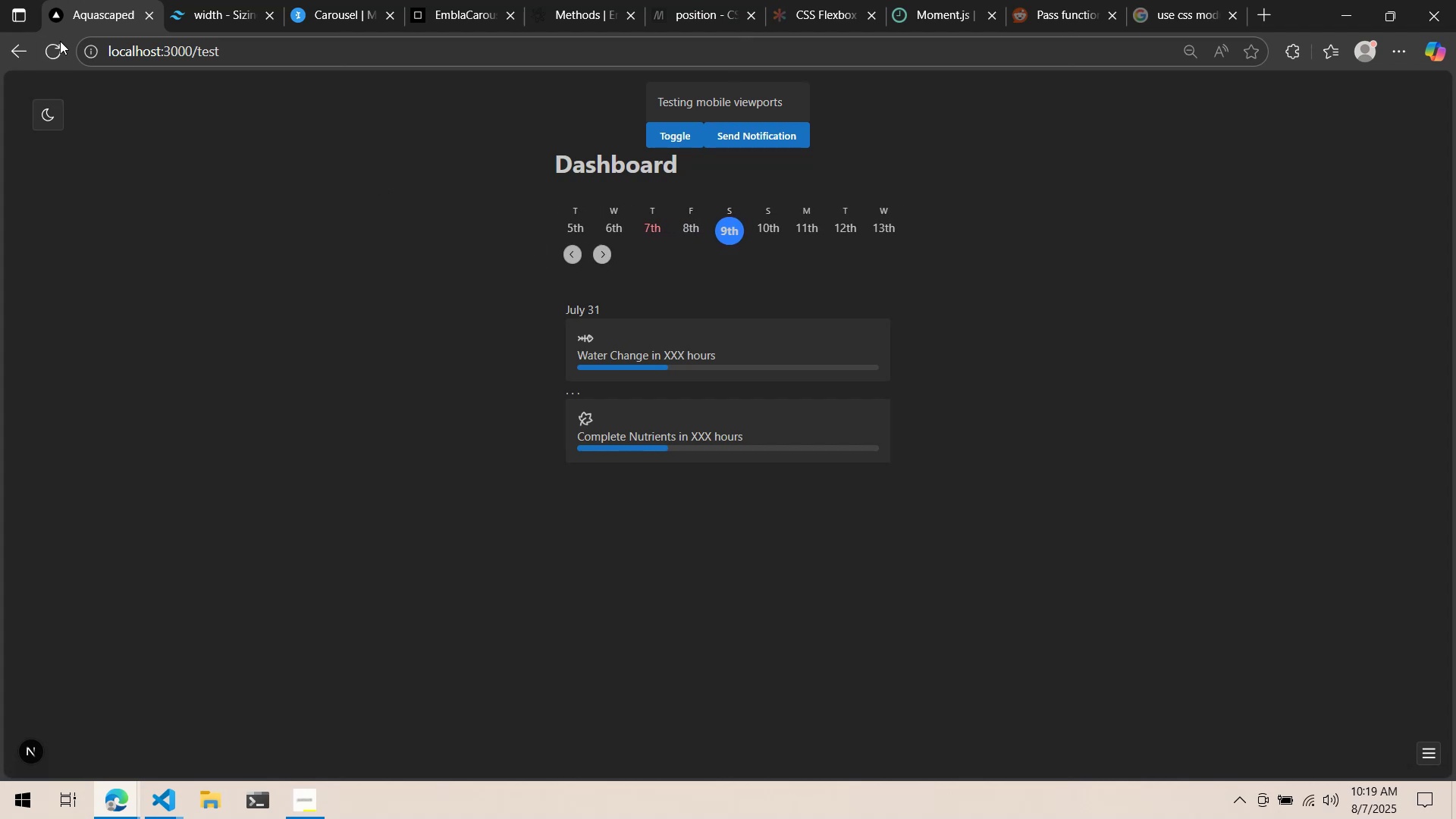 
left_click([55, 50])
 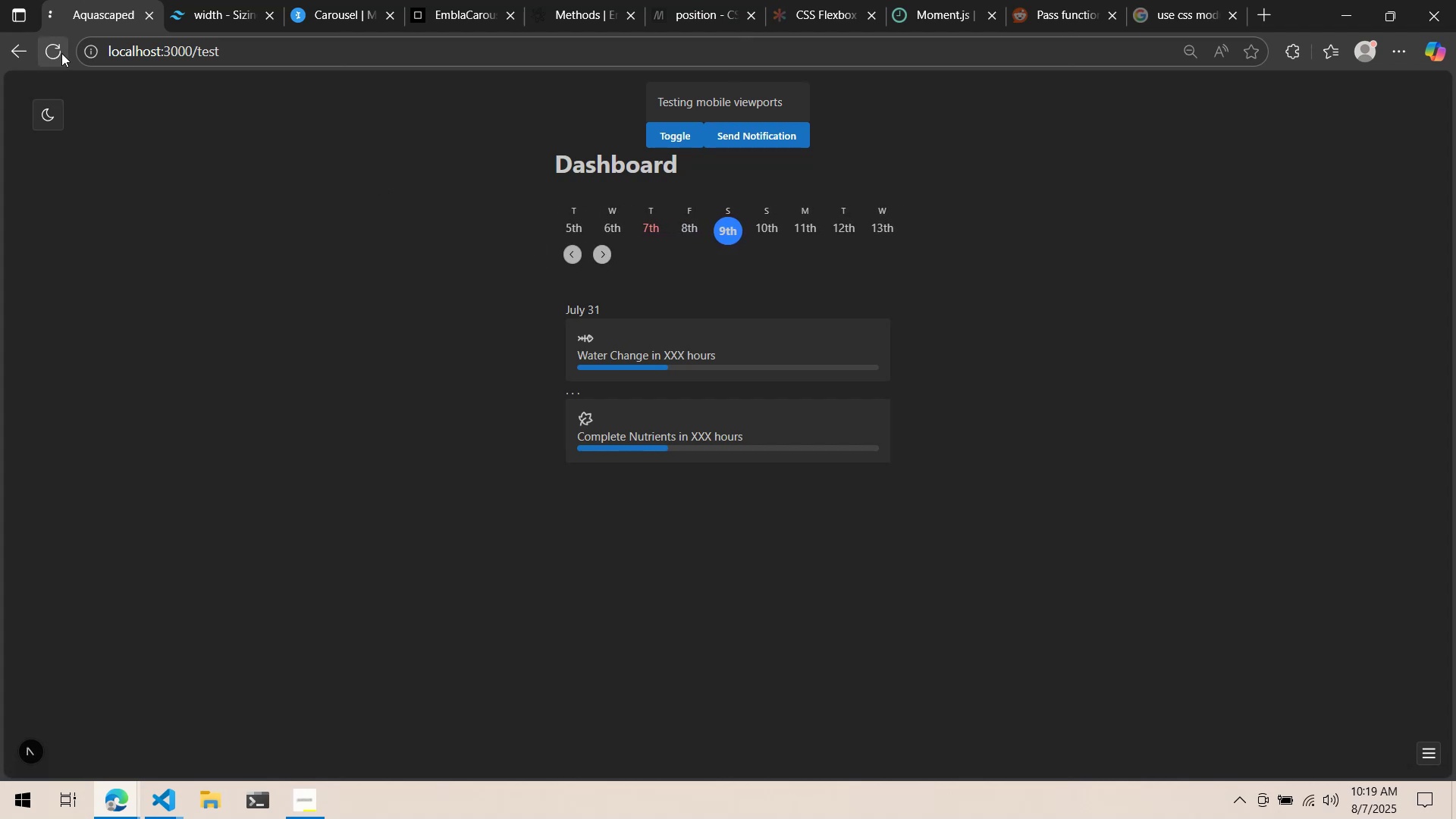 
key(Alt+AltLeft)
 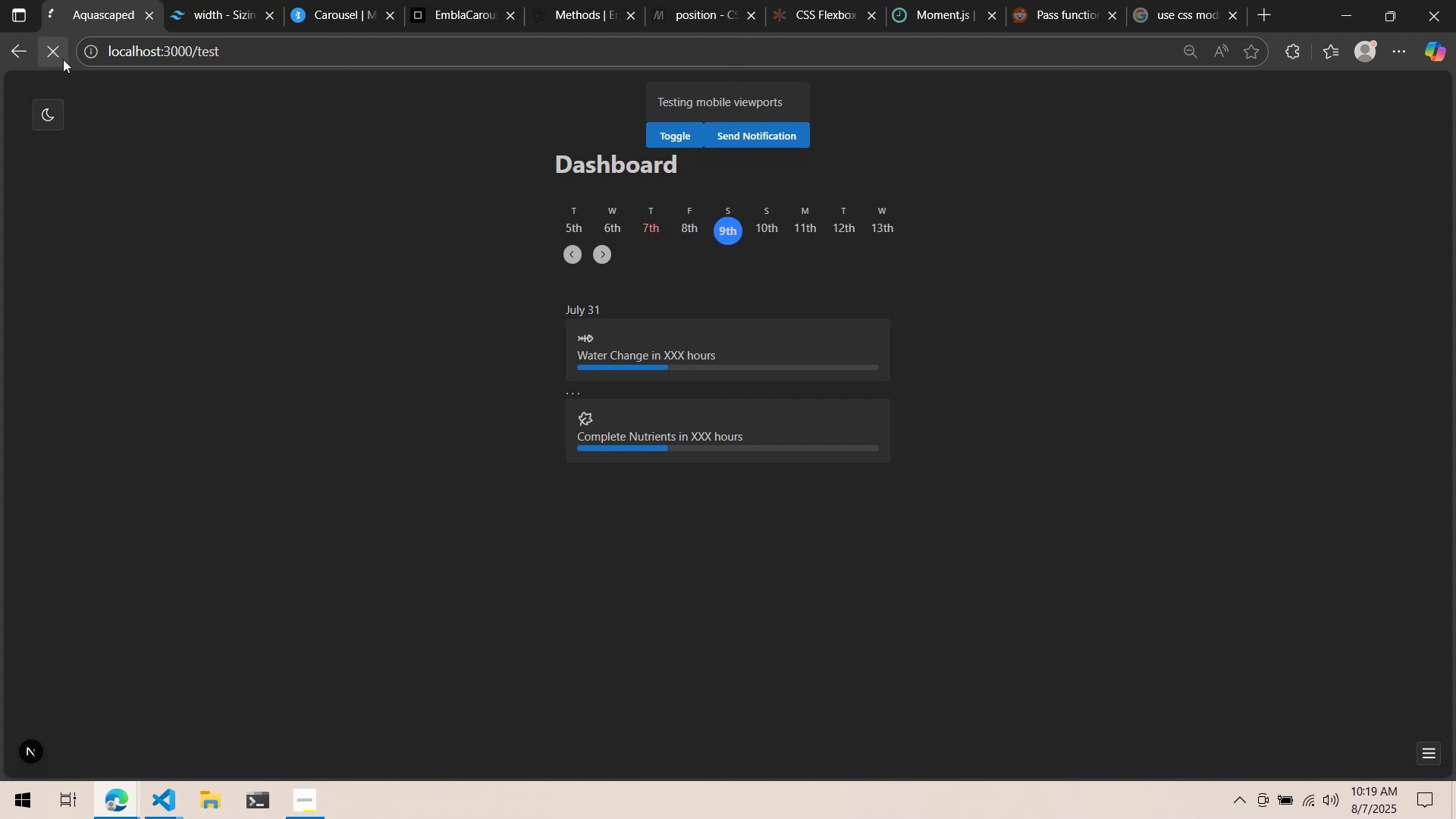 
key(Alt+Tab)
 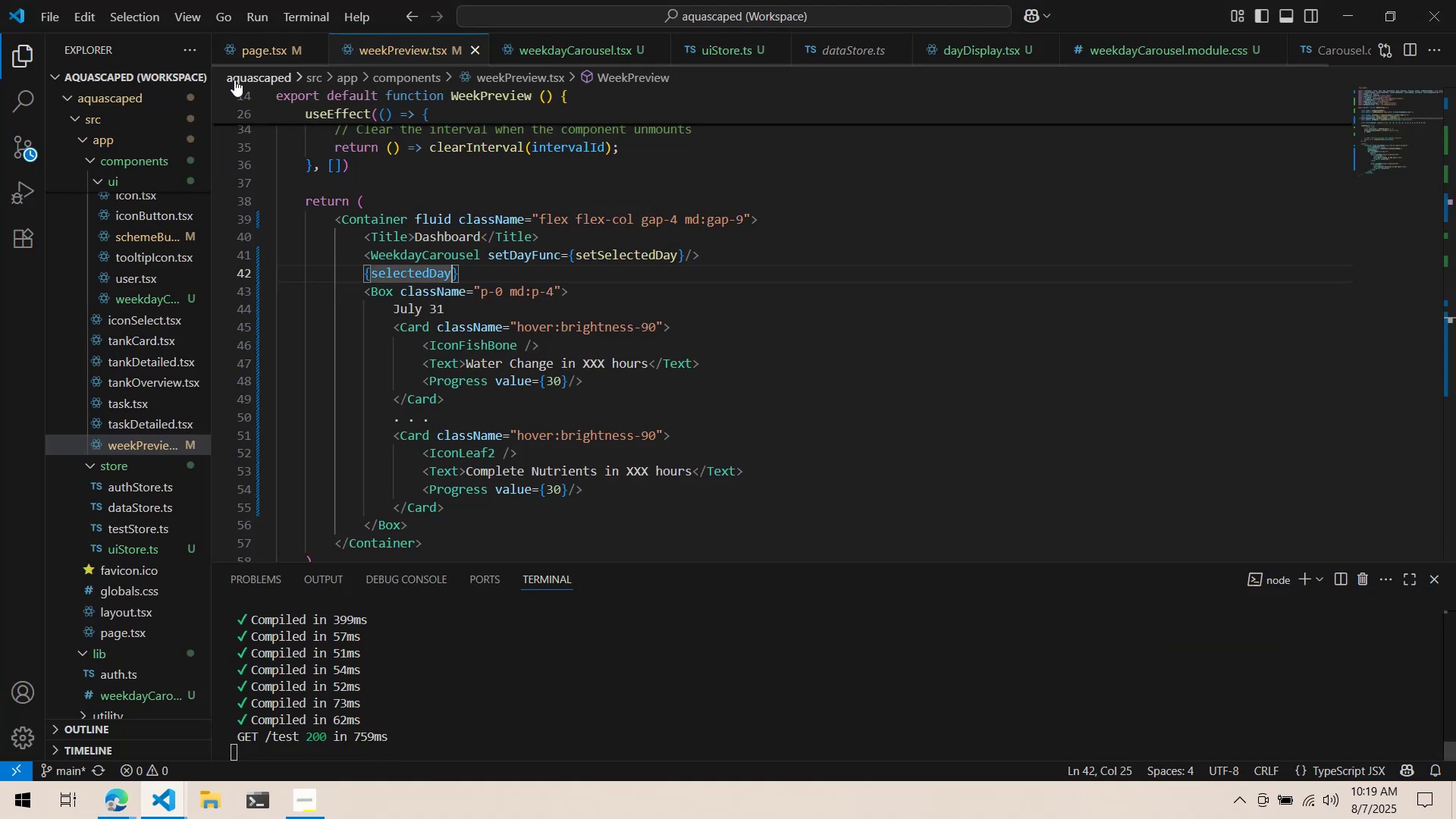 
key(Alt+AltLeft)
 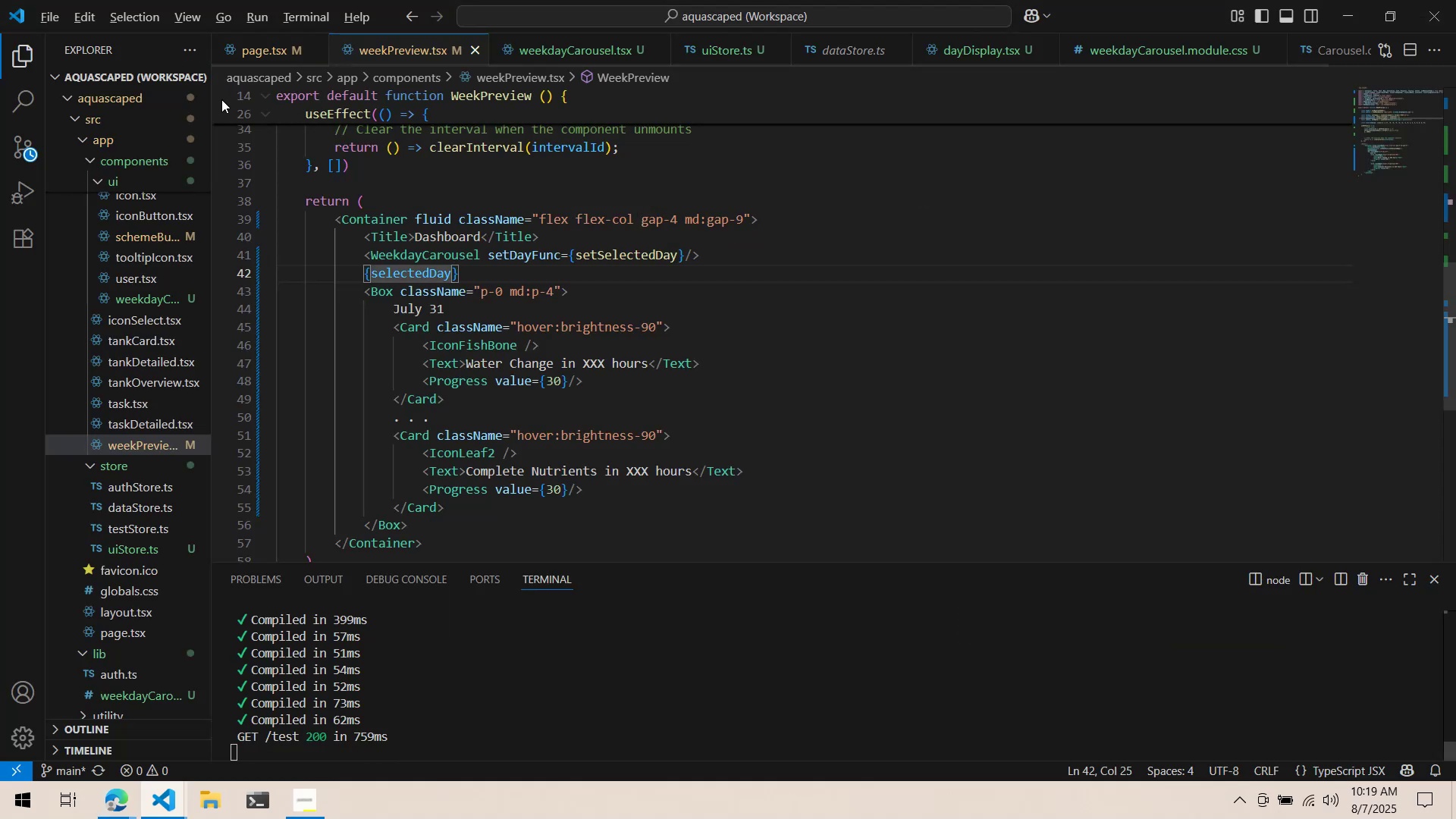 
key(Alt+Tab)
 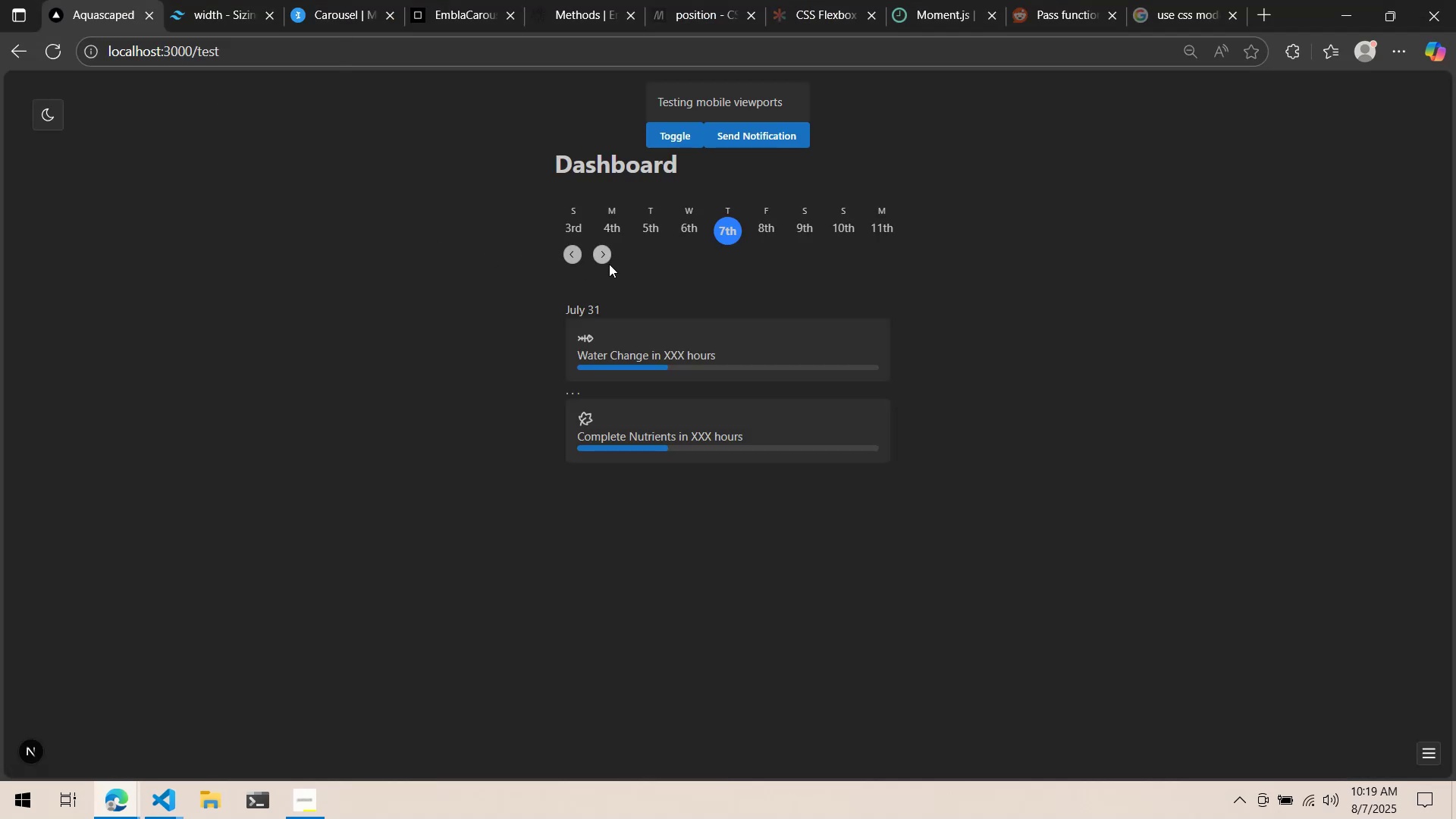 
double_click([607, 262])
 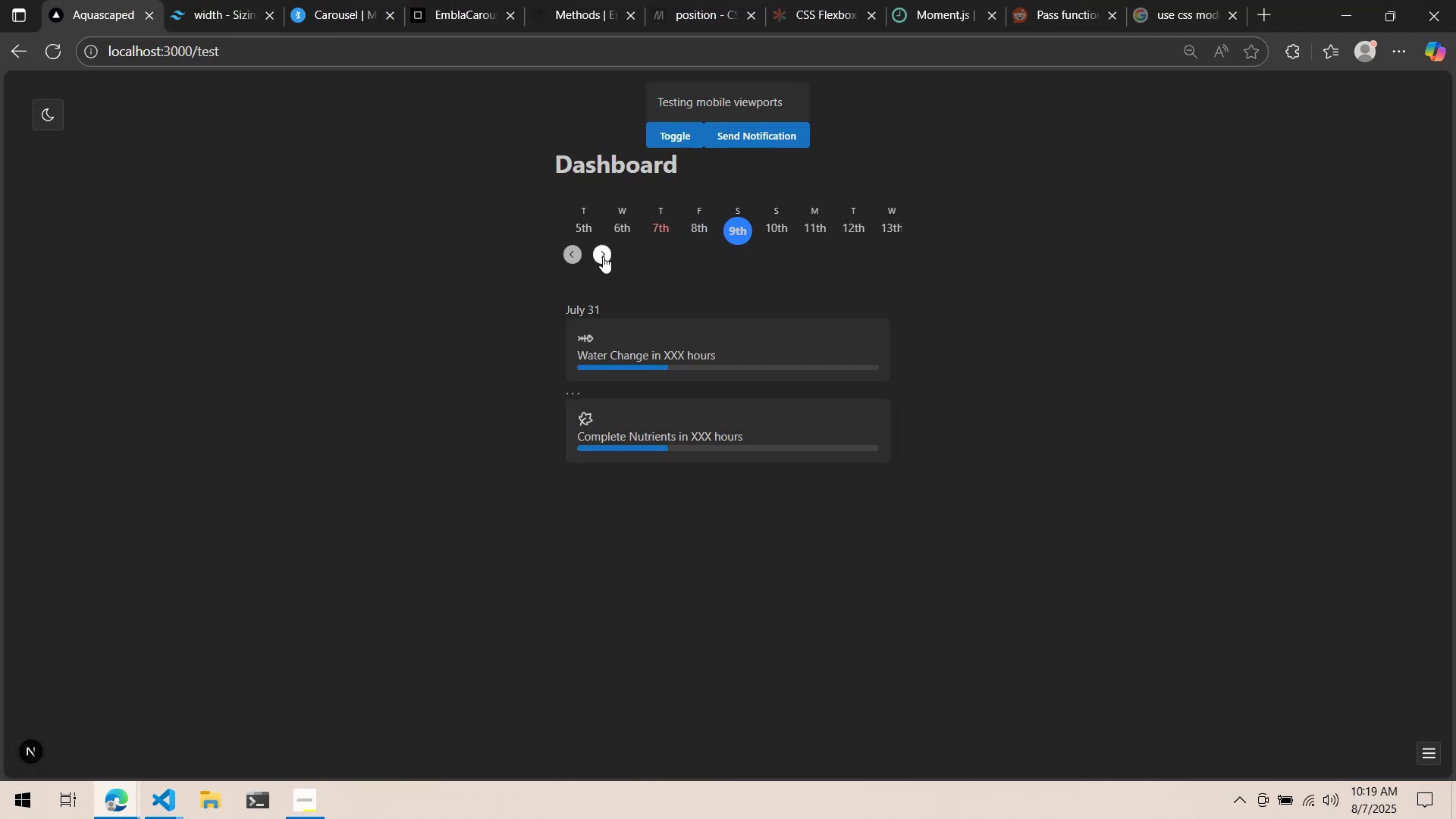 
key(Alt+AltLeft)
 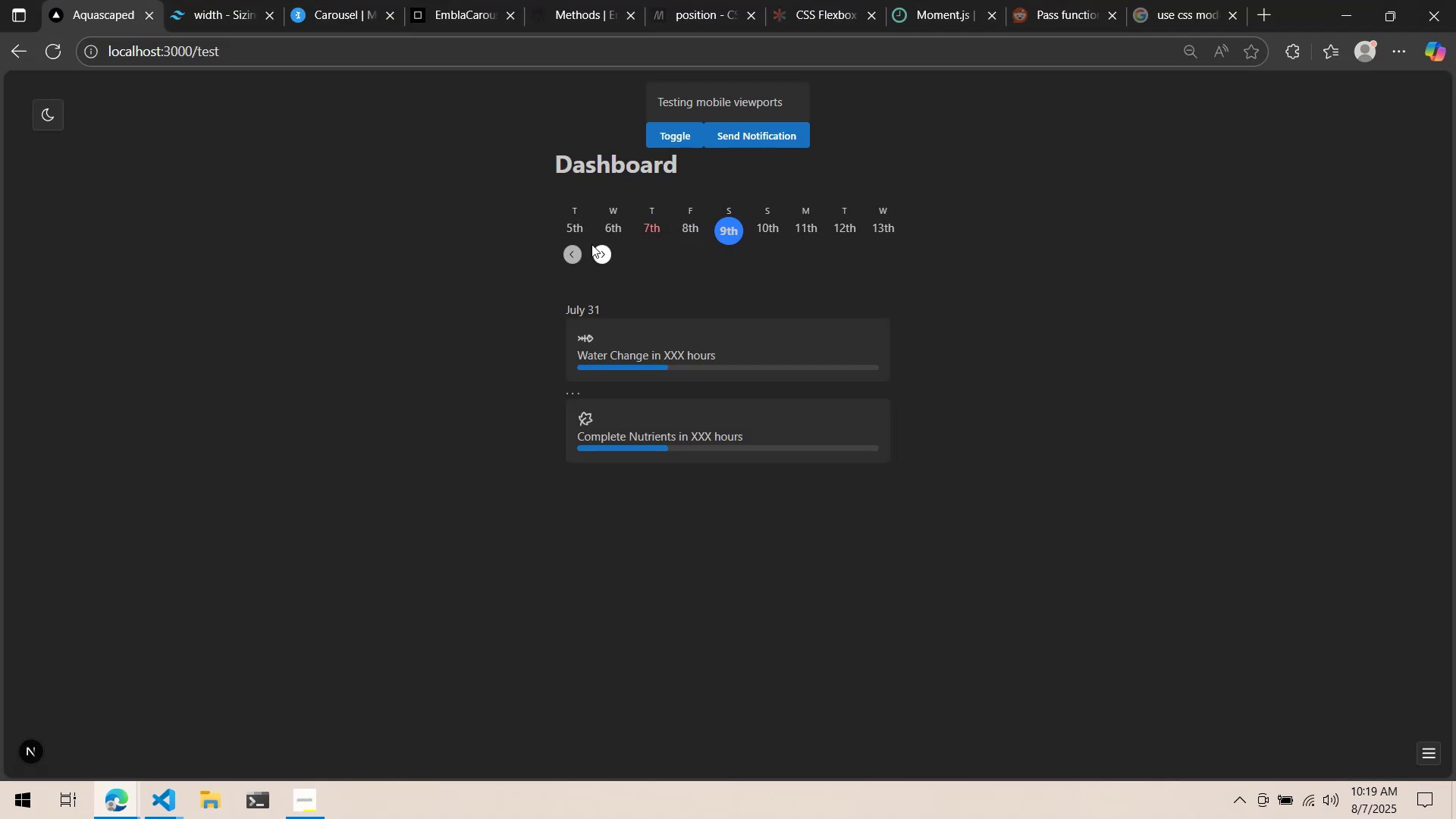 
key(Alt+Tab)
 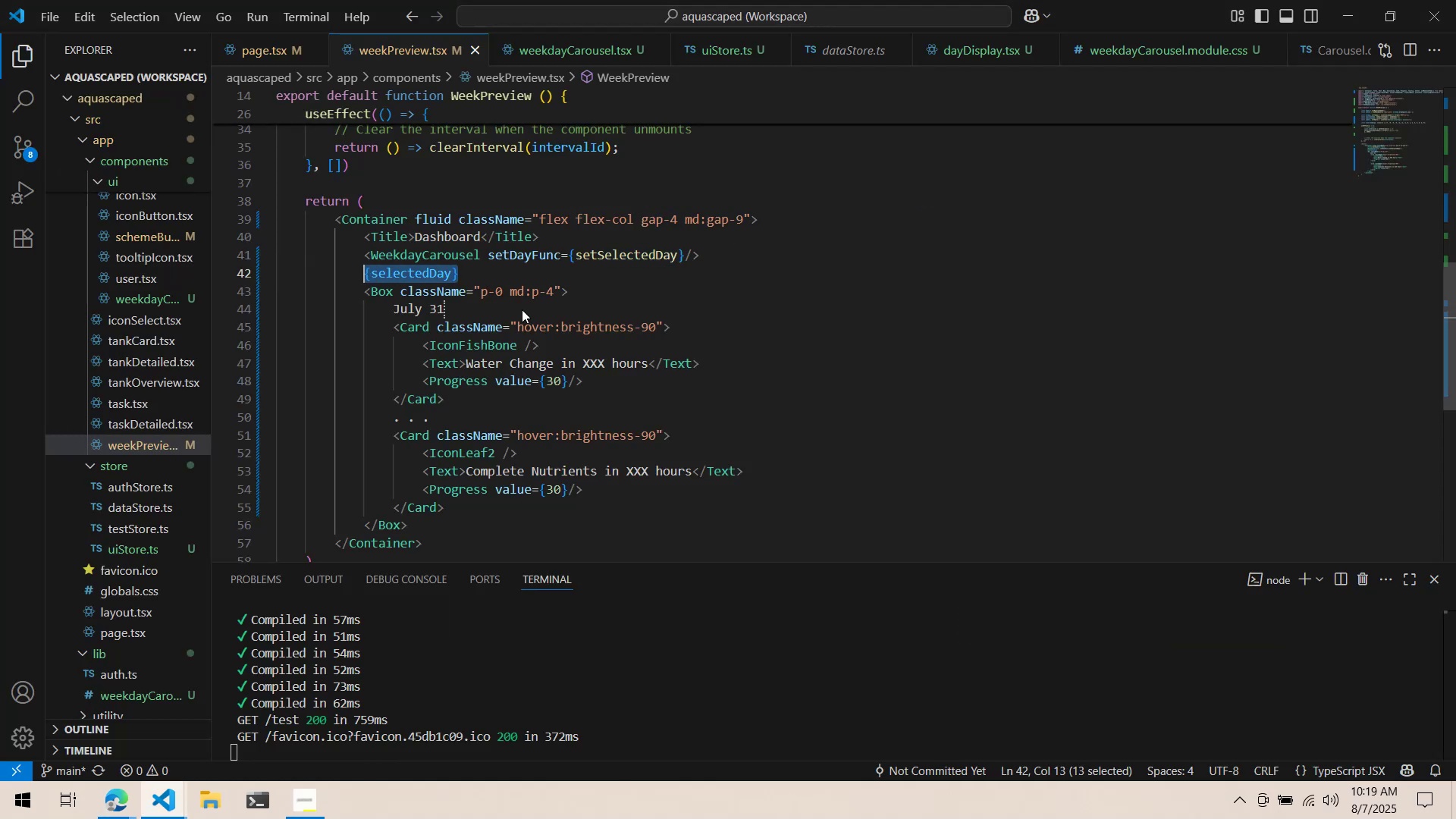 
left_click([466, 306])
 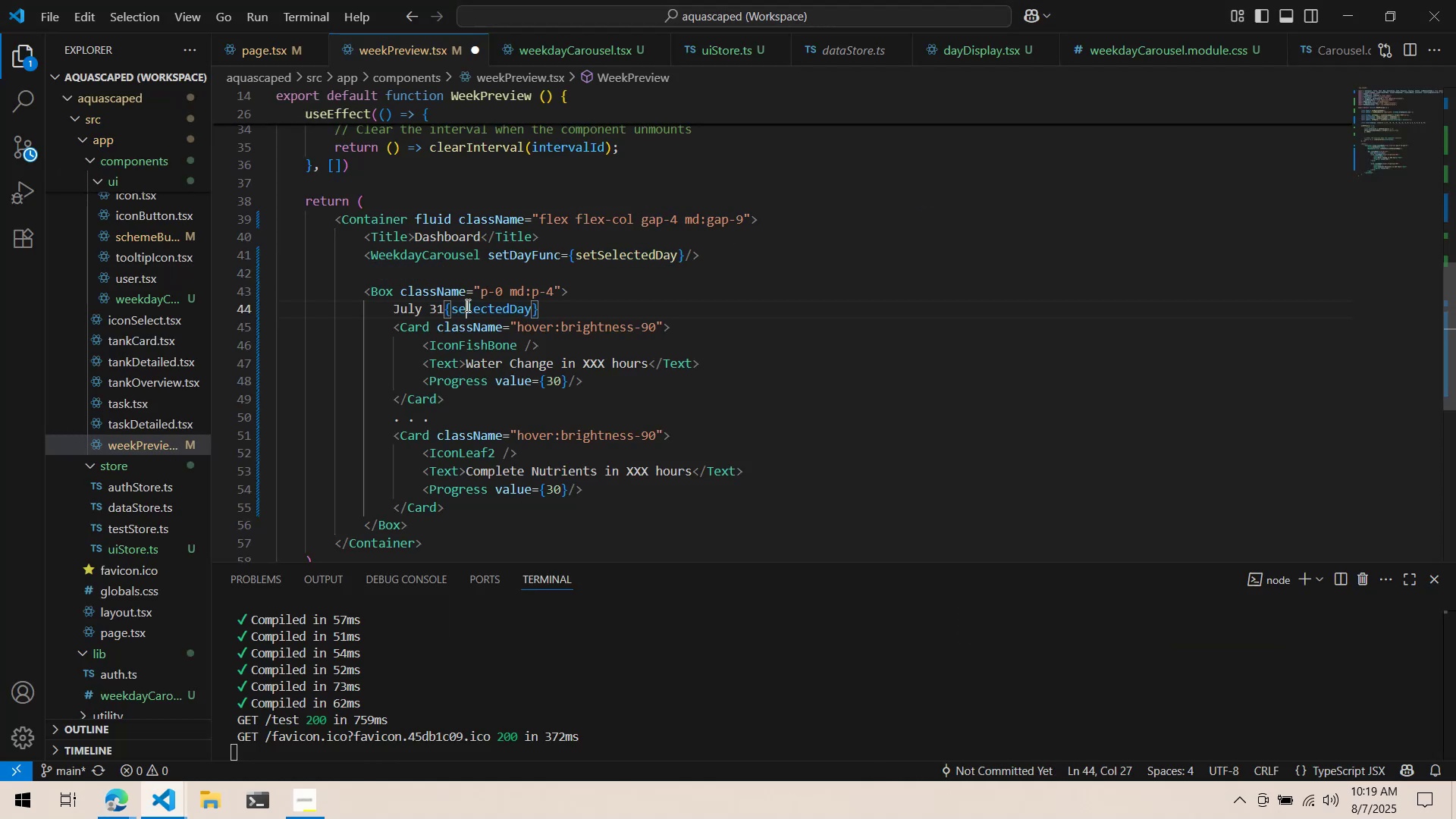 
key(Control+ControlLeft)
 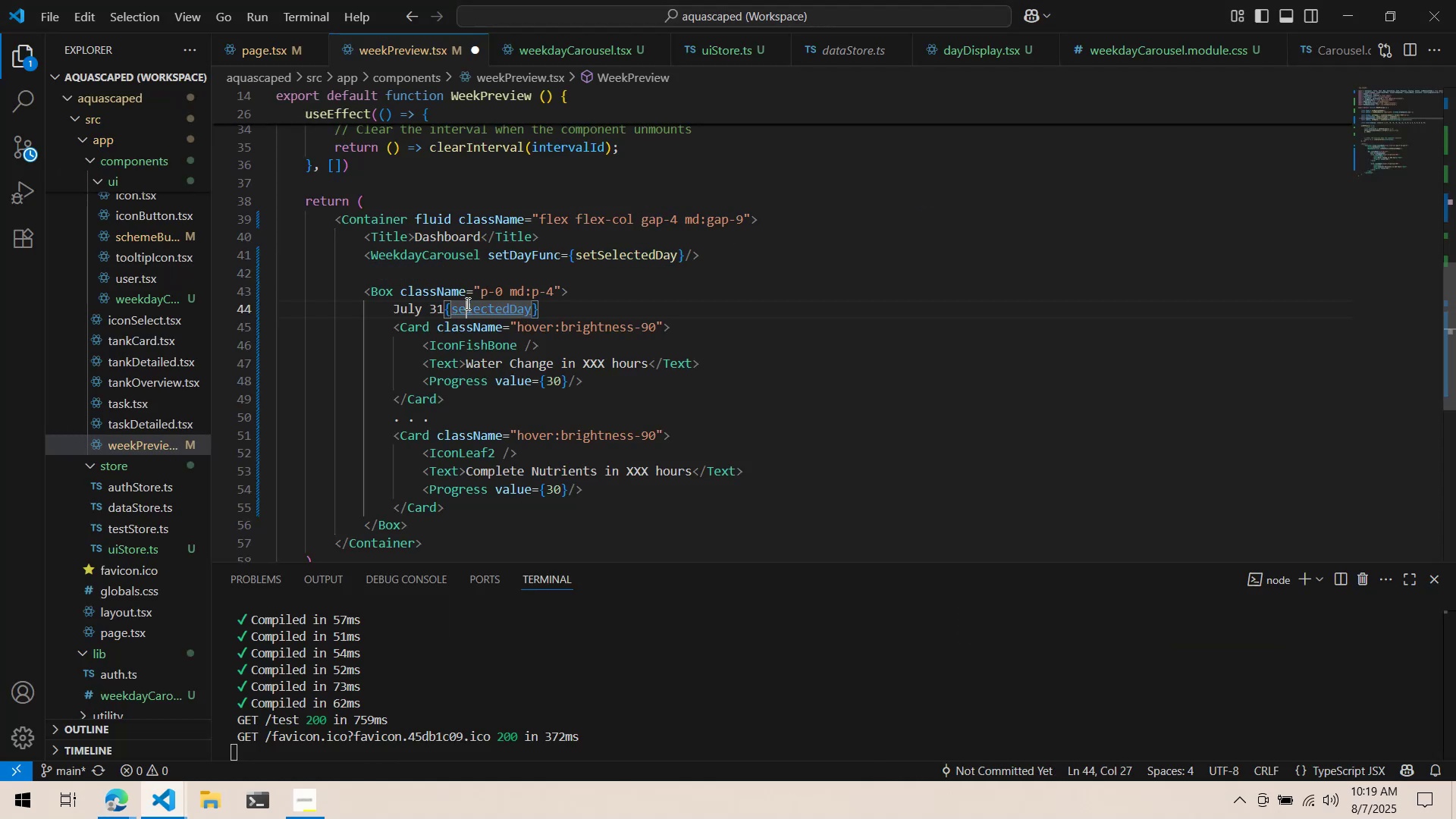 
key(Control+S)
 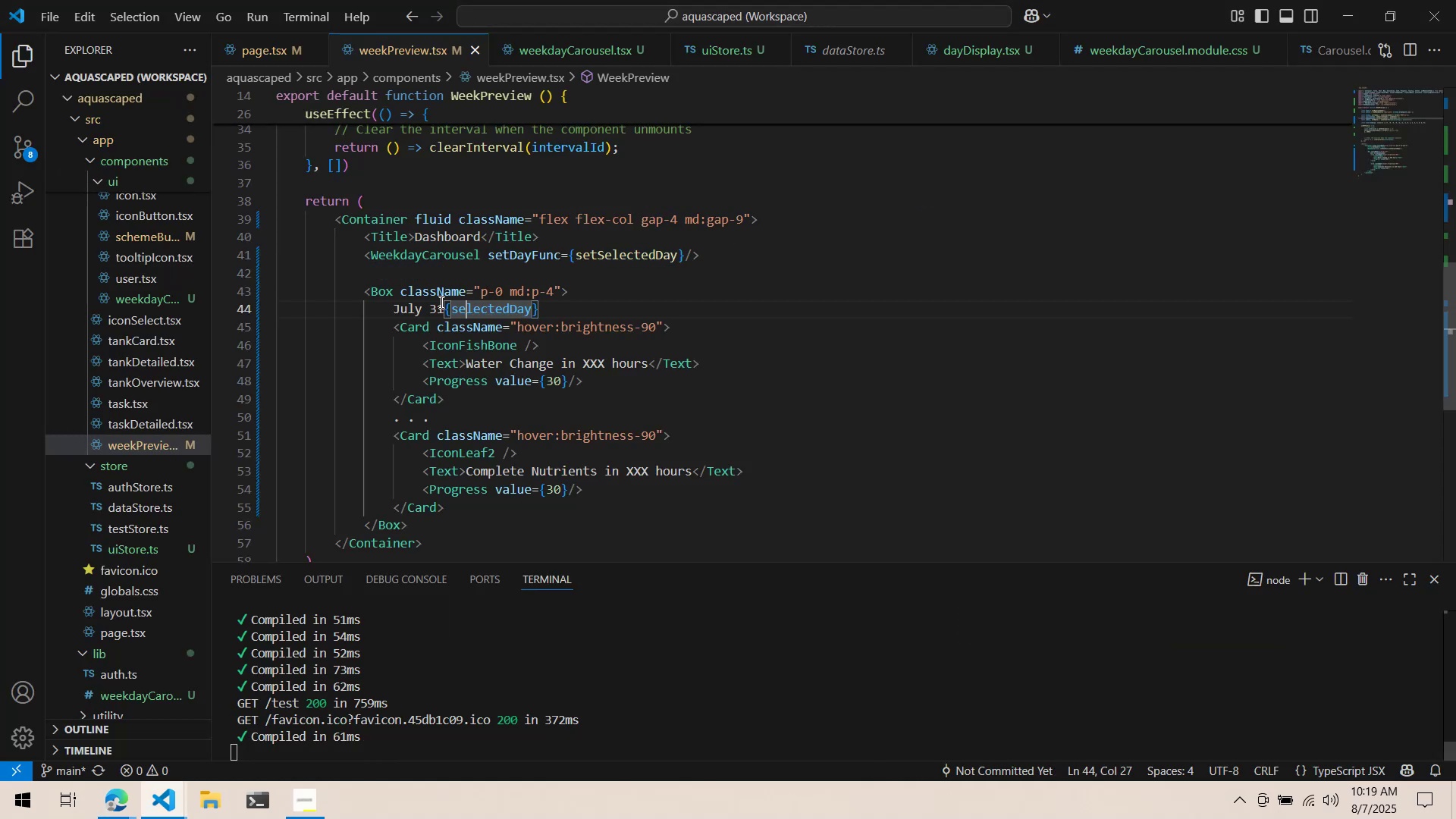 
left_click([440, 302])
 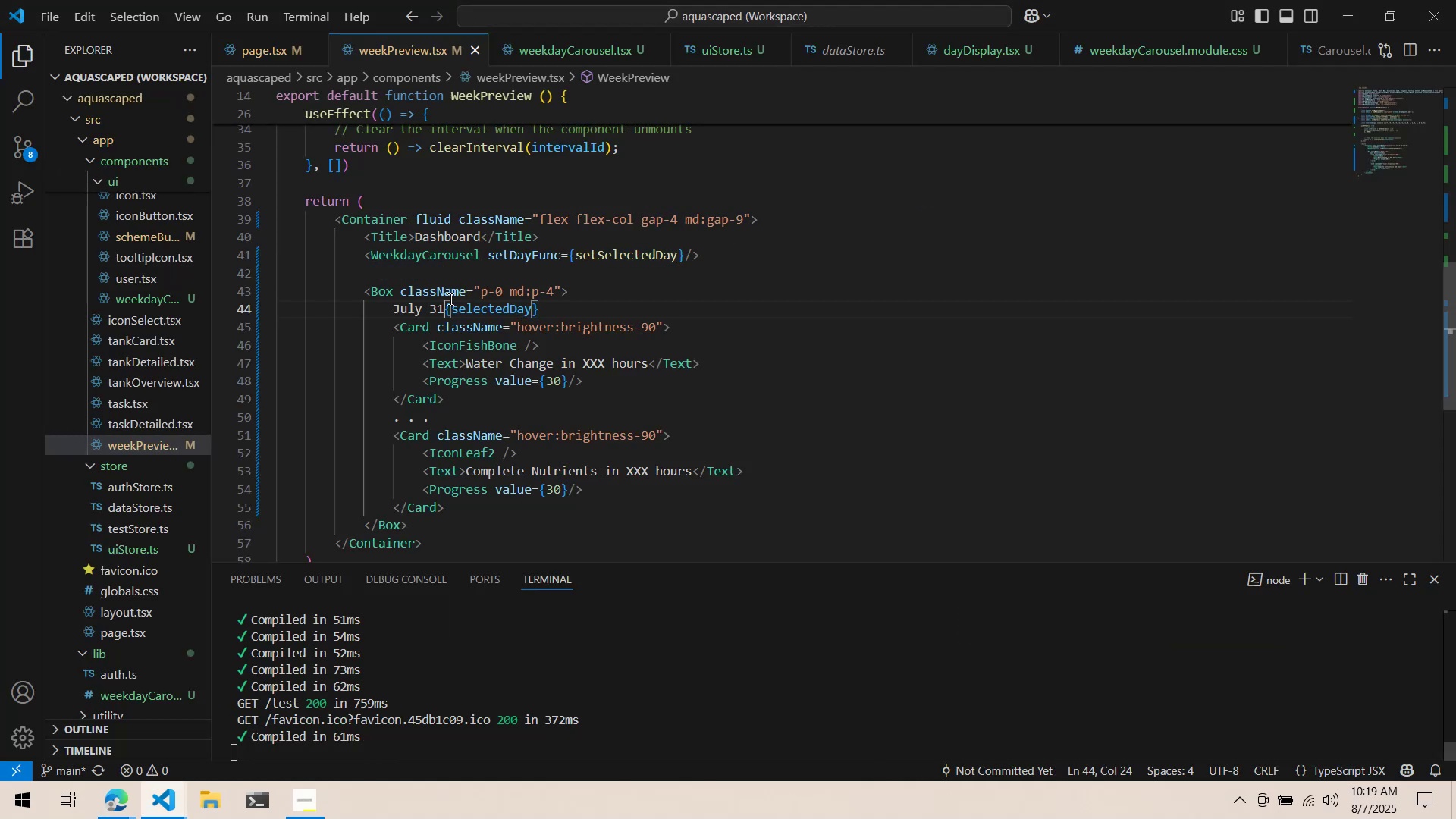 
key(Alt+AltLeft)
 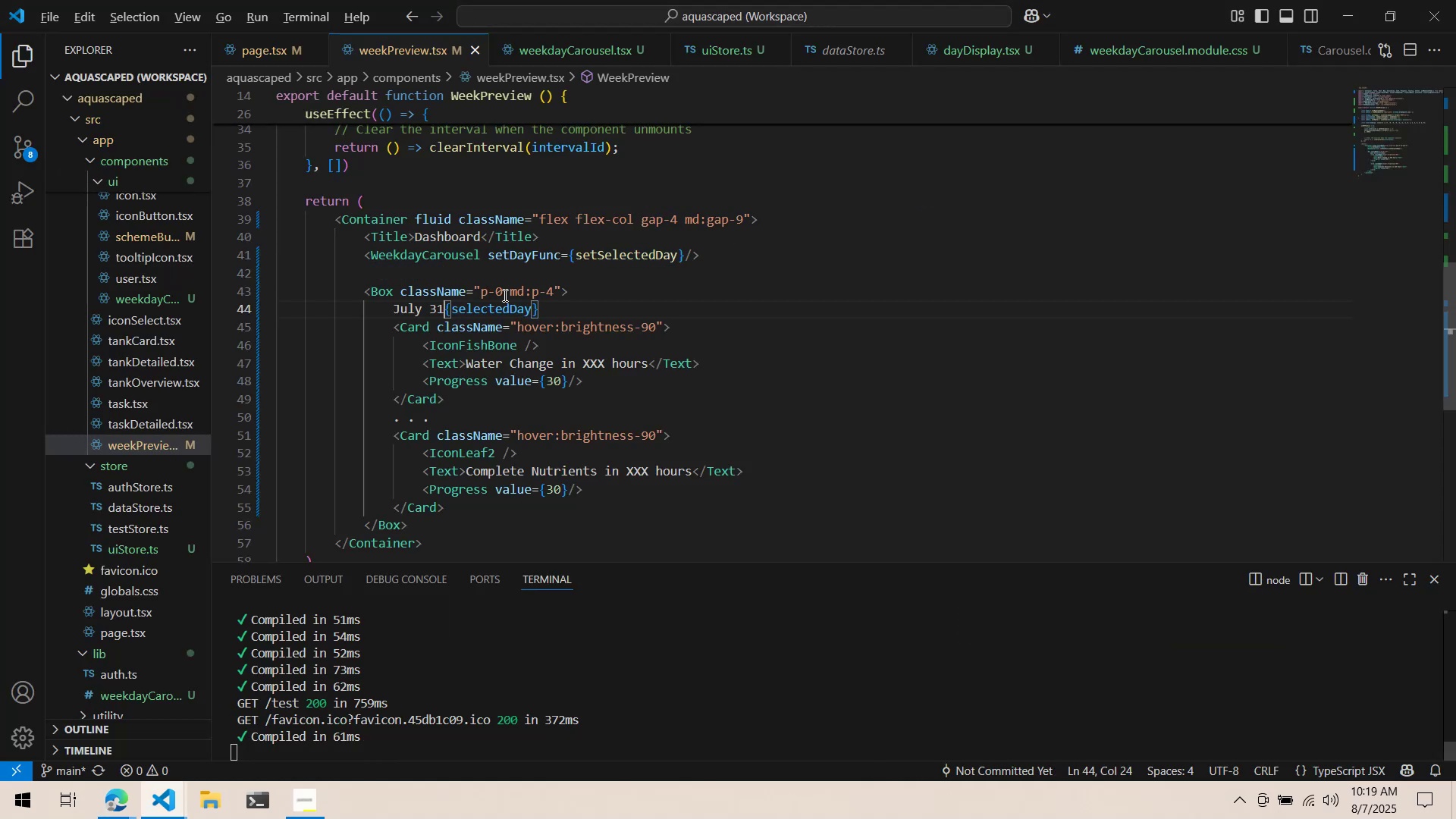 
key(Alt+Tab)
 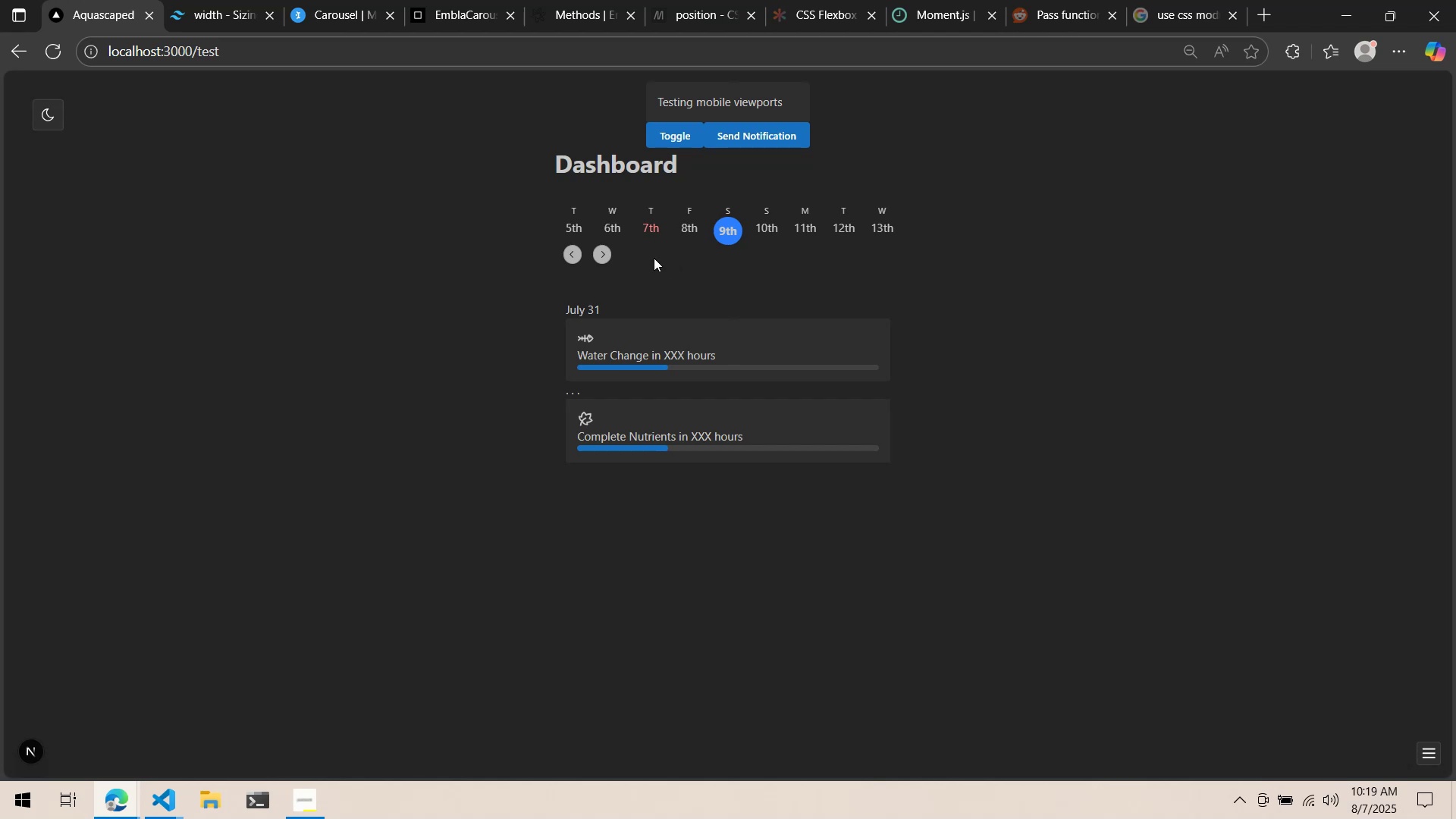 
left_click([617, 265])
 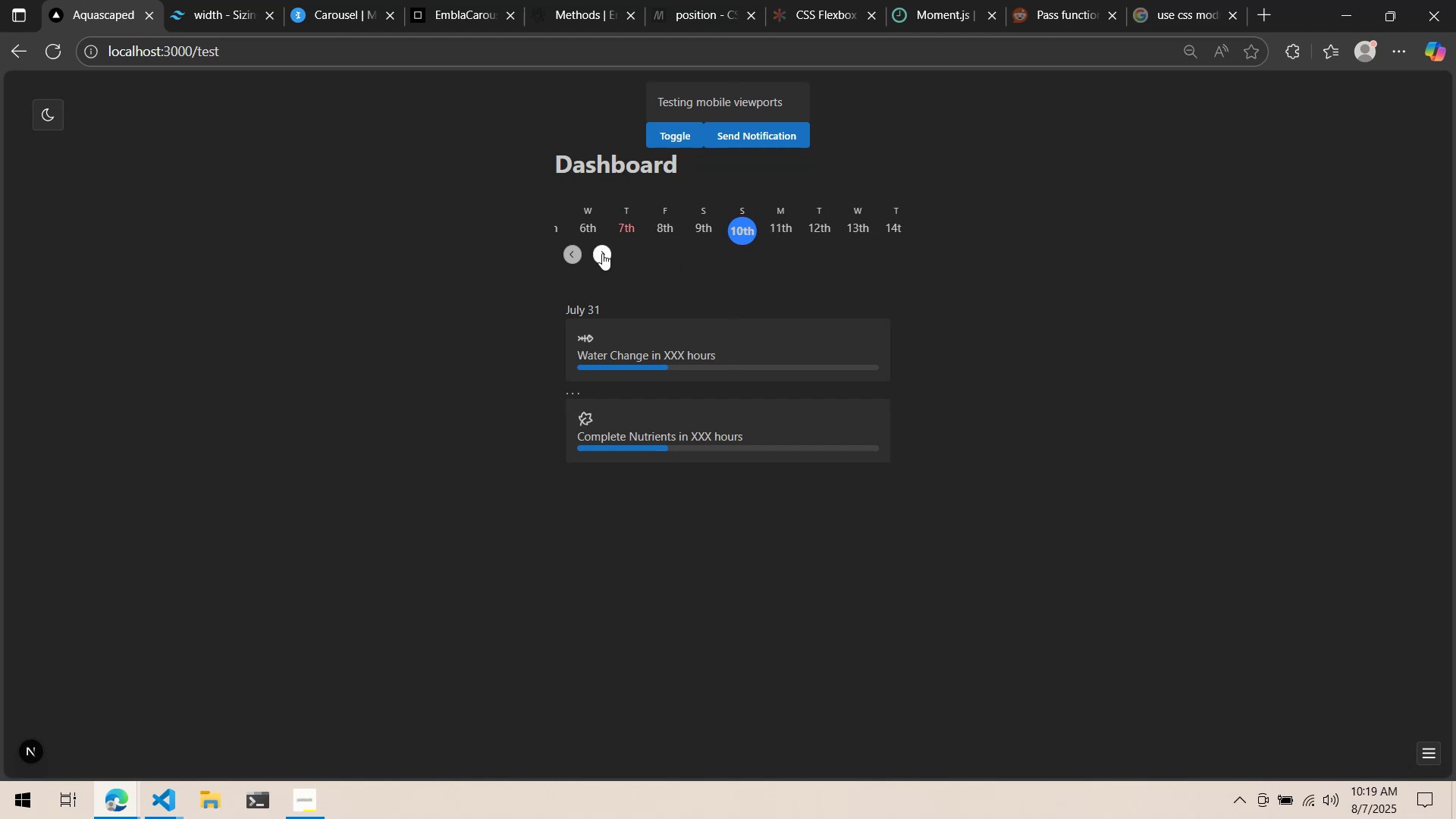 
triple_click([602, 254])
 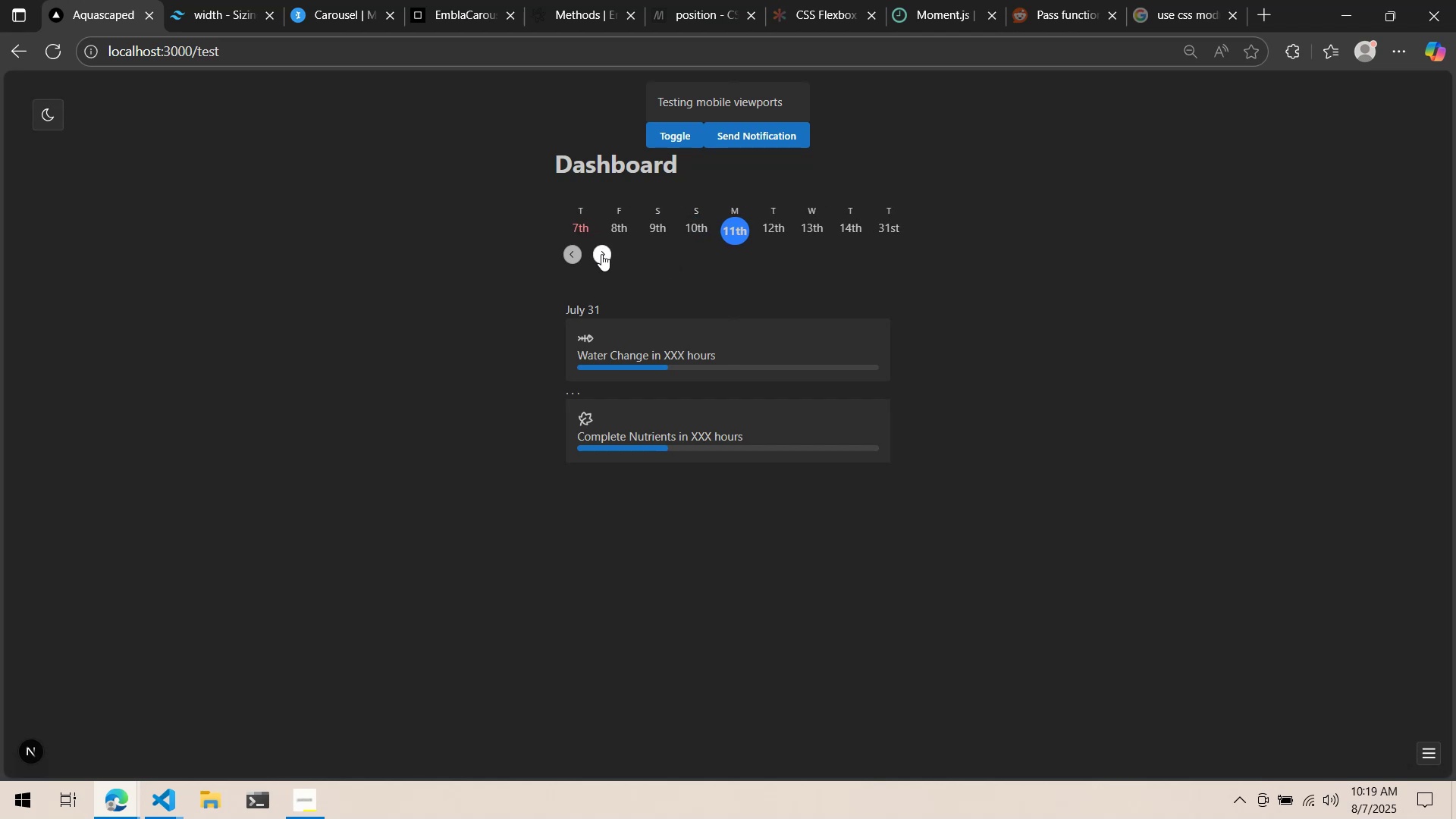 
triple_click([601, 254])
 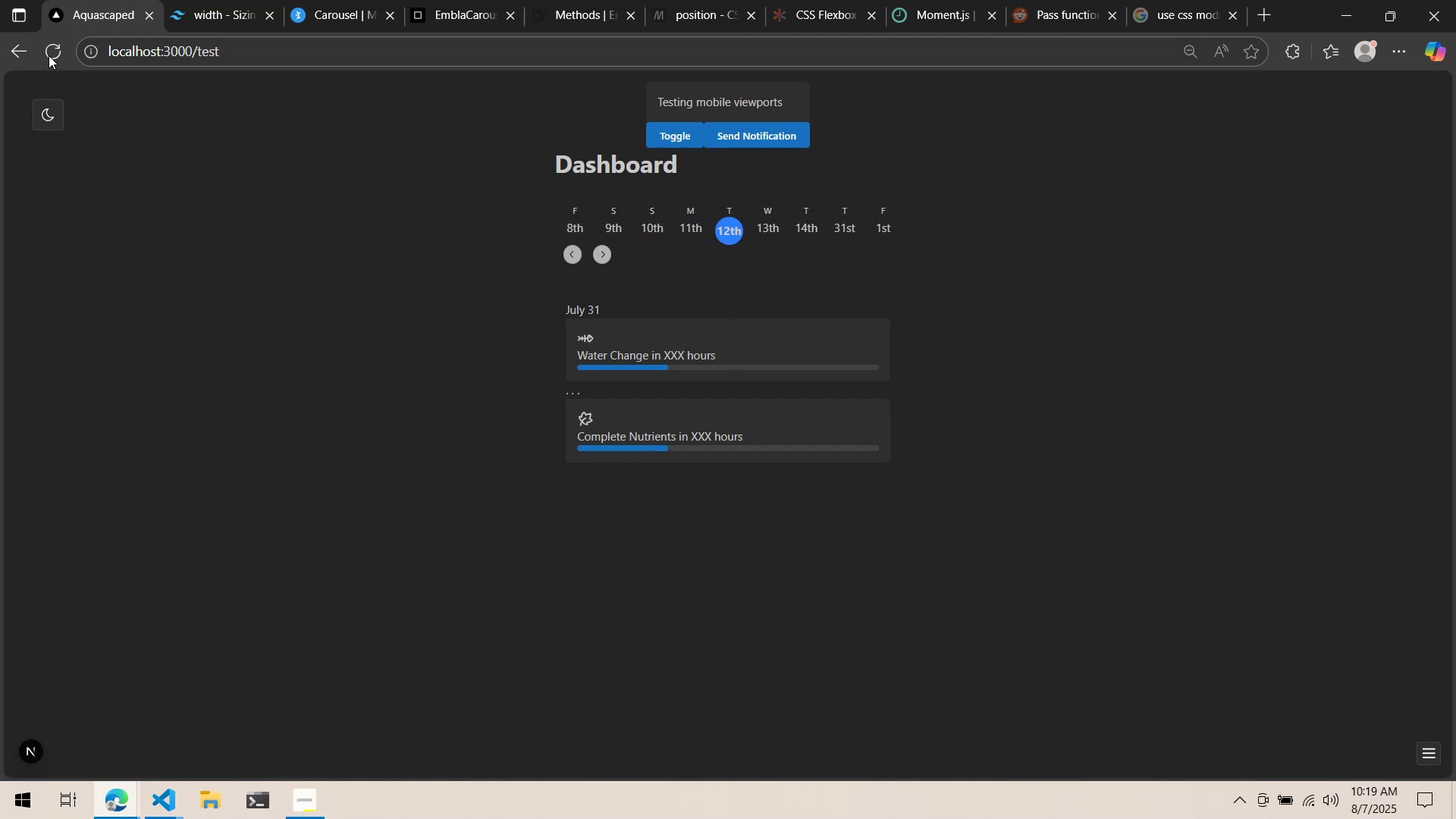 
left_click([47, 55])
 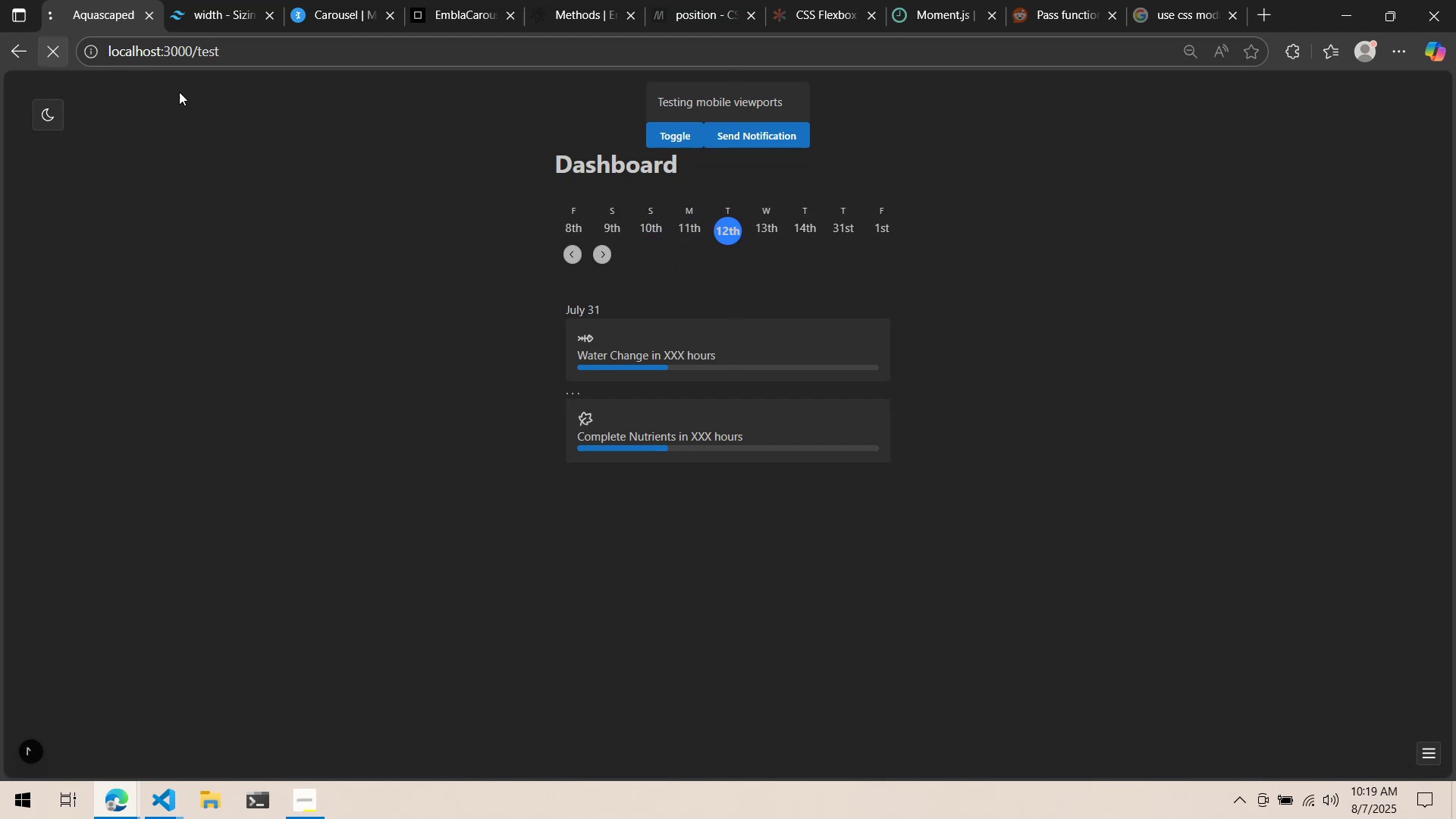 
key(Alt+AltLeft)
 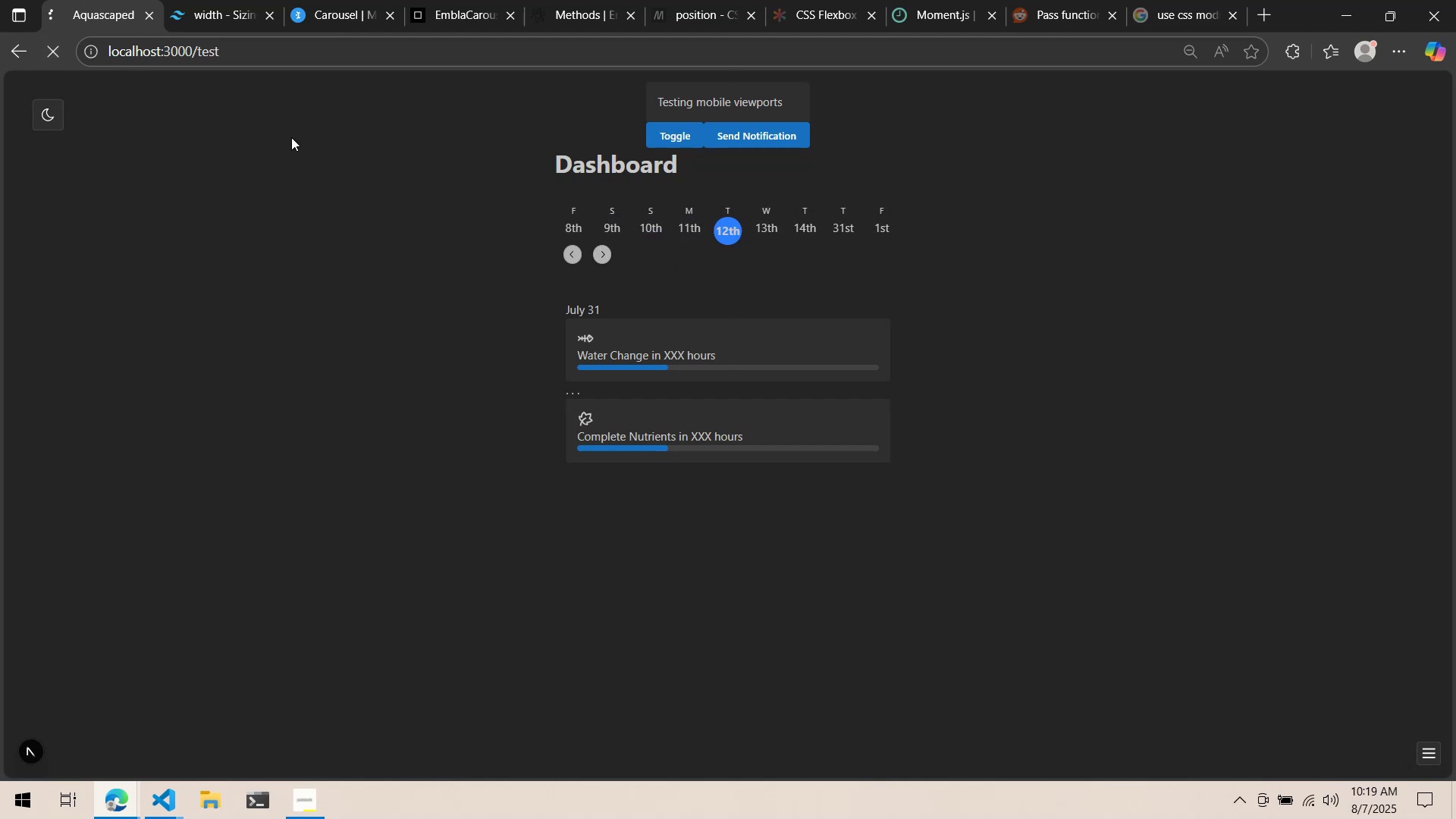 
key(Alt+Tab)
 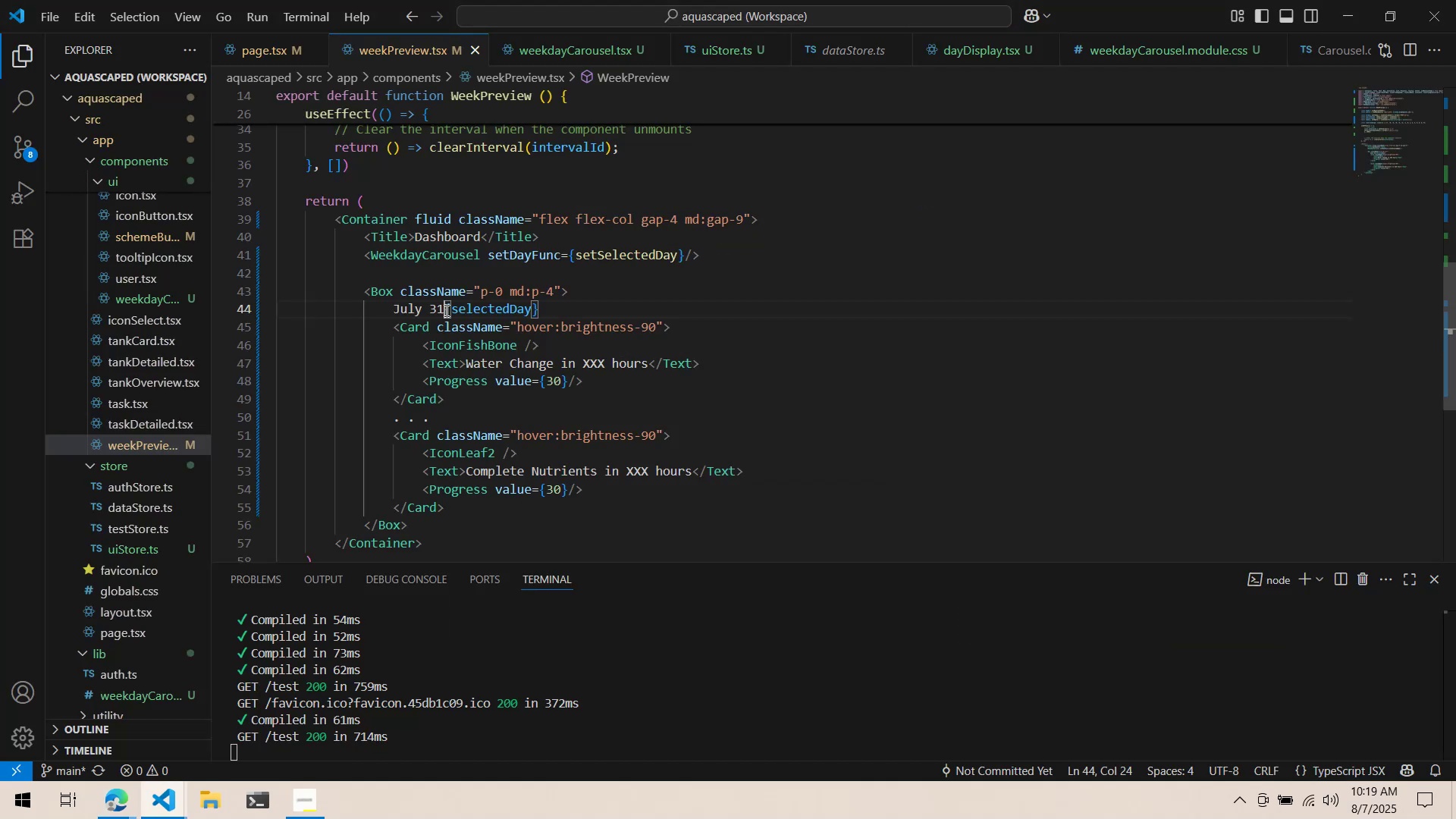 
scroll: coordinate [407, 279], scroll_direction: up, amount: 5.0
 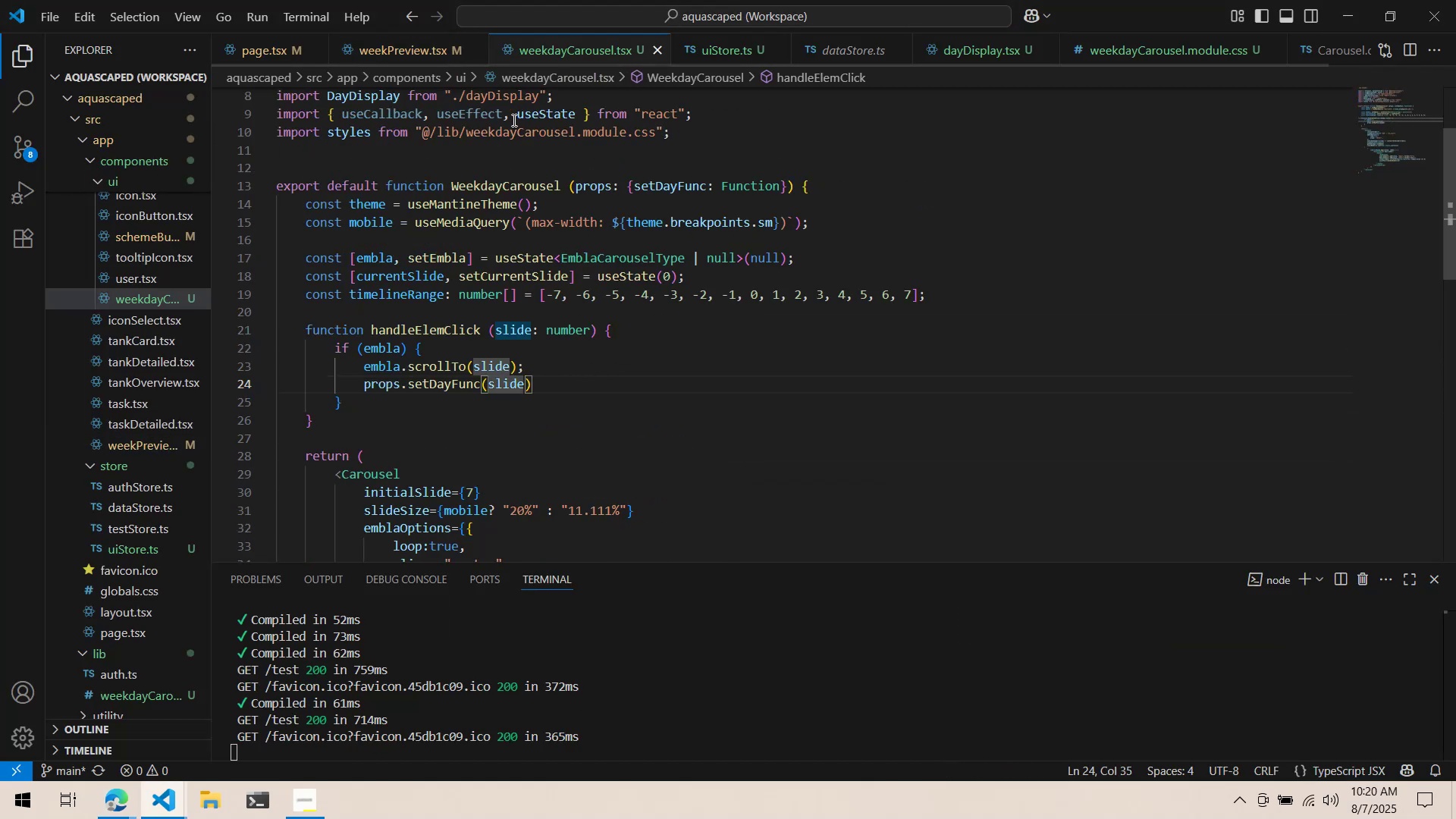 
left_click([347, 283])
 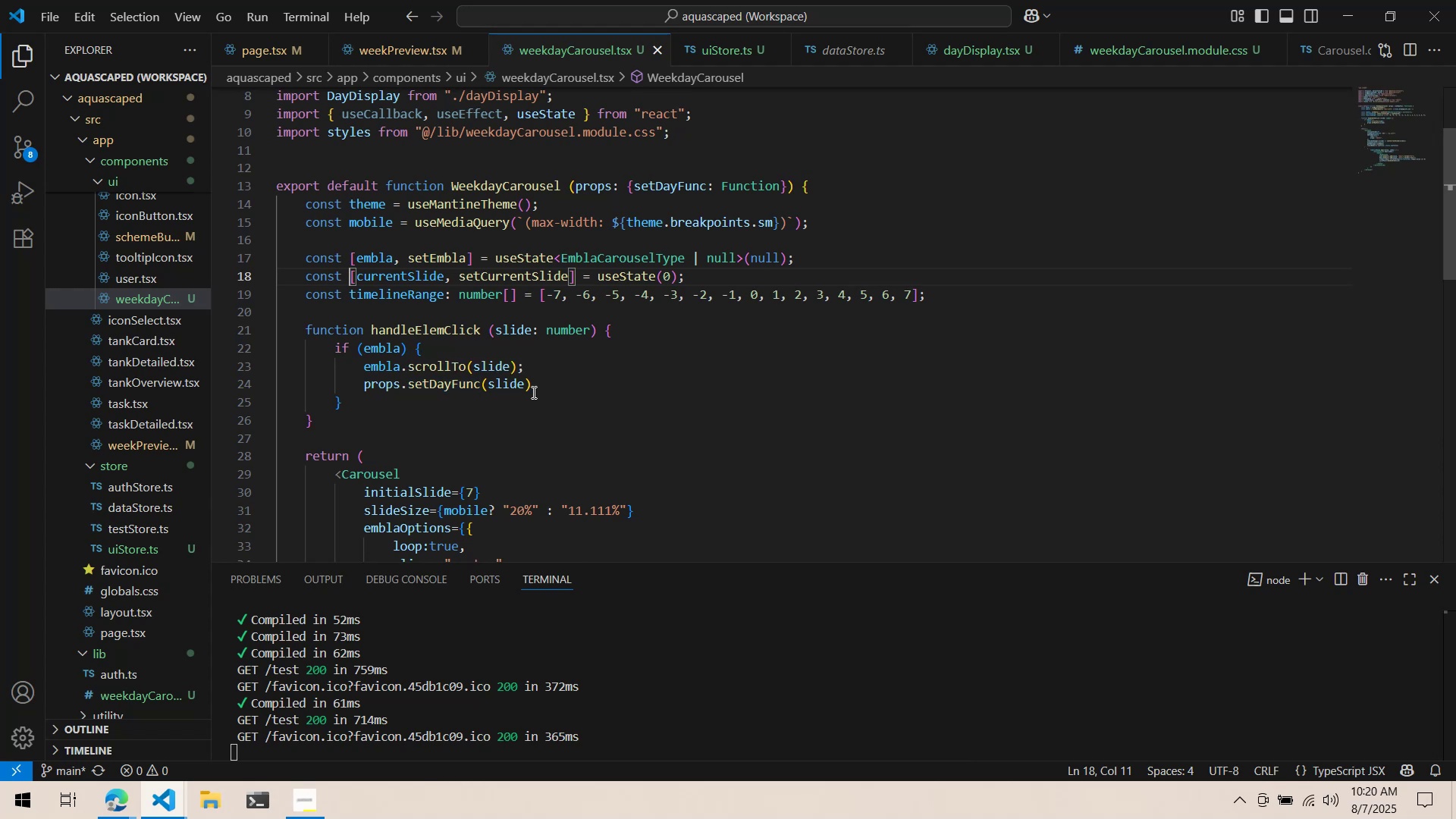 
key(Alt+AltLeft)
 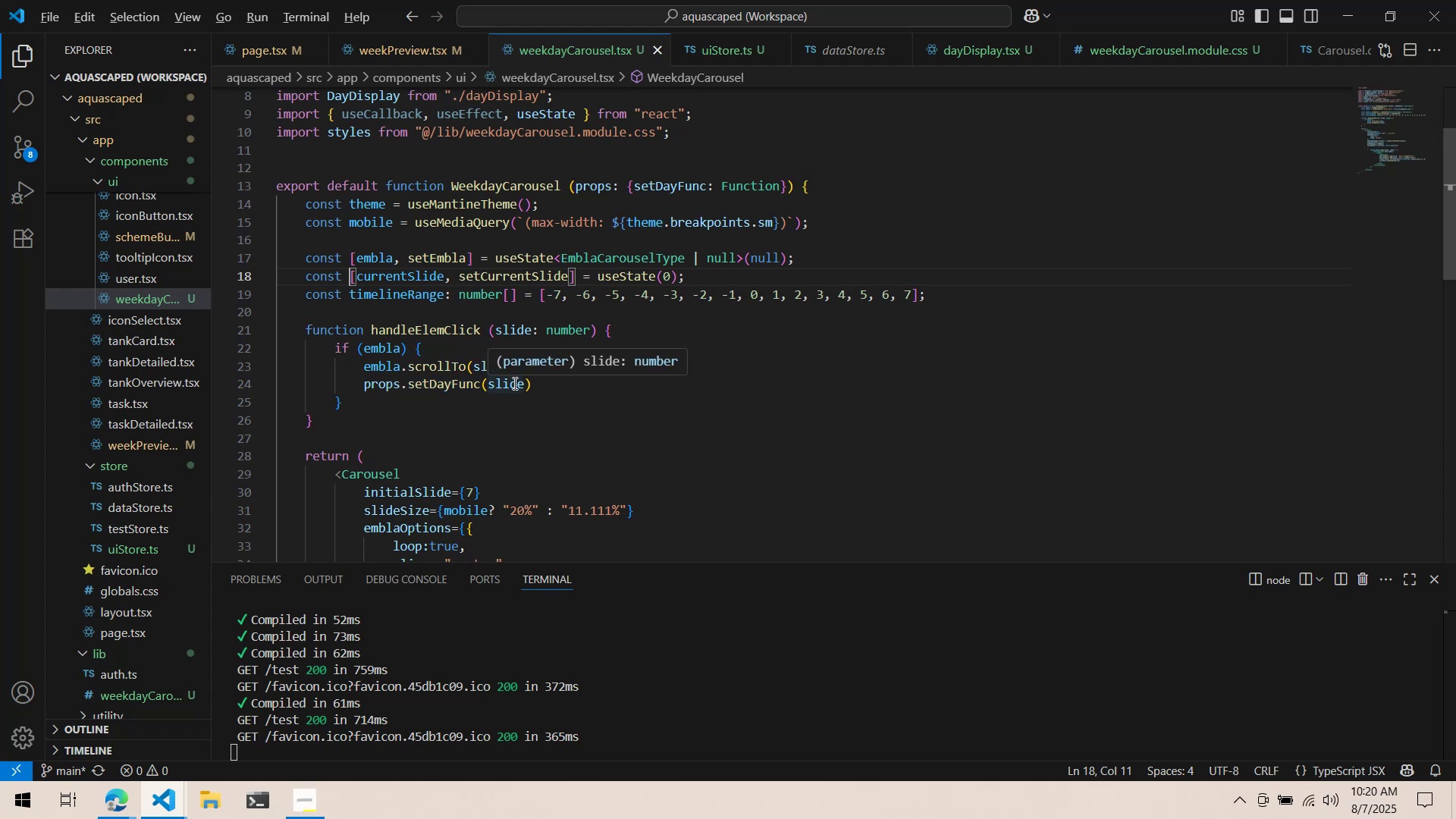 
key(Alt+Tab)
 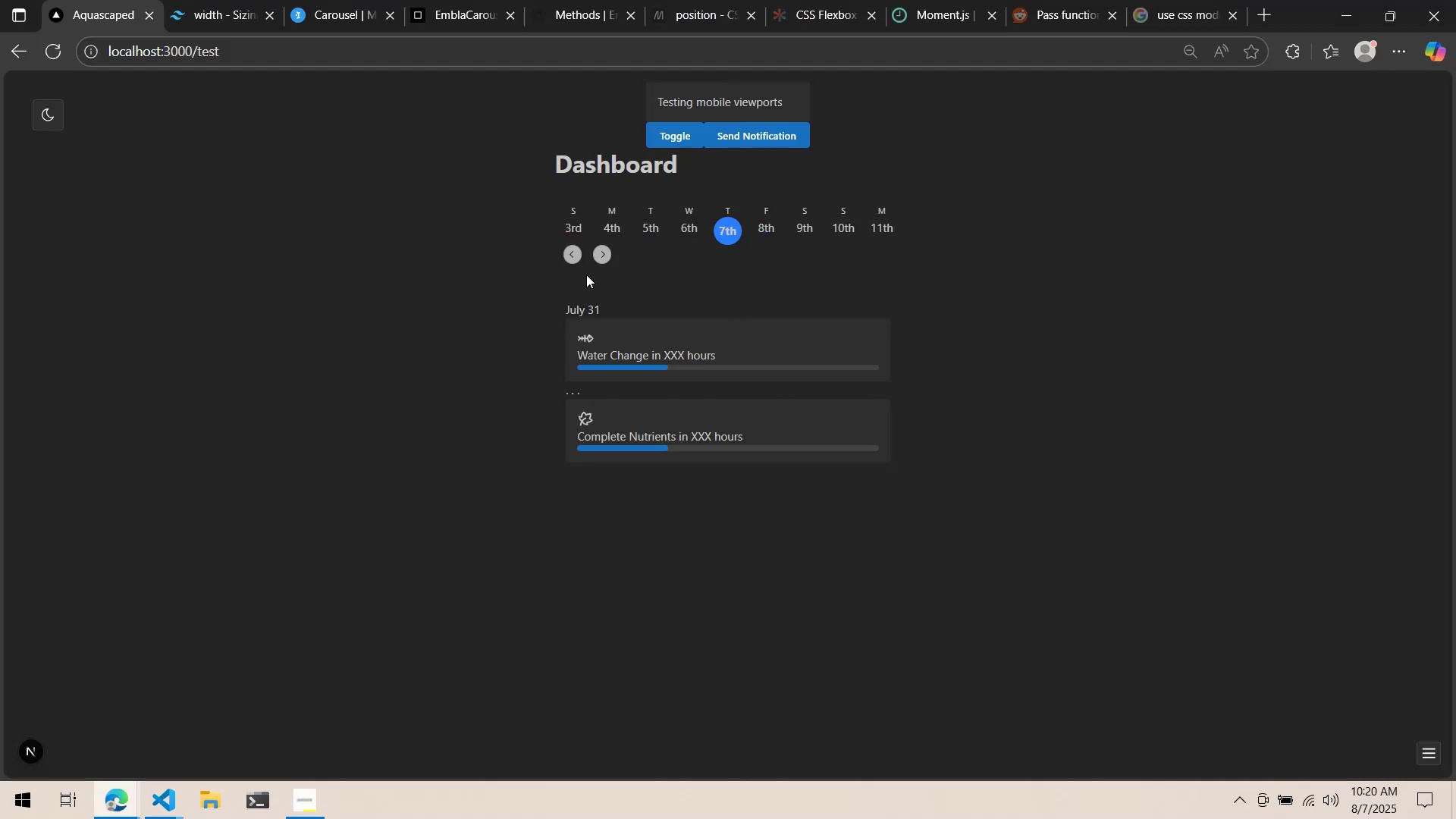 
left_click([598, 255])
 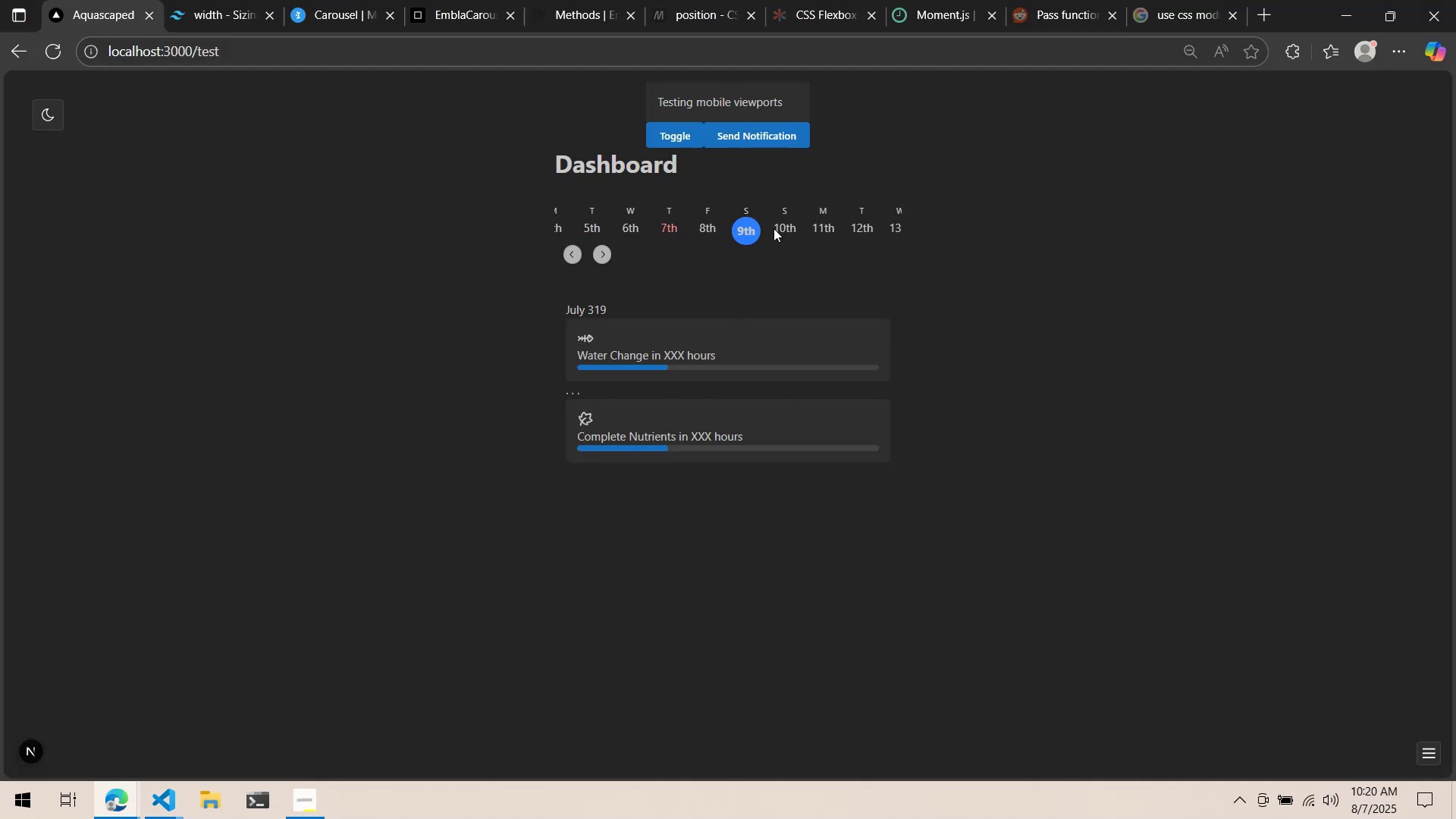 
double_click([794, 228])
 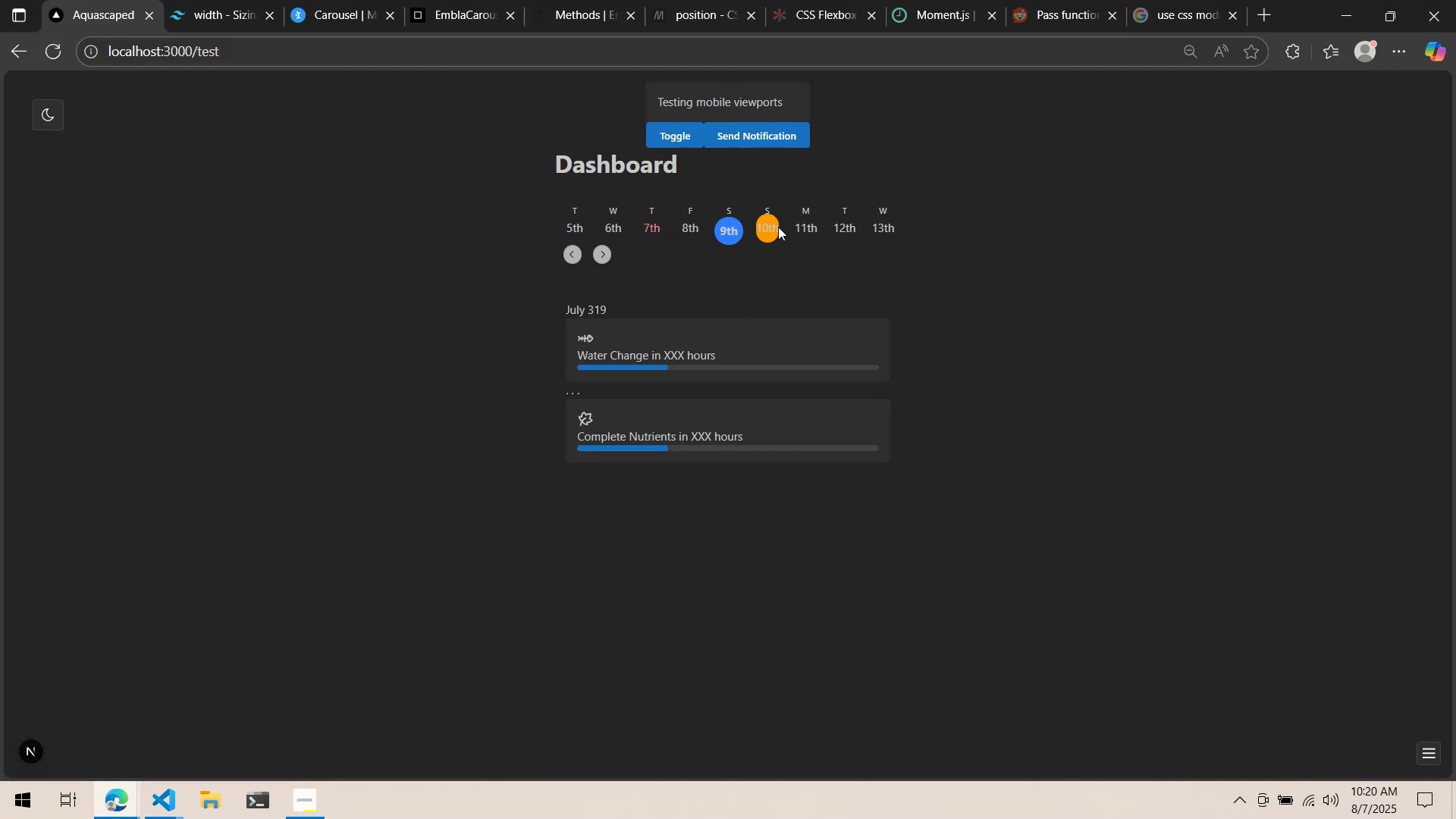 
triple_click([778, 227])
 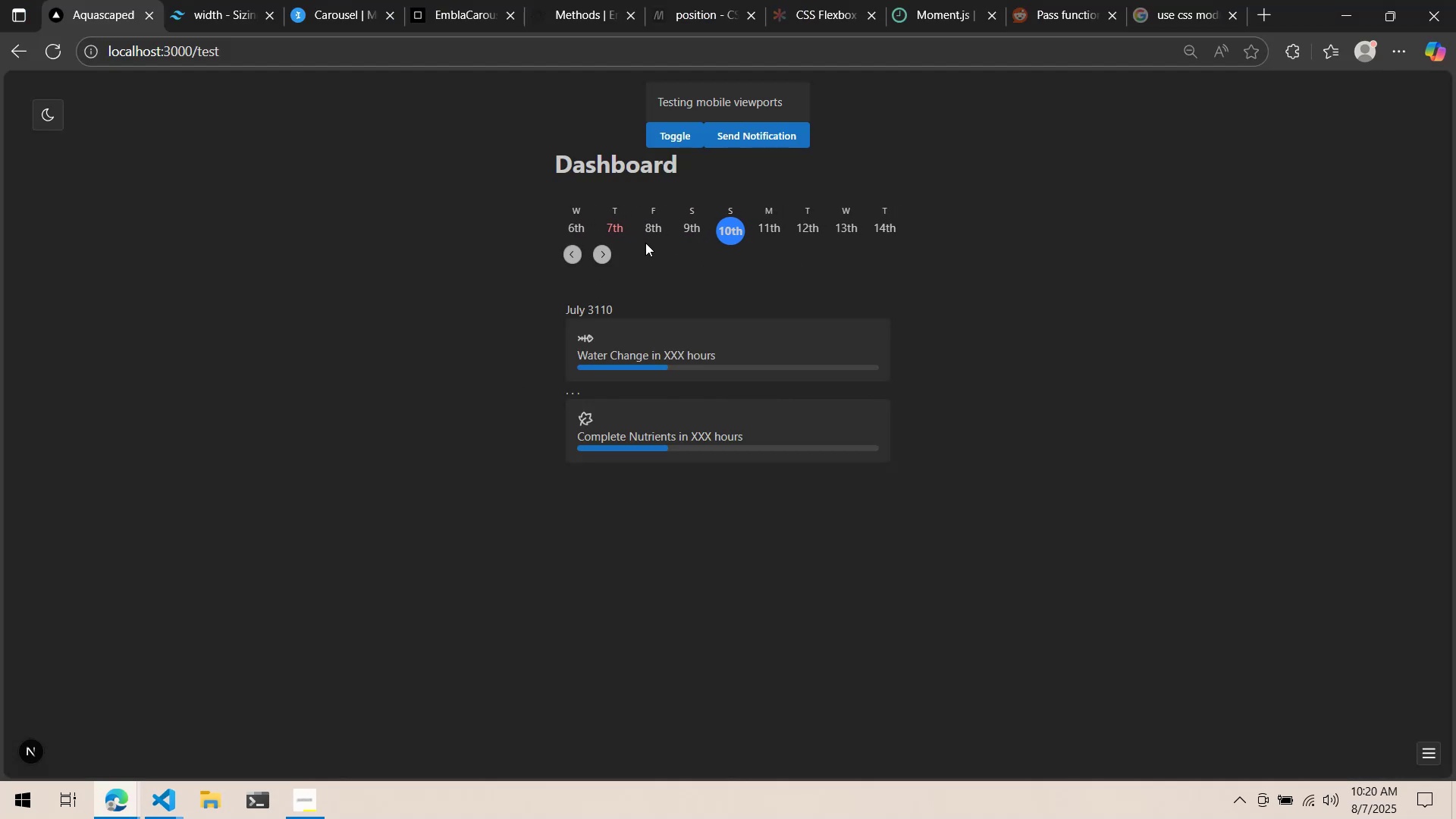 
left_click([656, 237])
 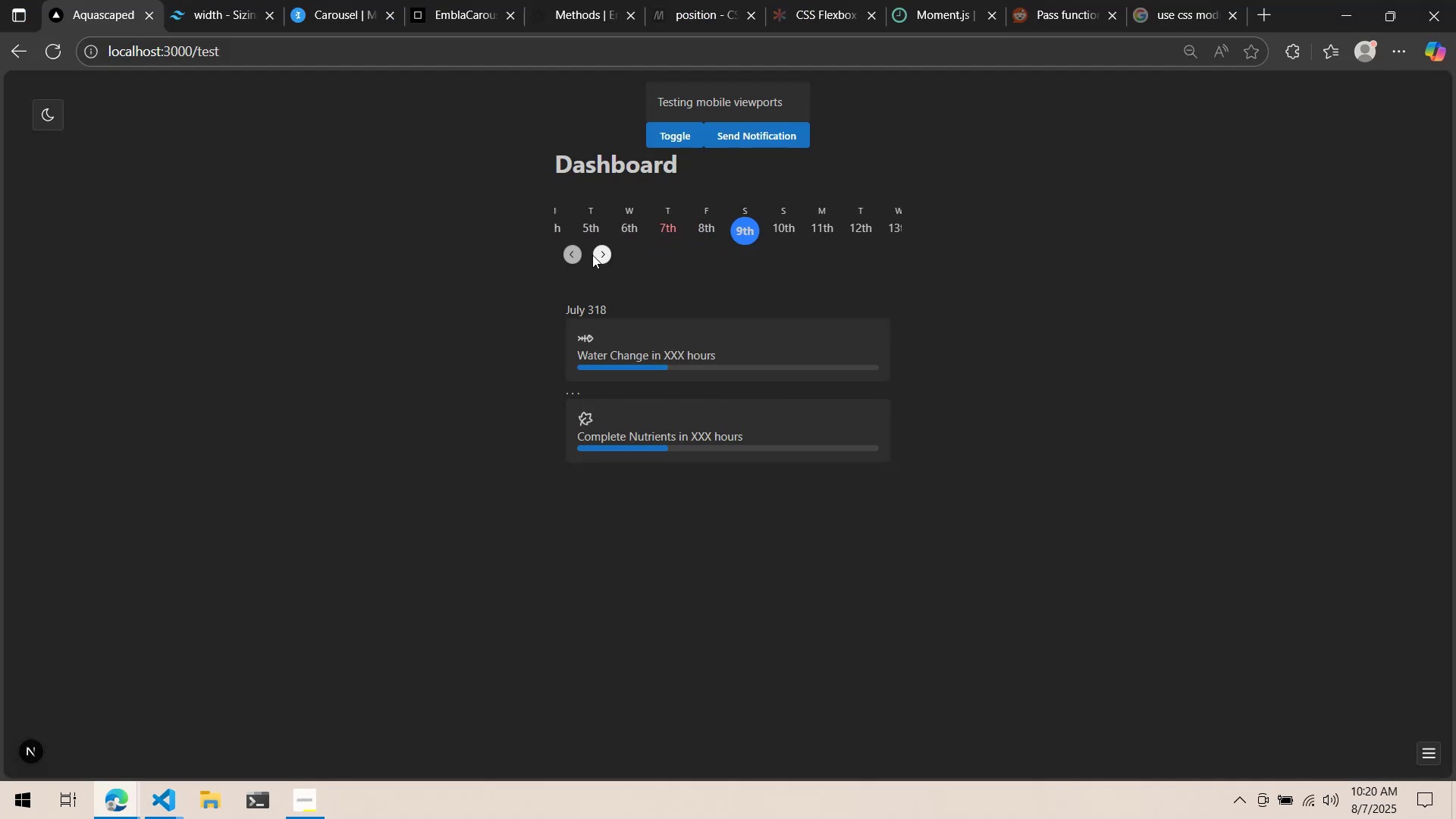 
double_click([592, 255])
 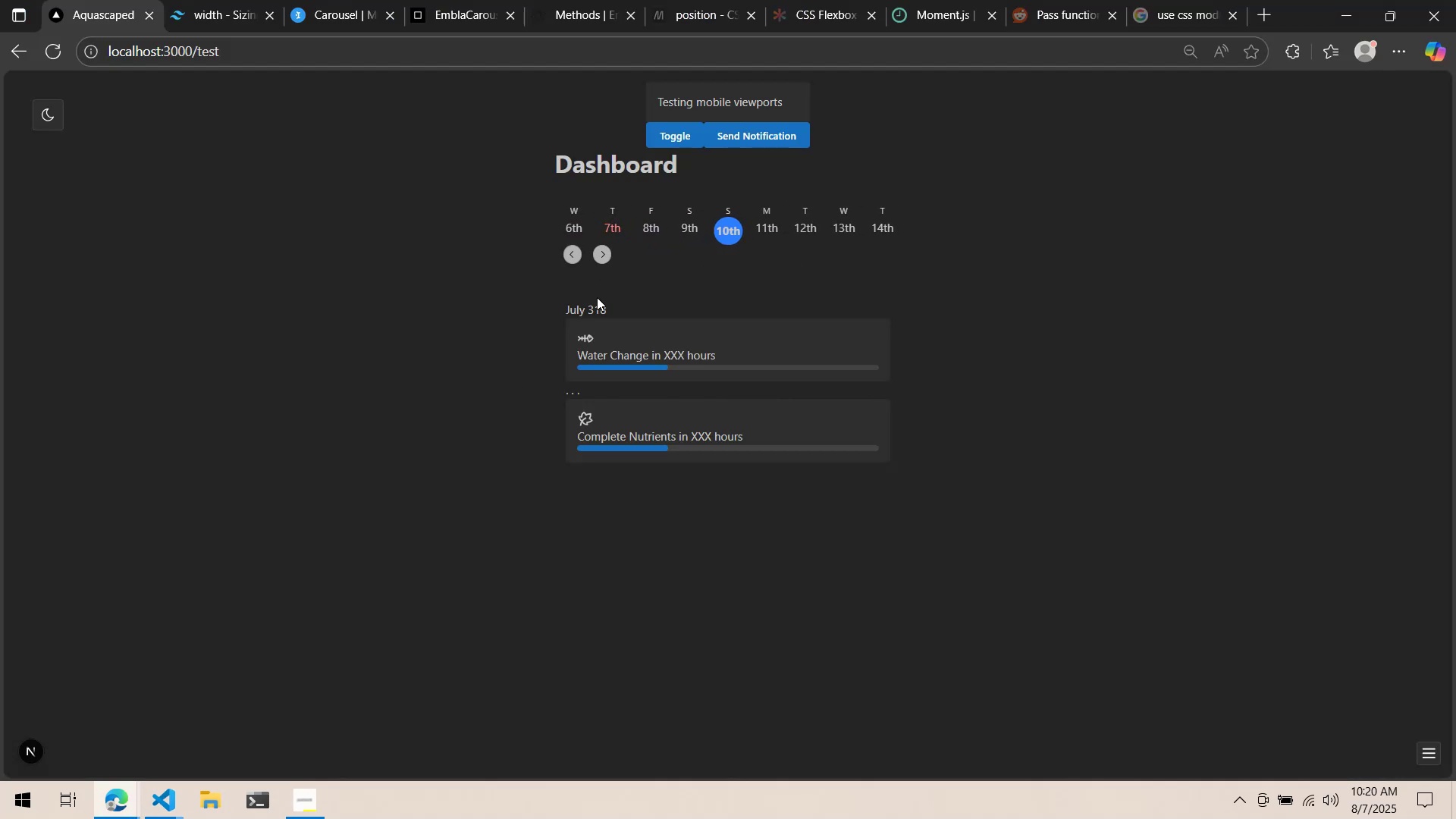 
key(Alt+AltLeft)
 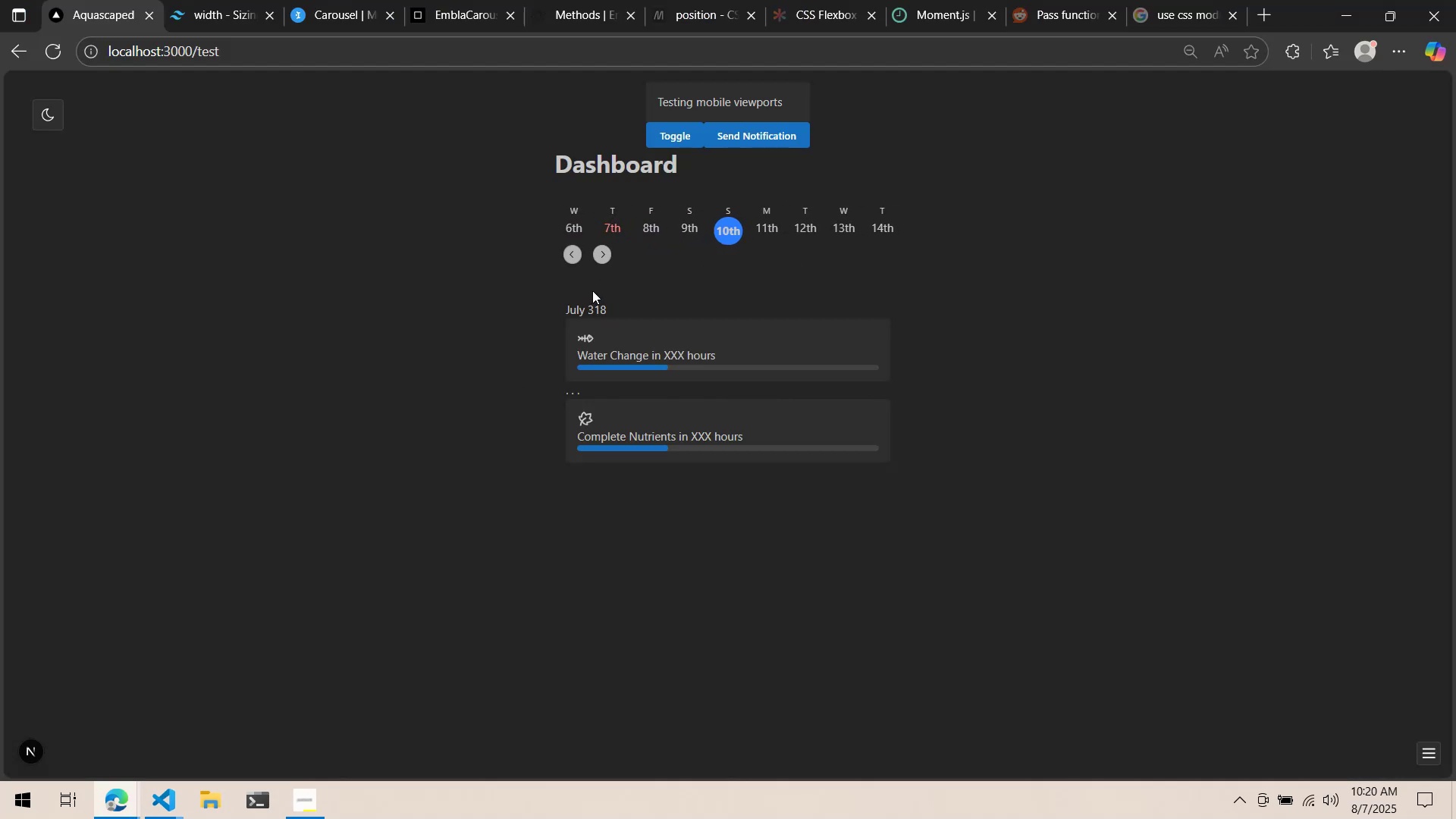 
key(Alt+Tab)
 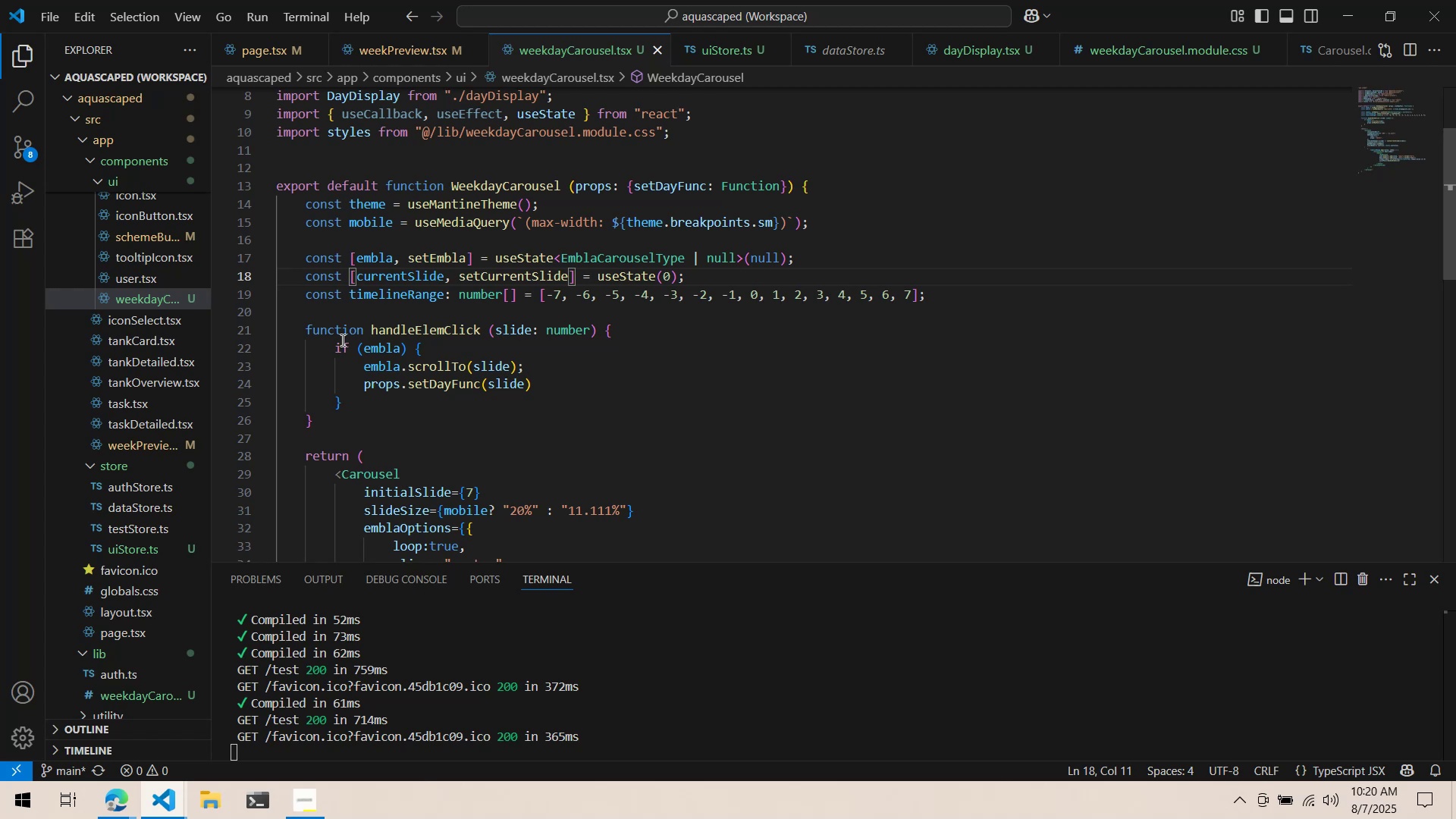 
wait(48.62)
 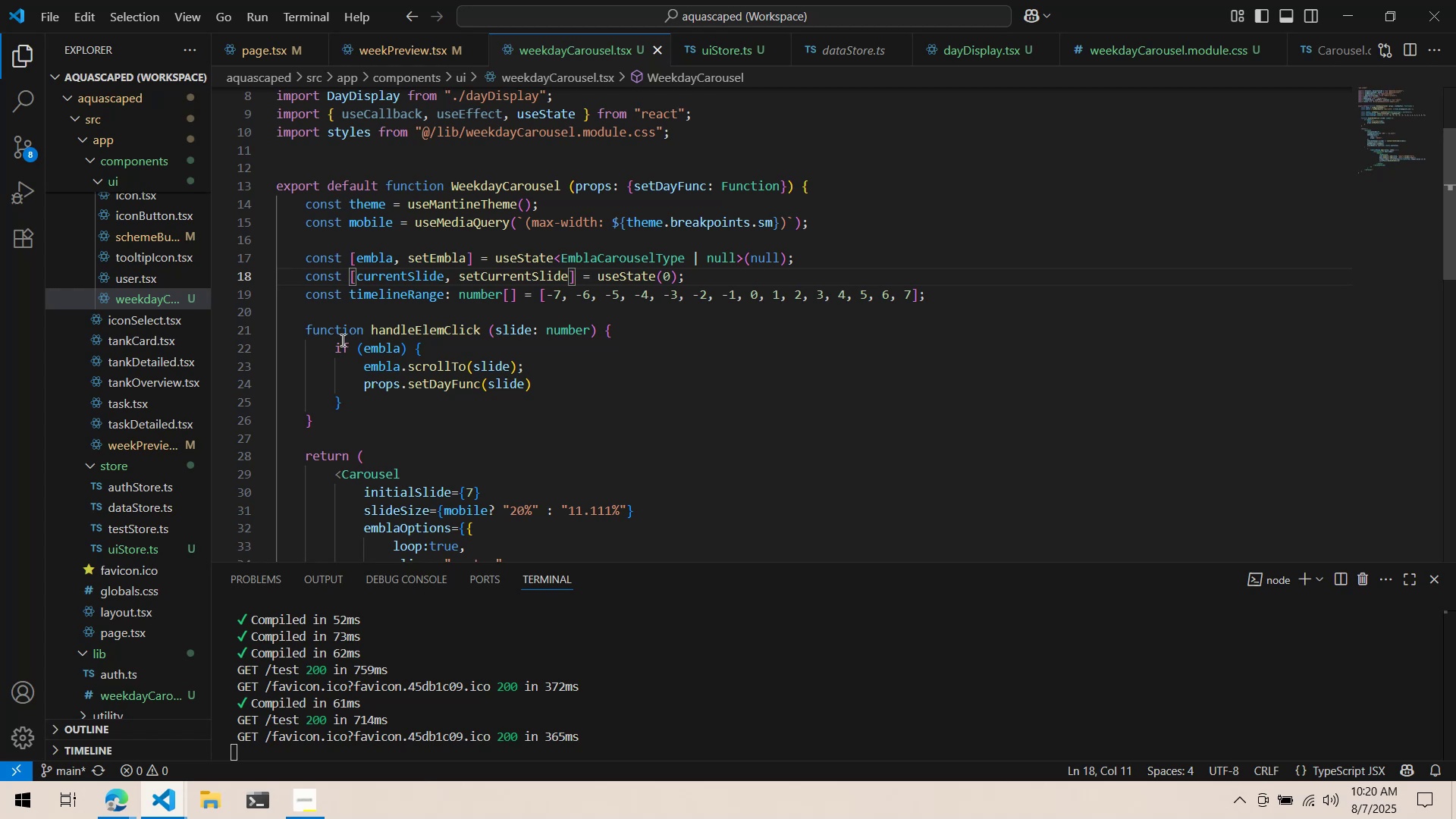 
scroll: coordinate [425, 279], scroll_direction: down, amount: 4.0
 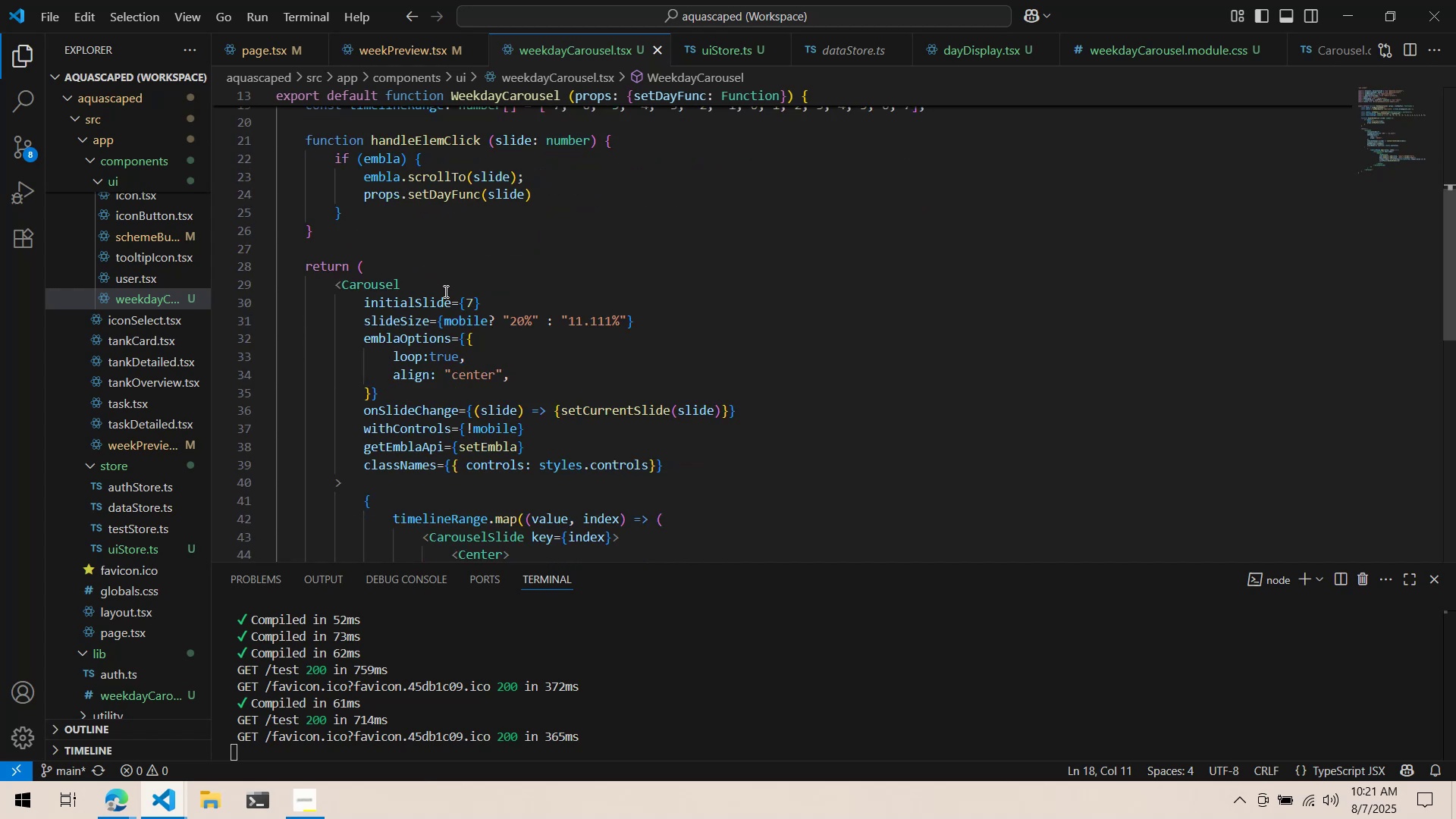 
scroll: coordinate [445, 293], scroll_direction: up, amount: 1.0
 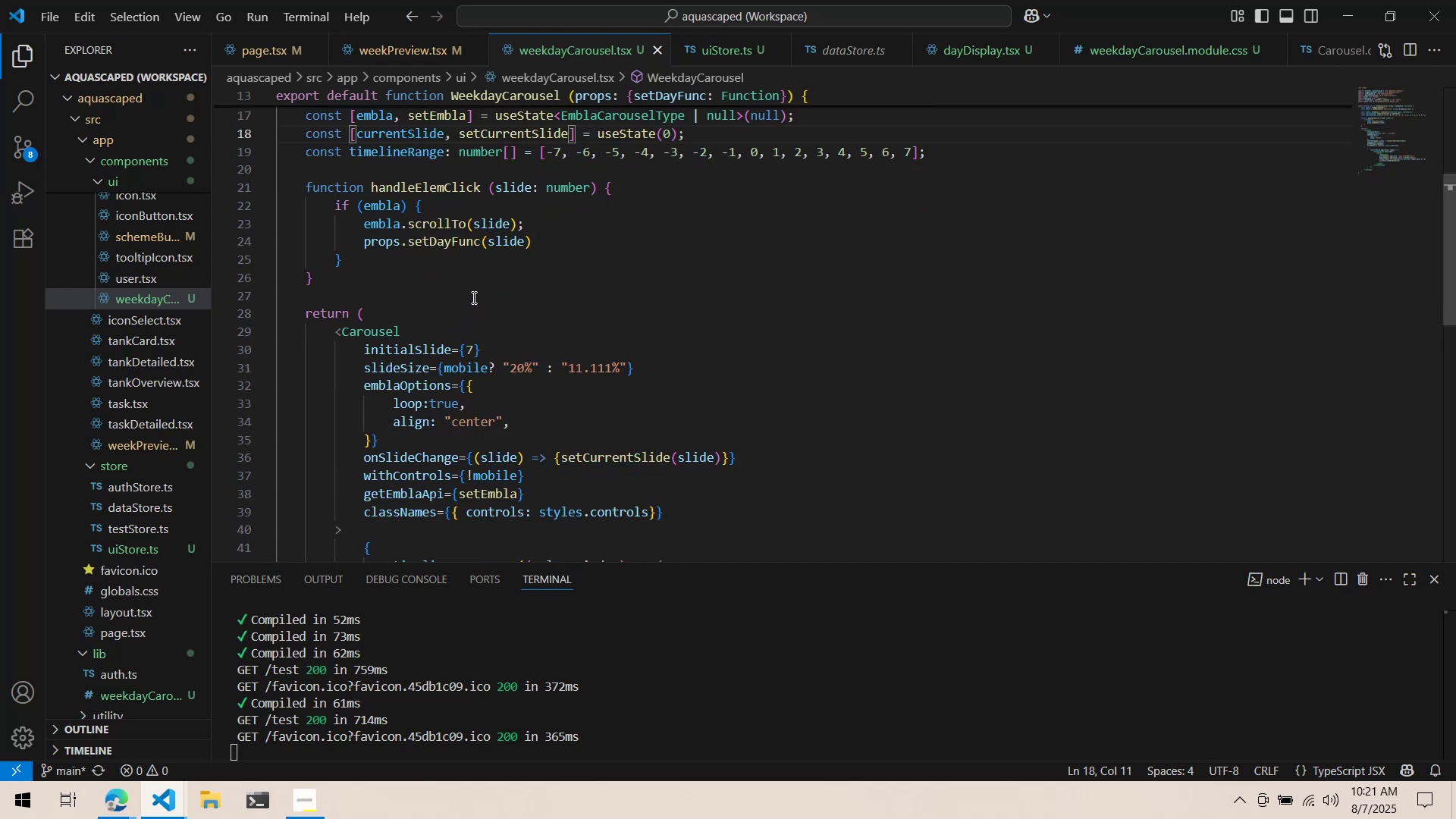 
left_click([491, 243])
 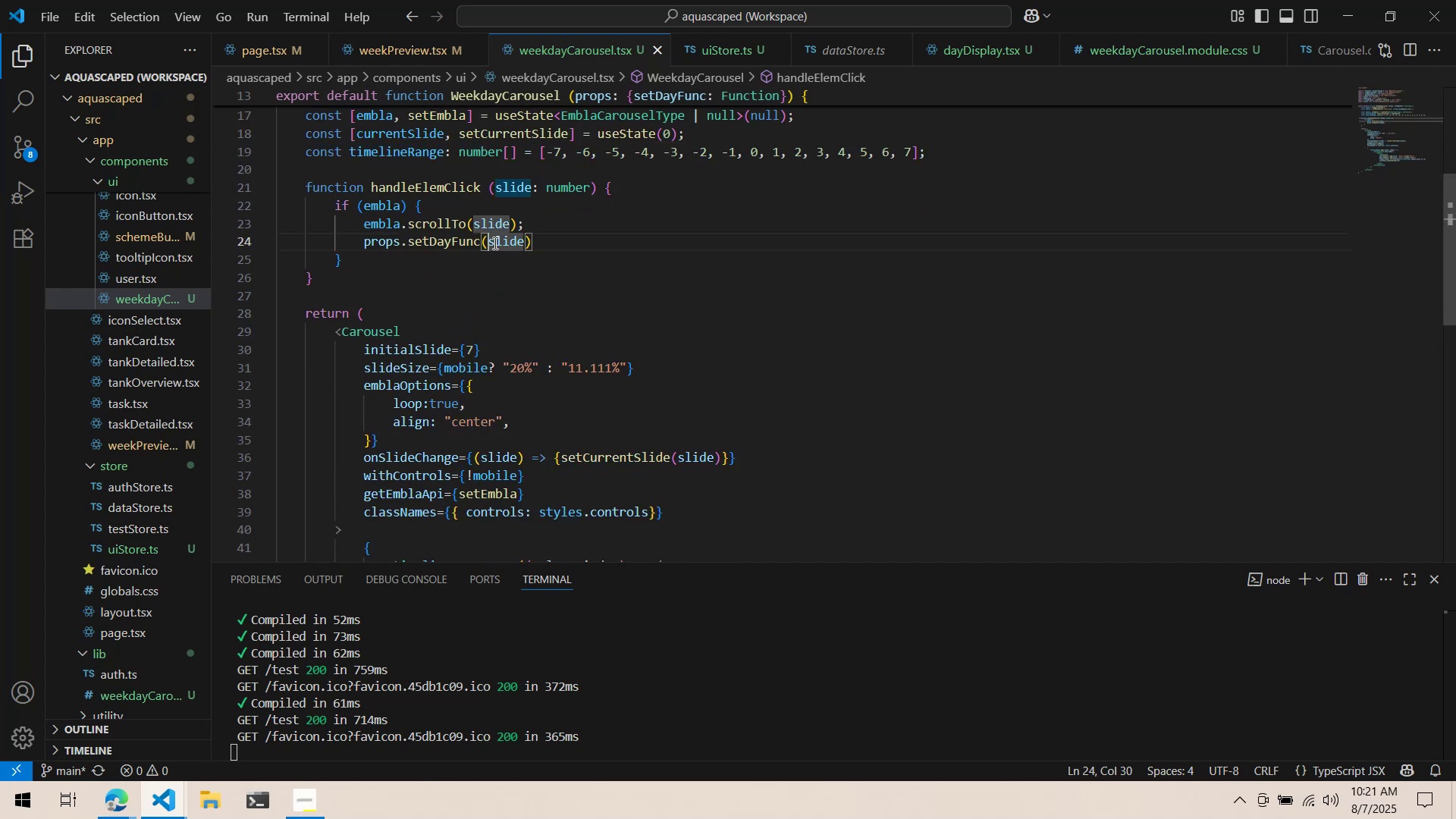 
key(Control+ControlLeft)
 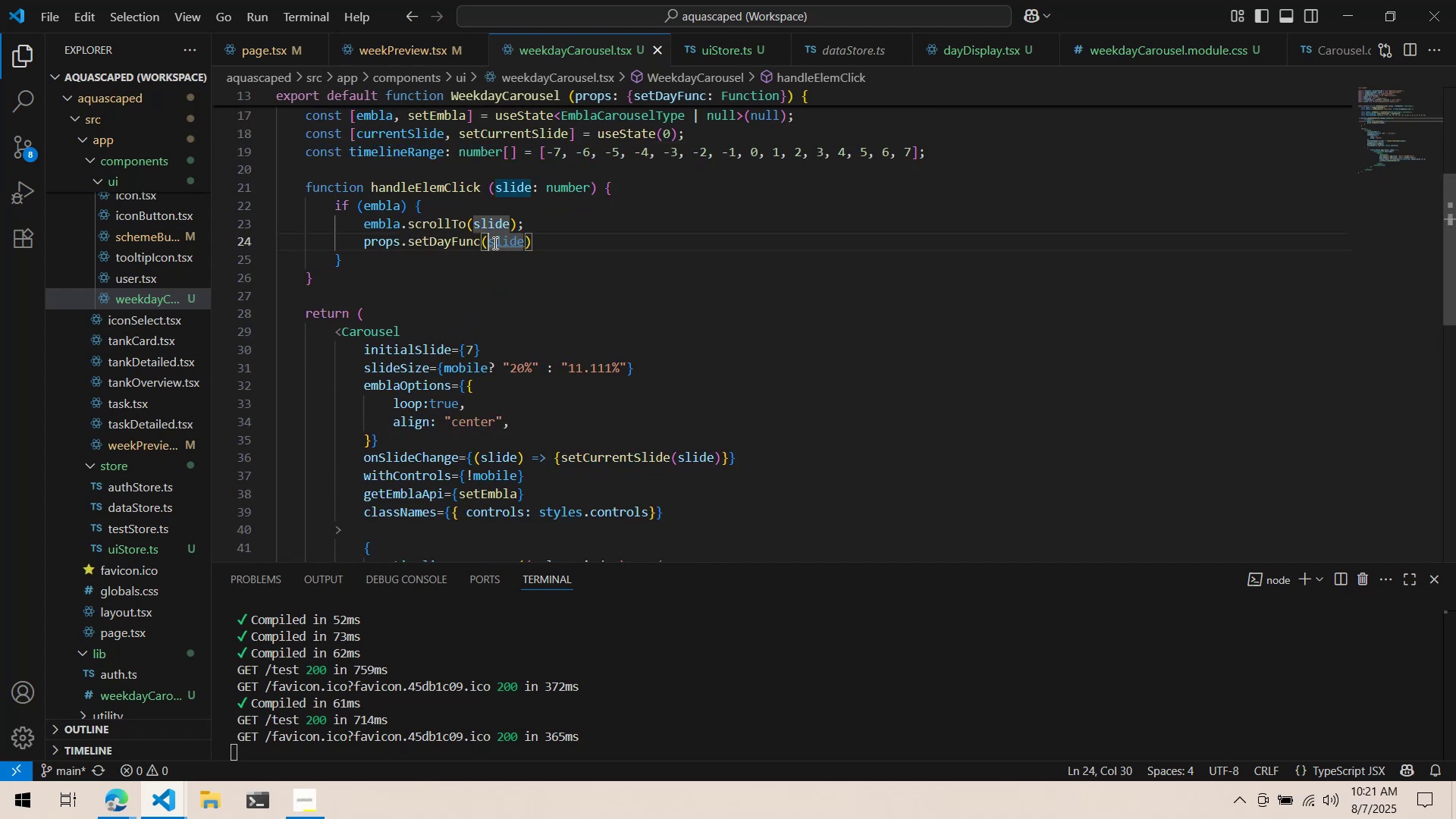 
key(Control+X)
 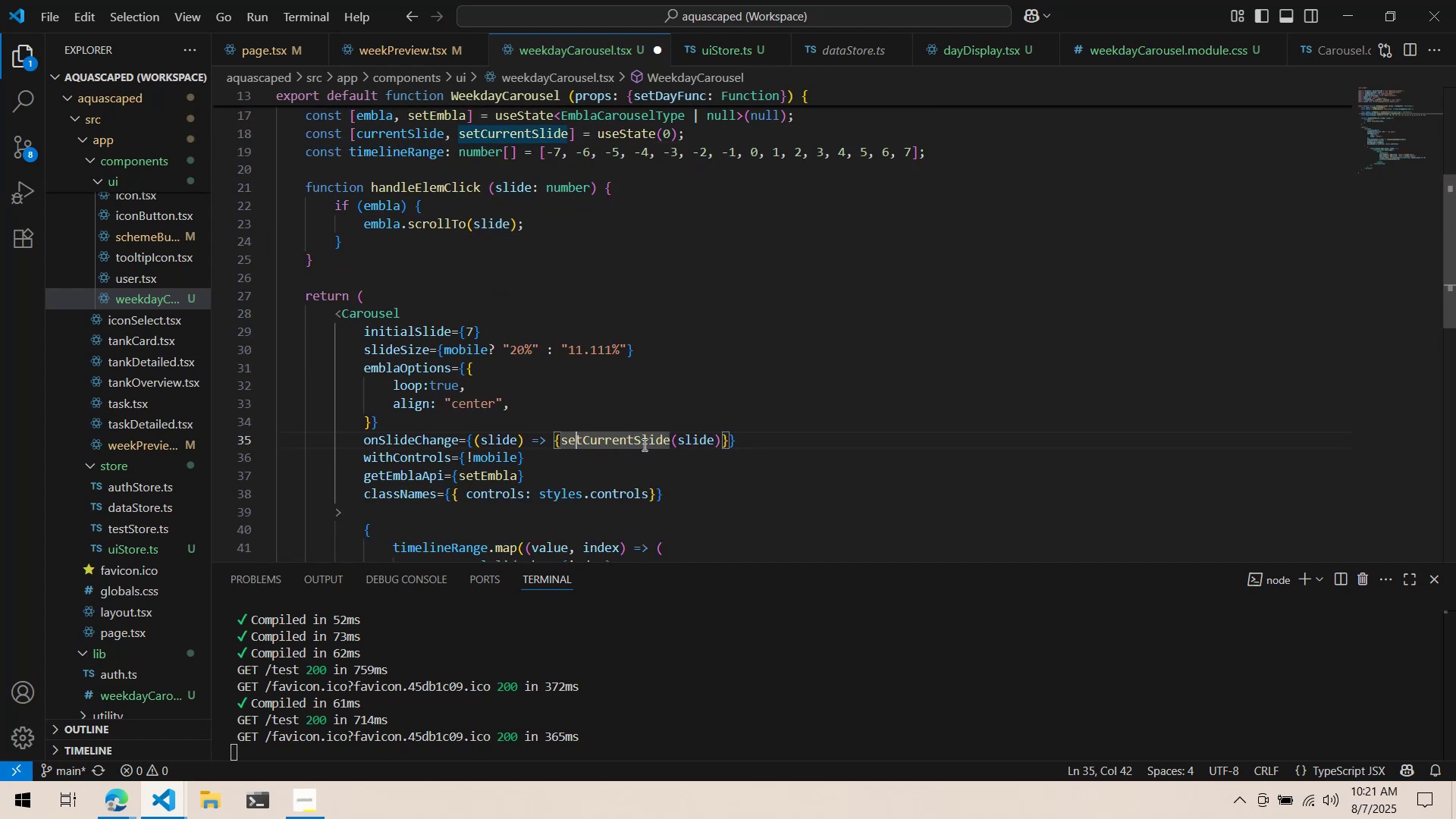 
left_click([726, 447])
 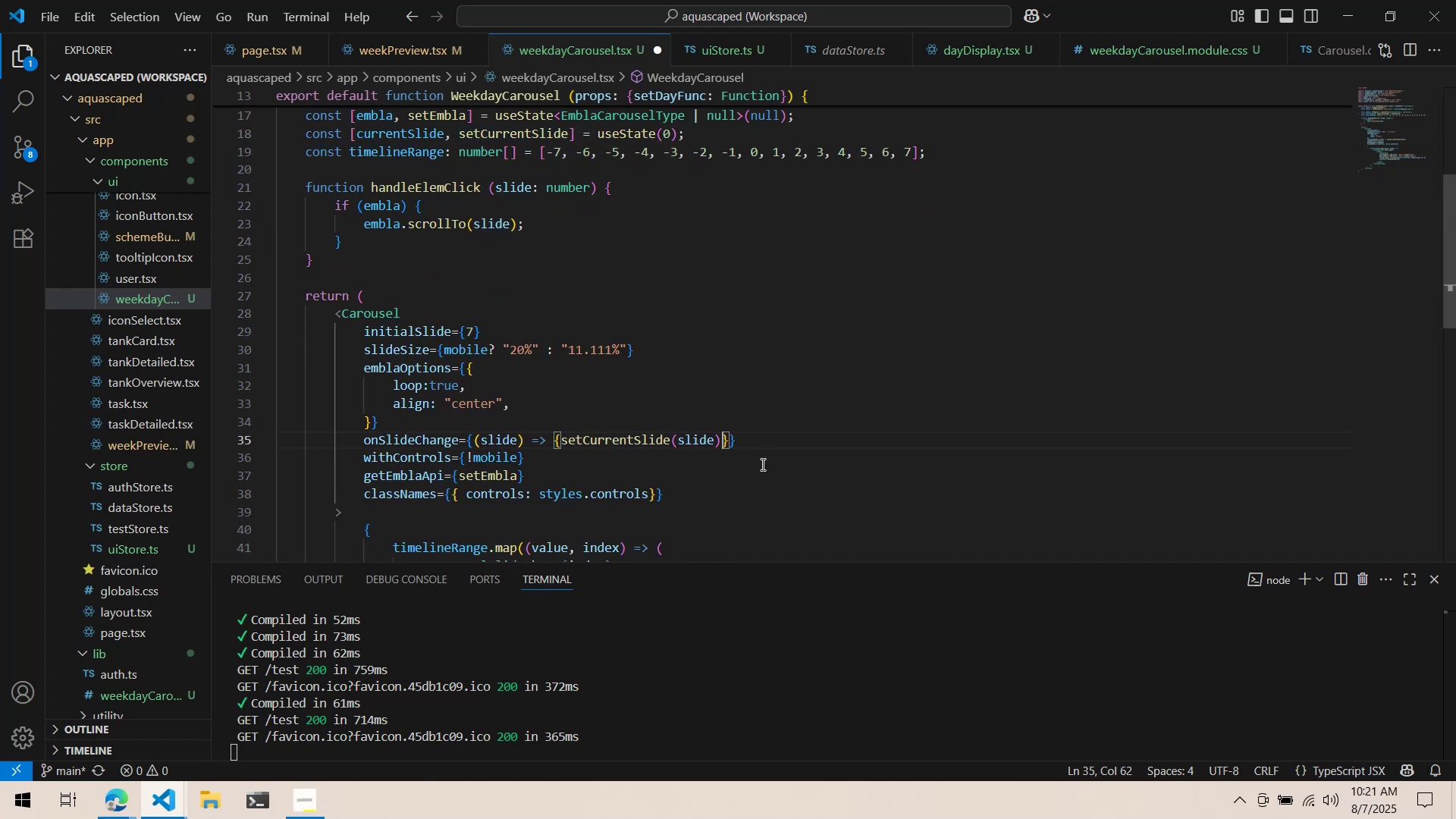 
type(; props.se)
 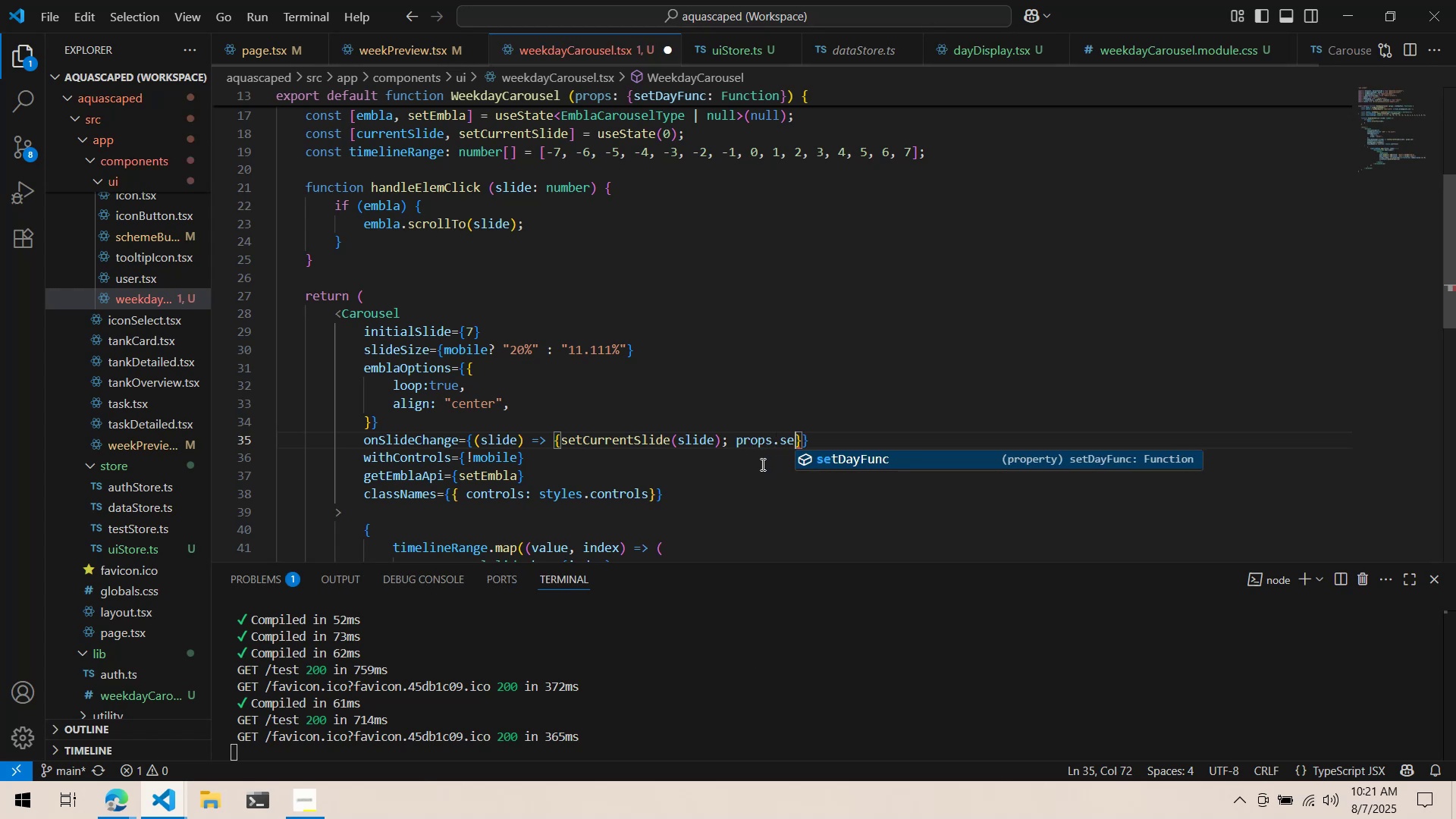 
key(Enter)
 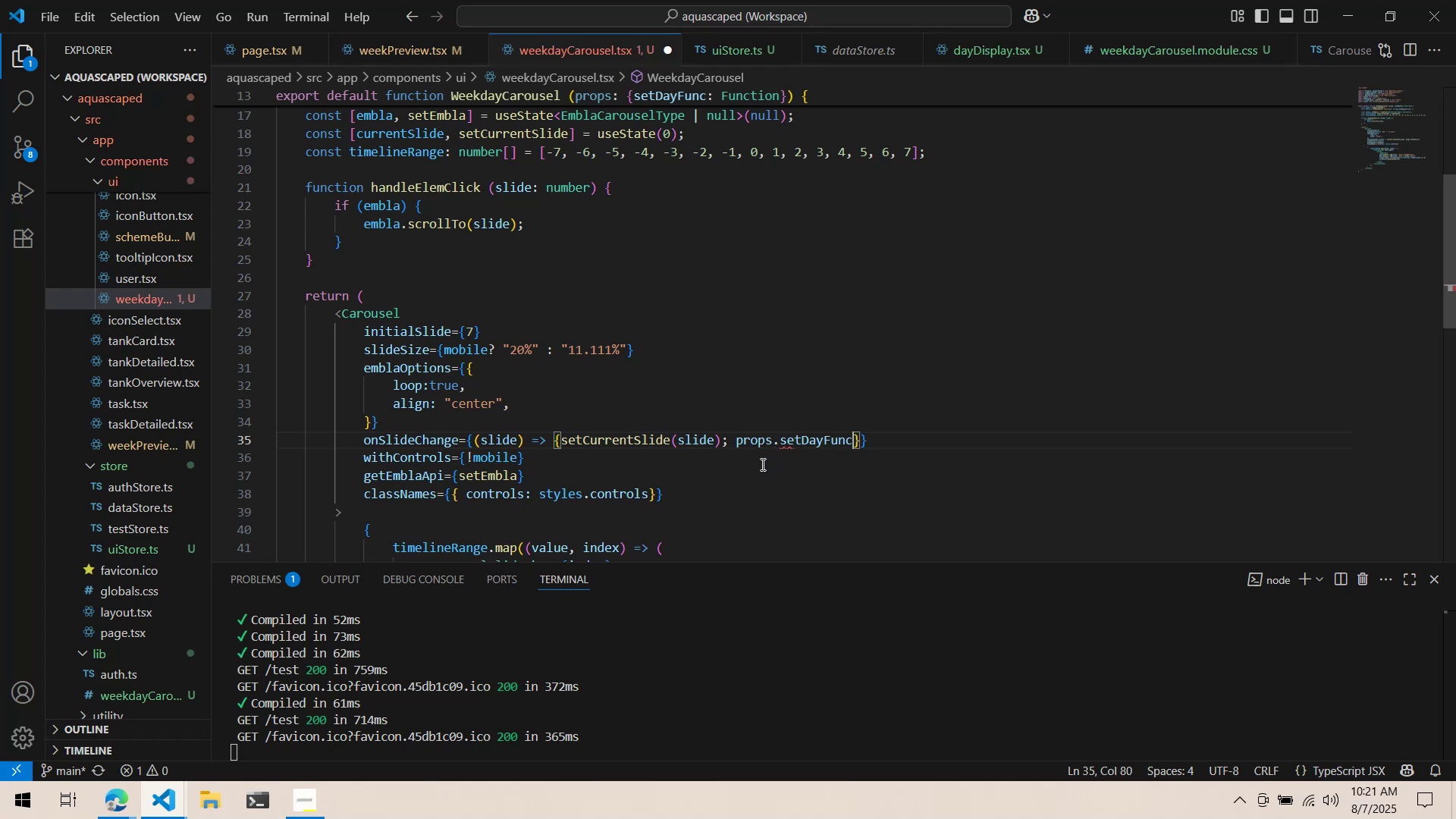 
type((slide)
 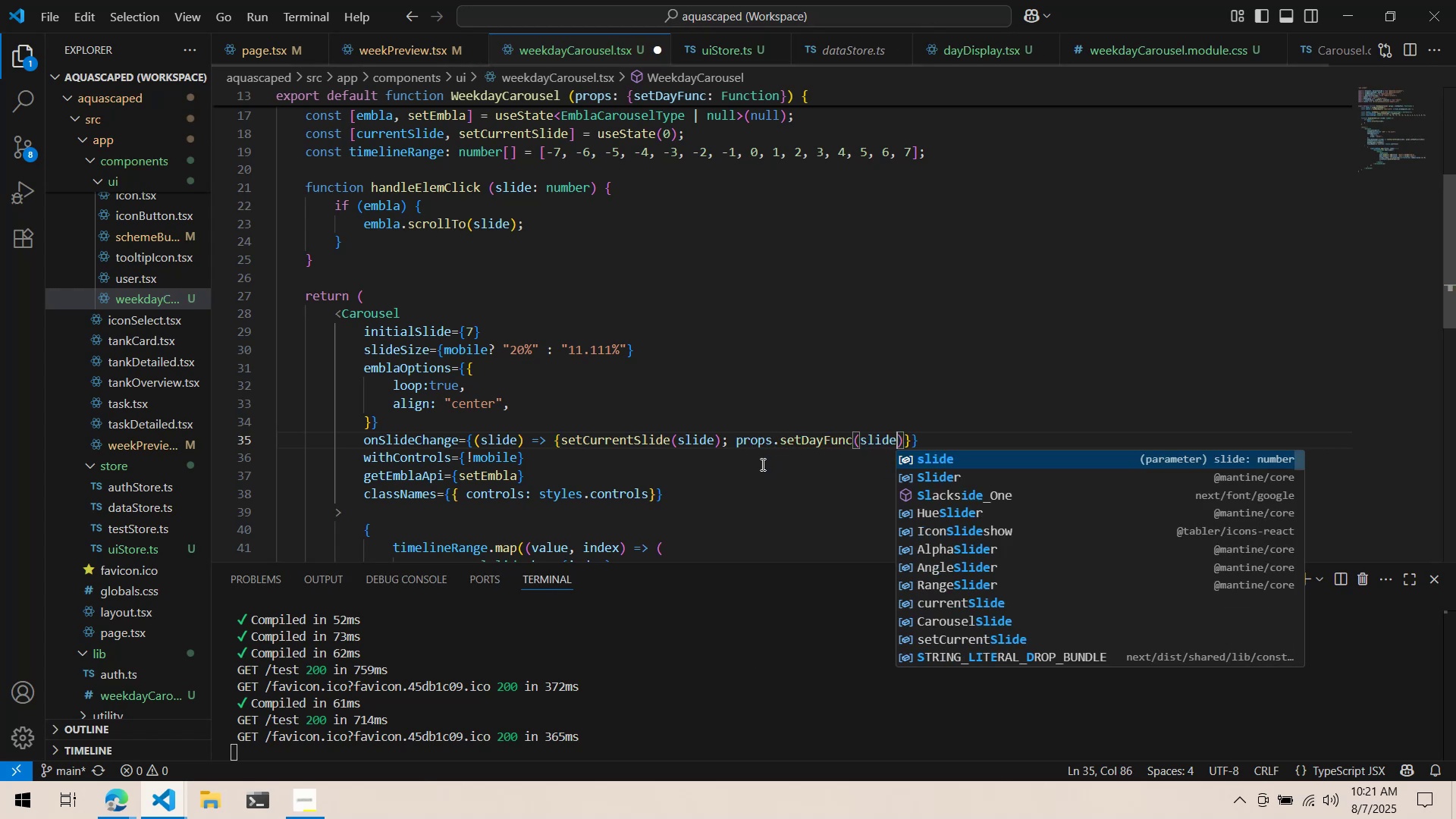 
key(Control+ControlLeft)
 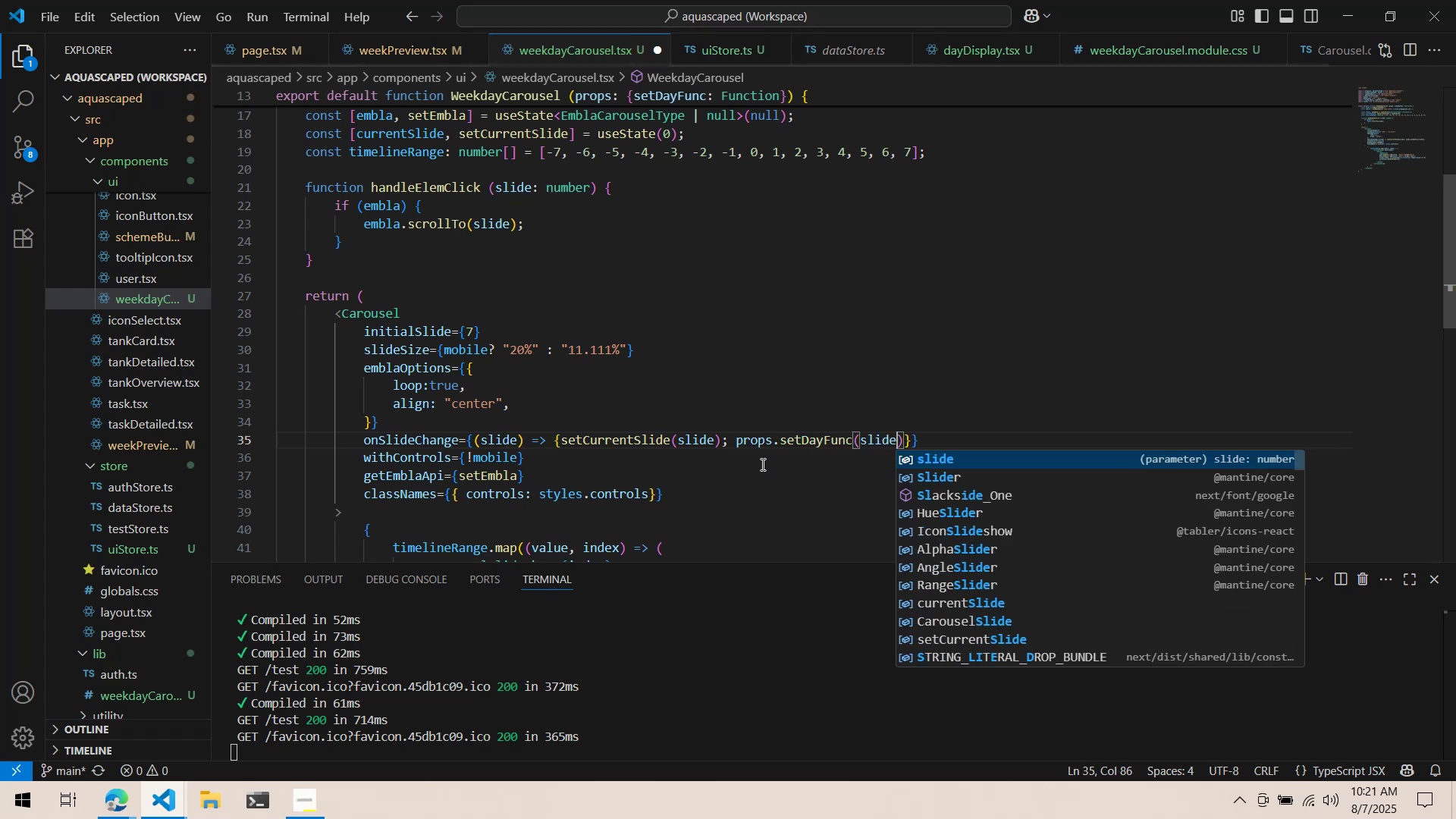 
key(Control+S)
 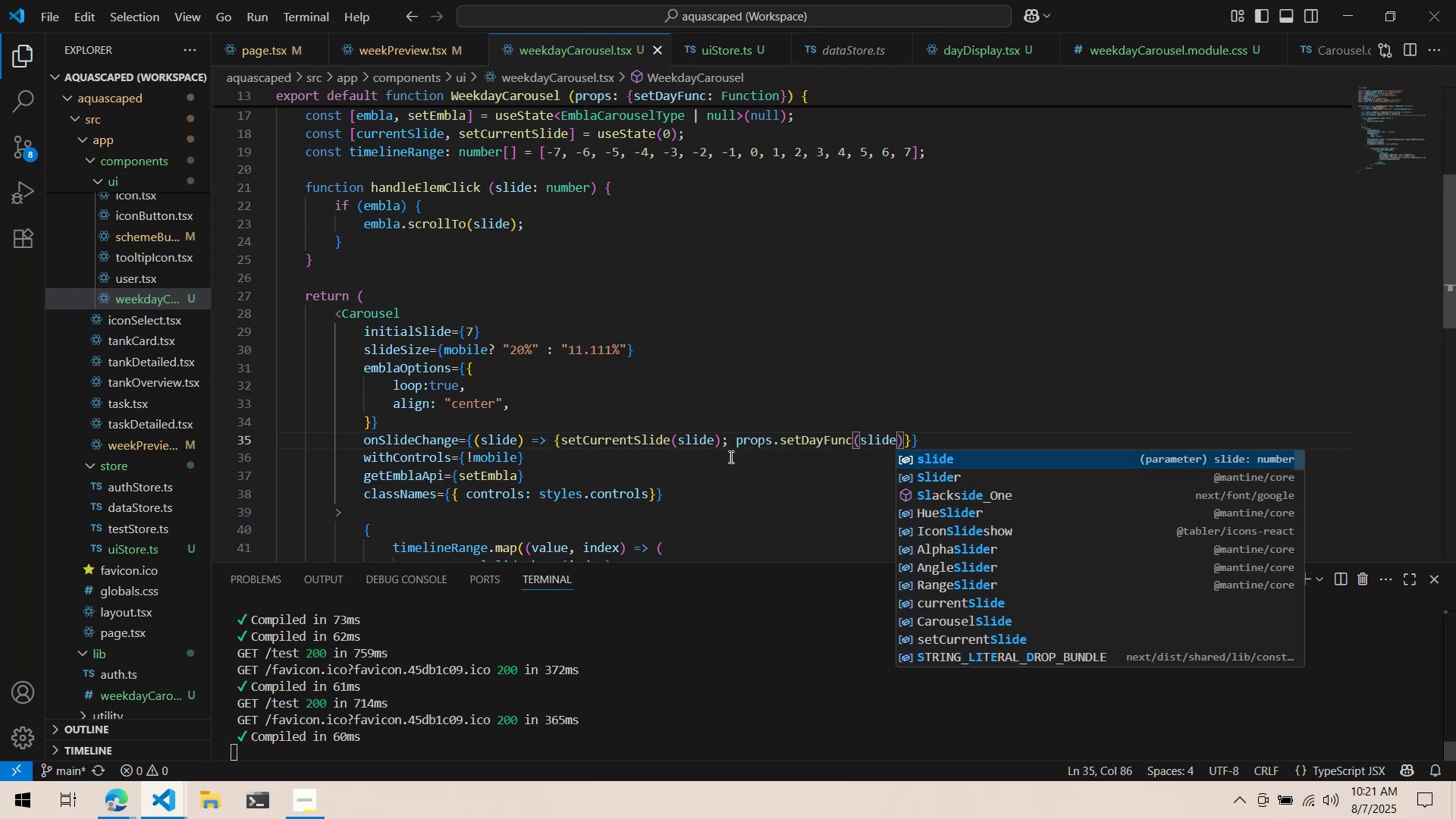 
key(Alt+AltLeft)
 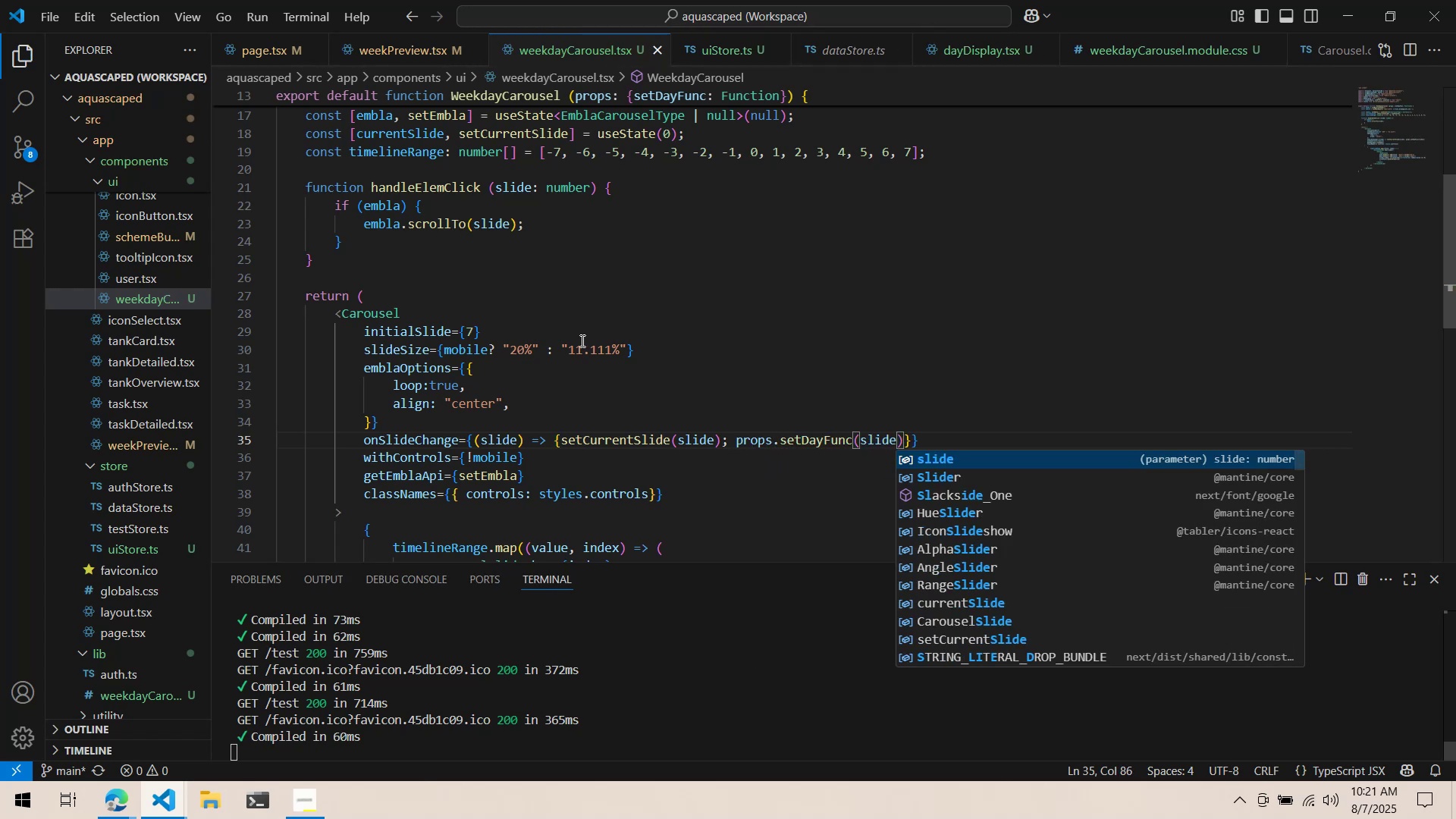 
key(Alt+Tab)
 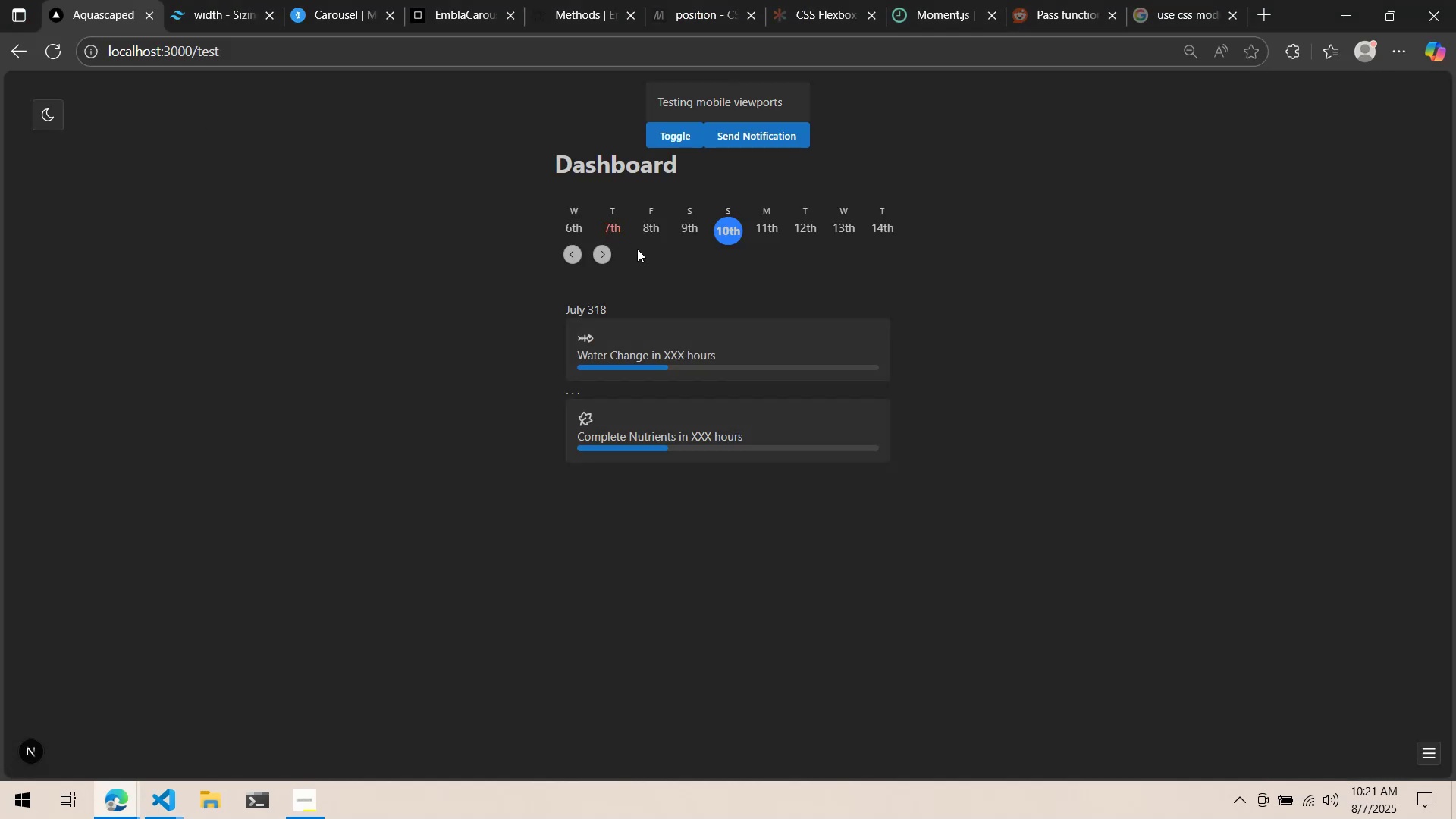 
left_click([602, 256])
 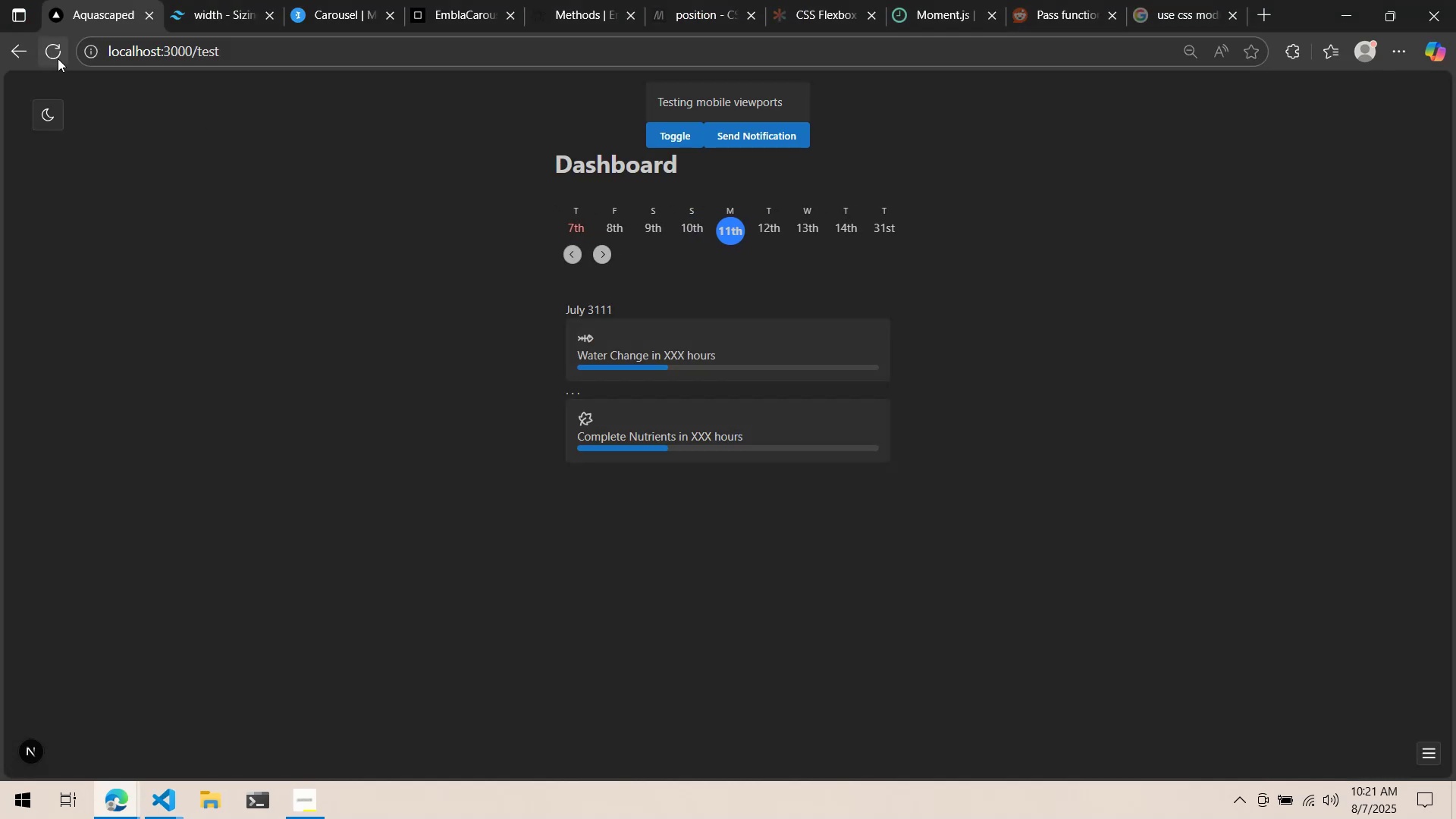 
left_click([58, 57])
 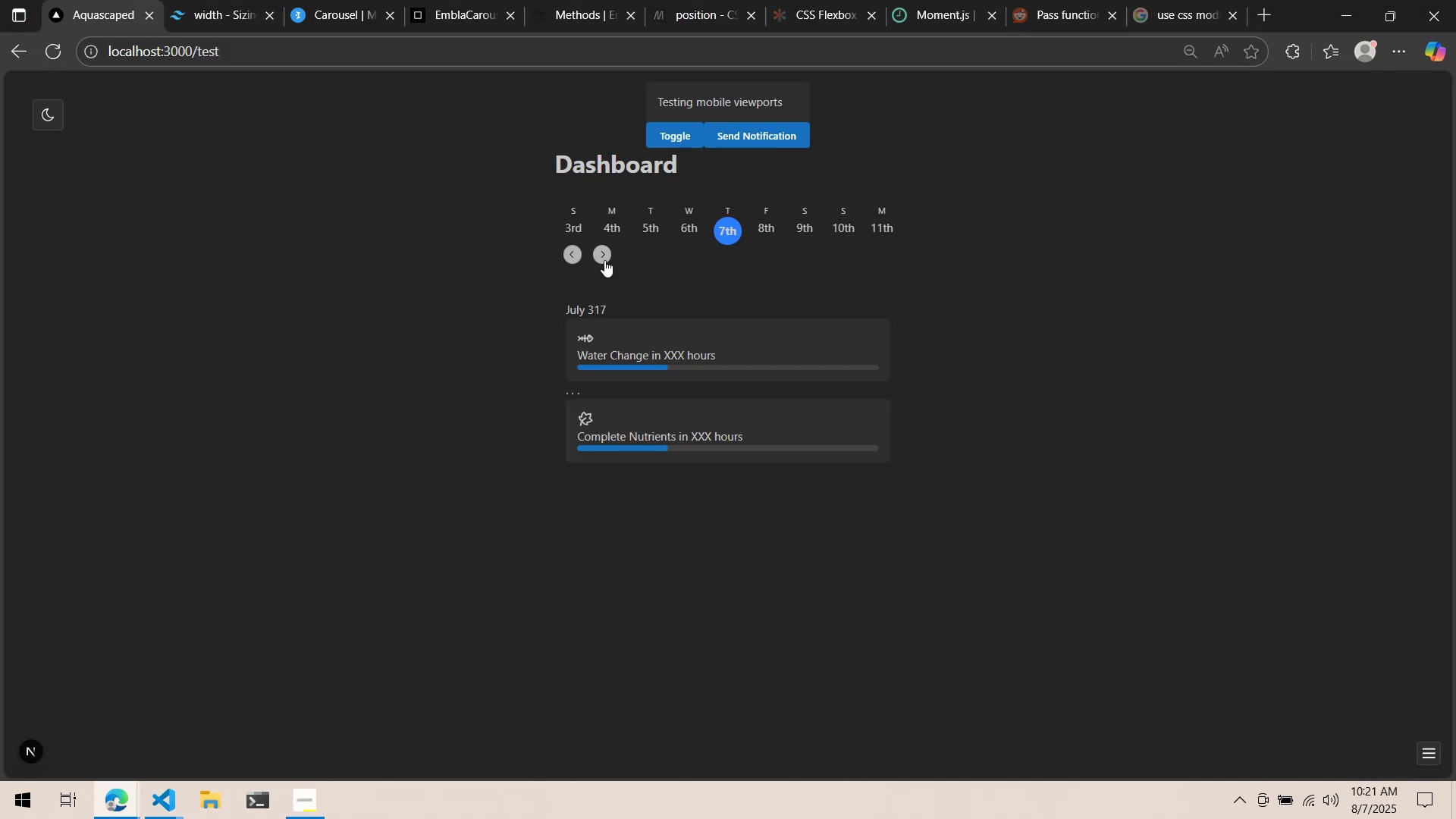 
double_click([604, 256])
 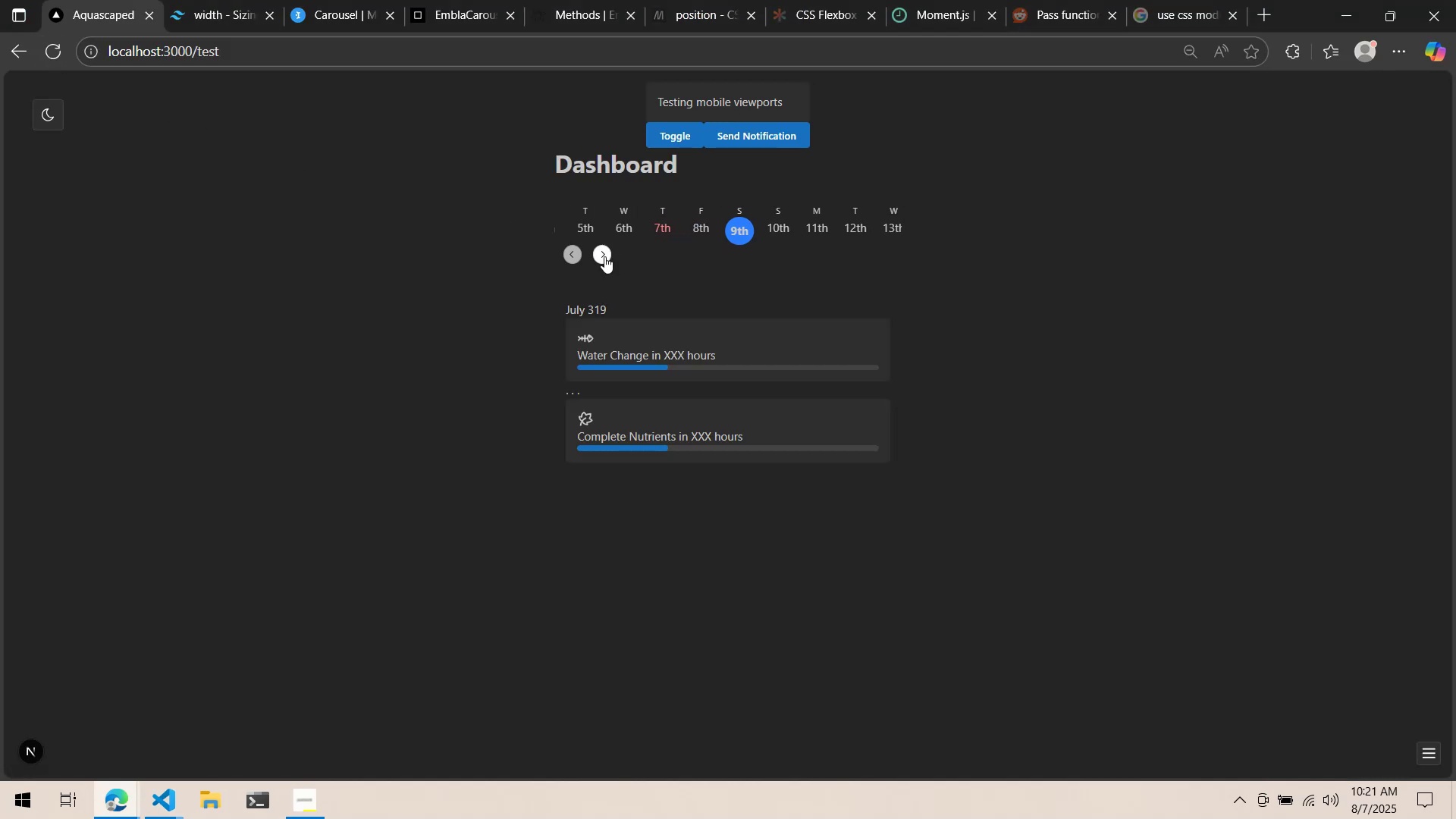 
triple_click([604, 256])
 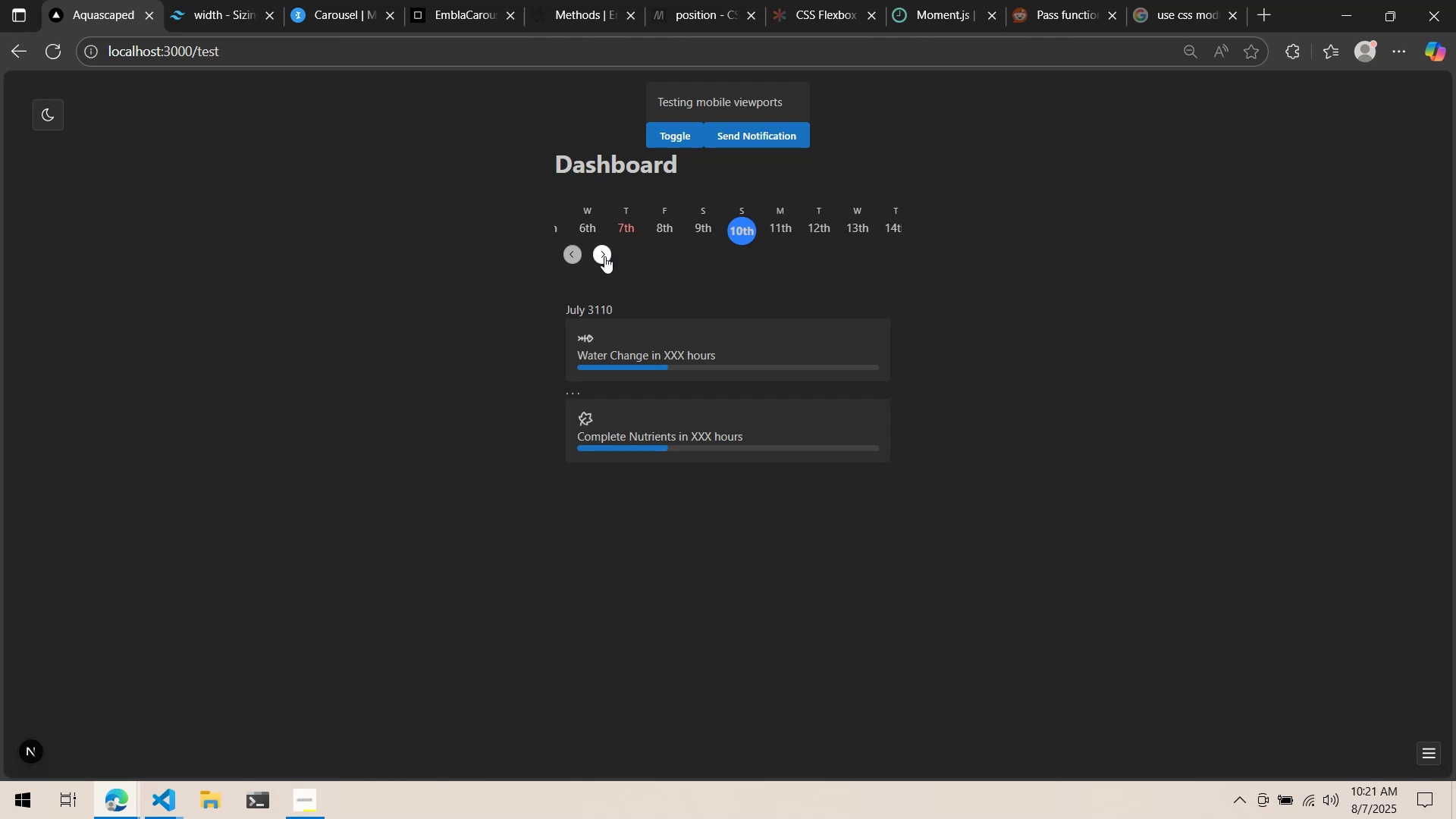 
triple_click([604, 256])
 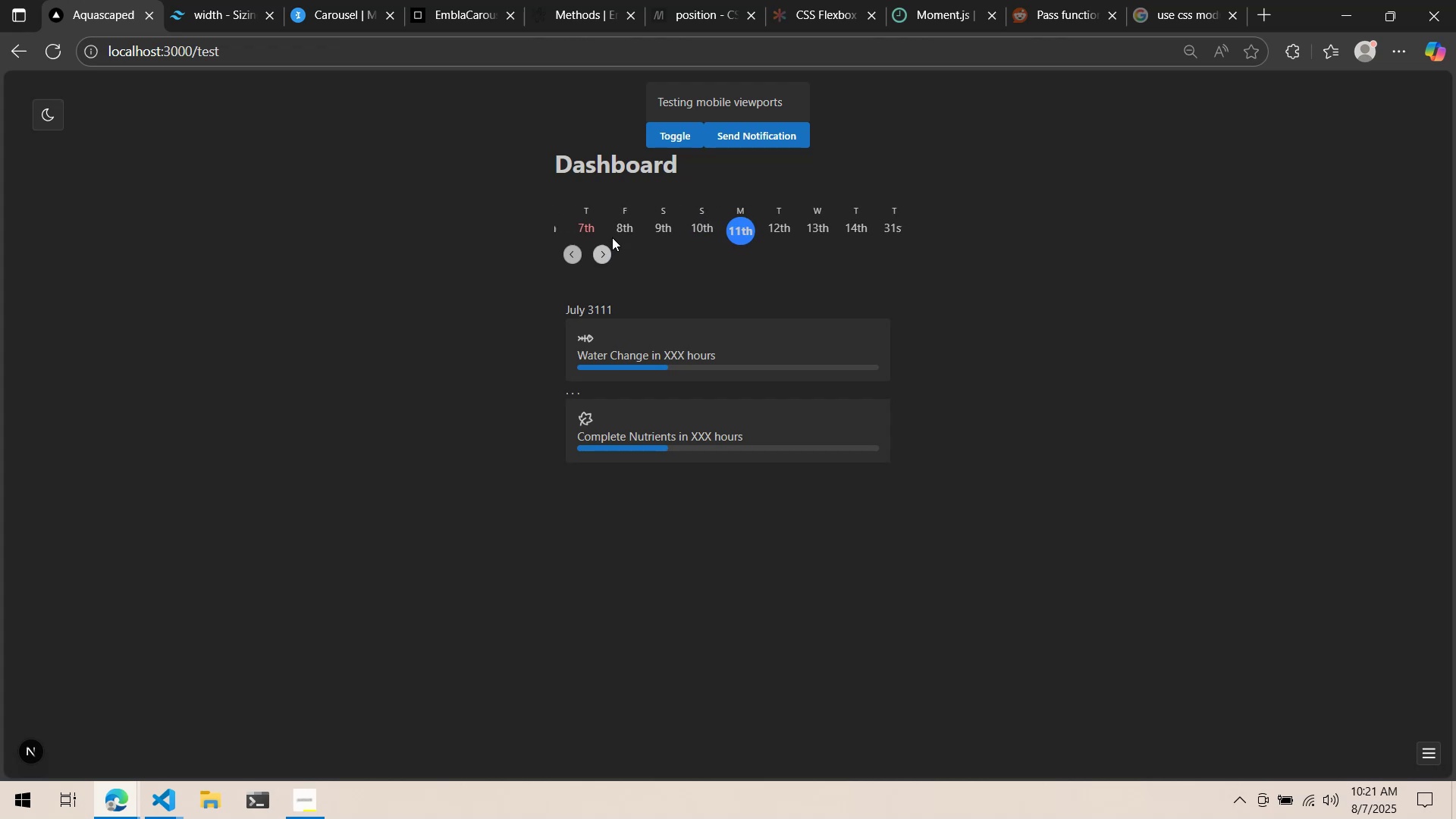 
triple_click([612, 237])
 